 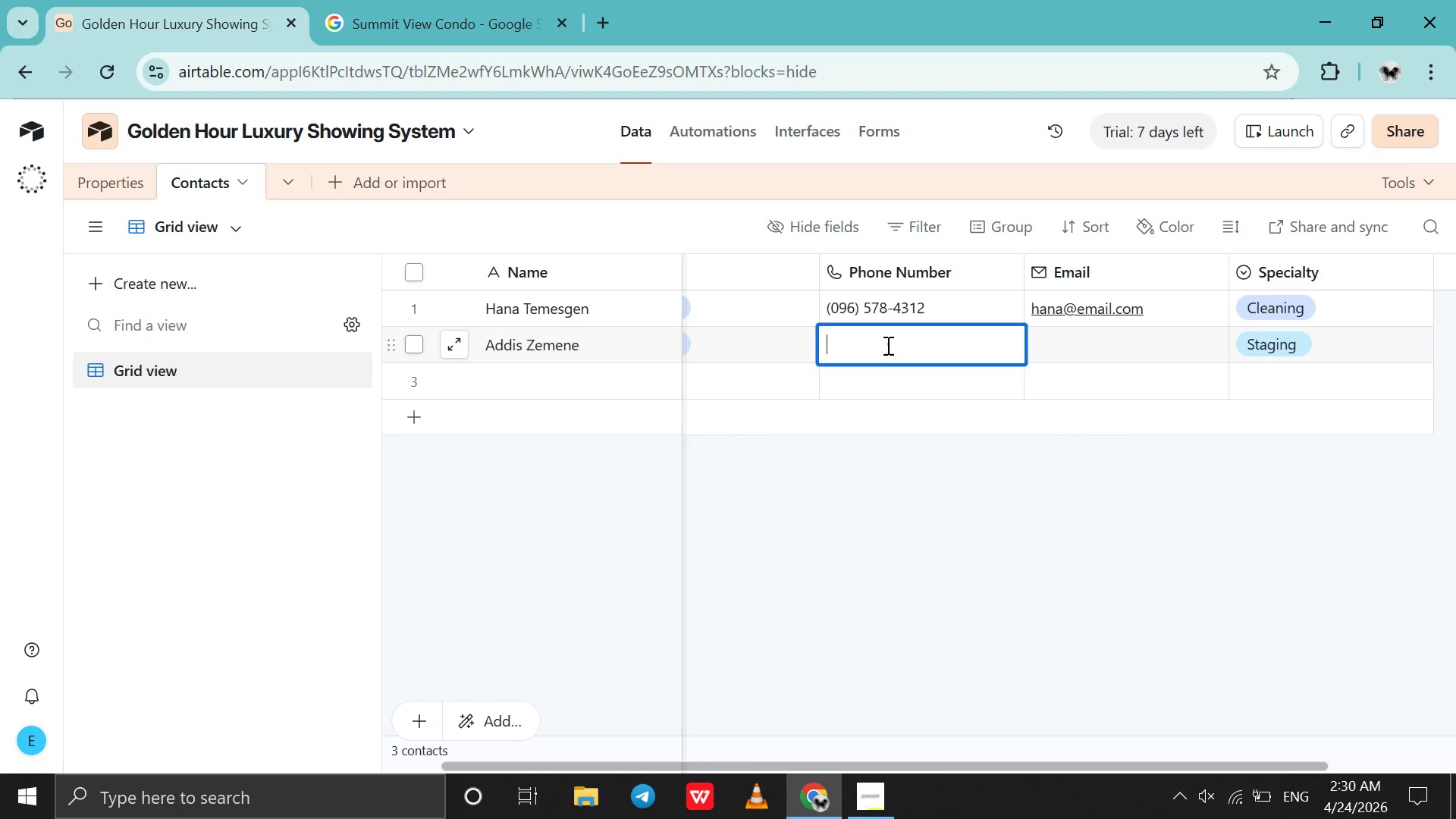 
hold_key(key=0, duration=0.45)
 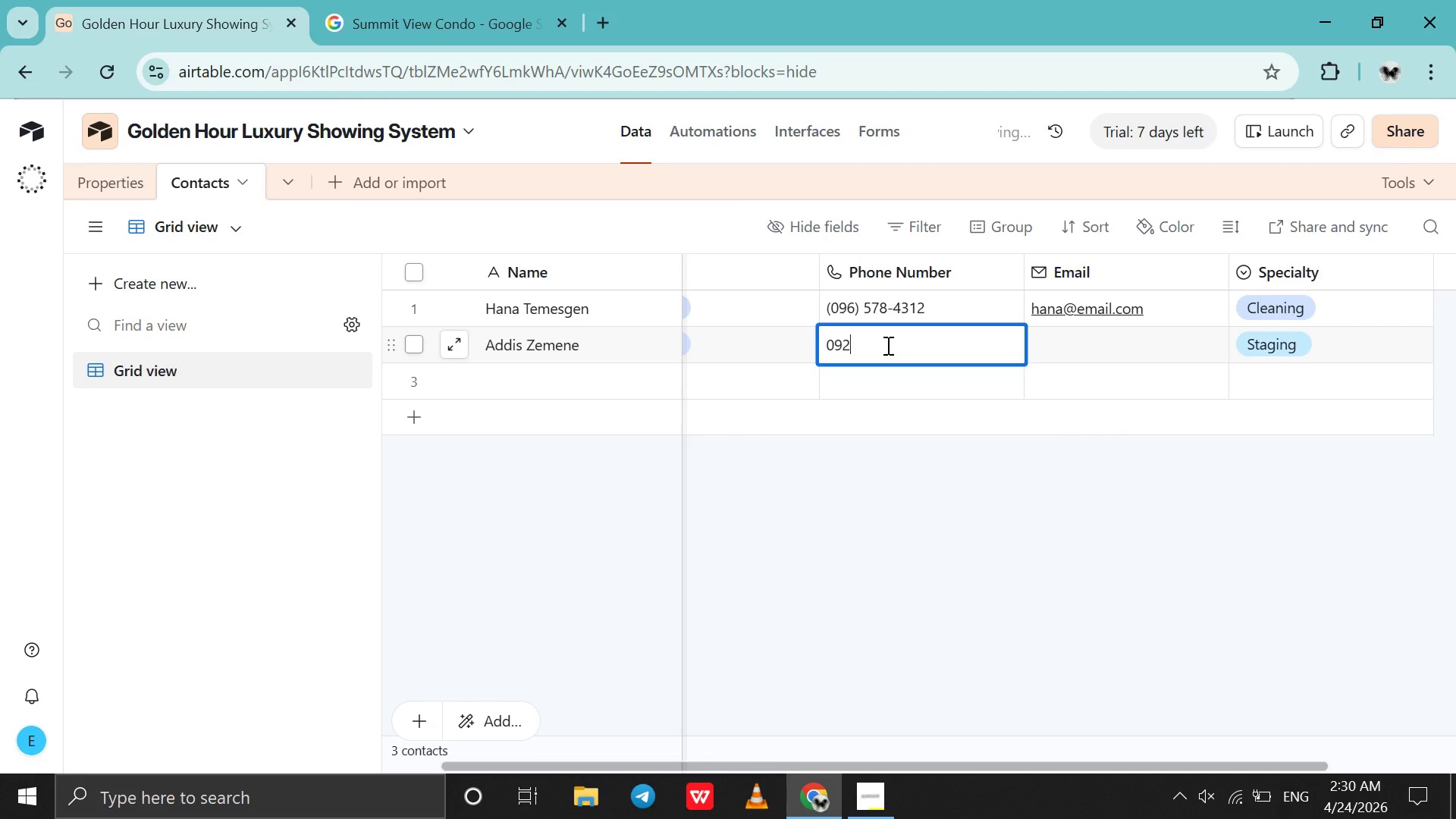 
type(920771551)
 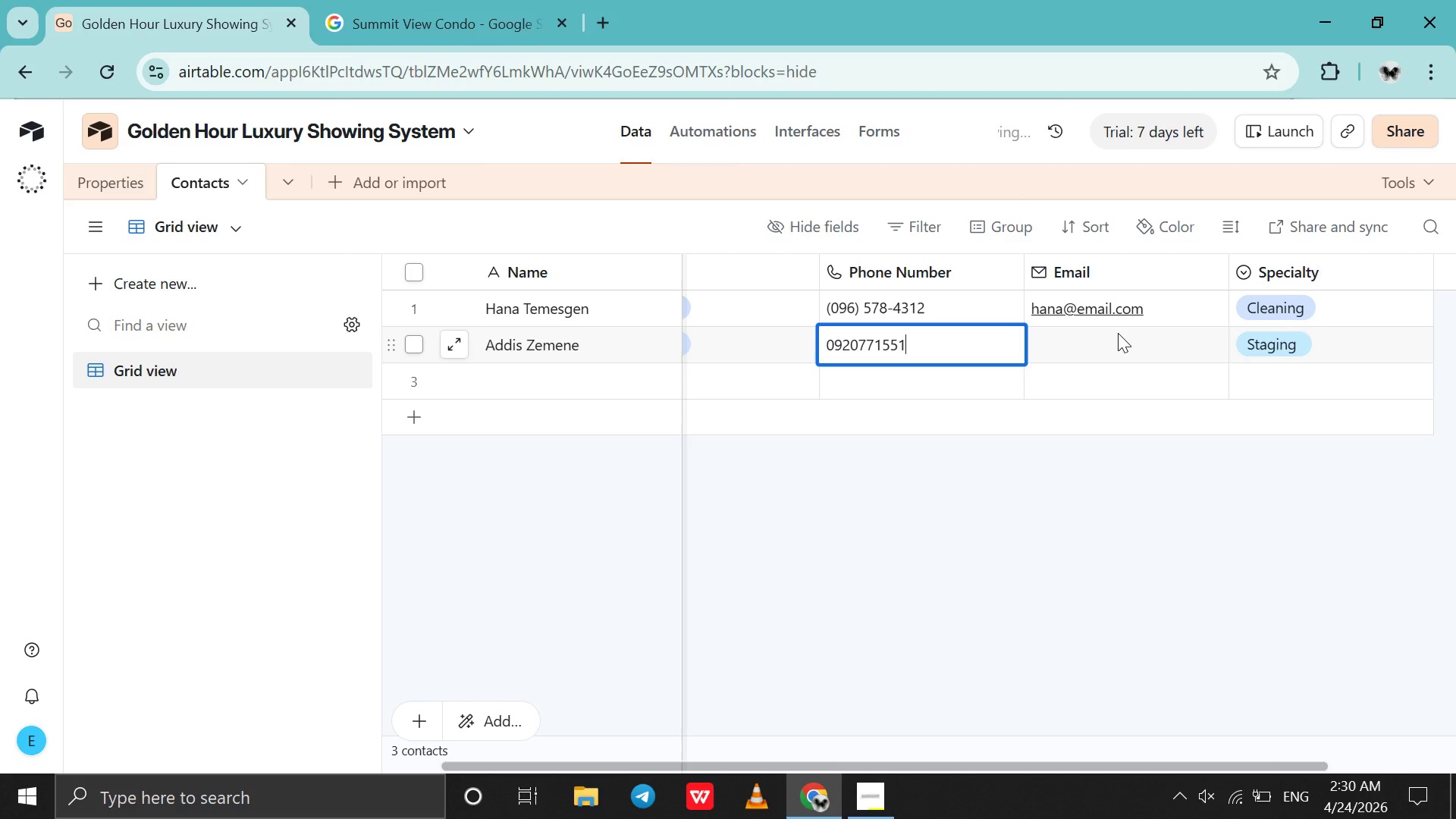 
left_click([1118, 333])
 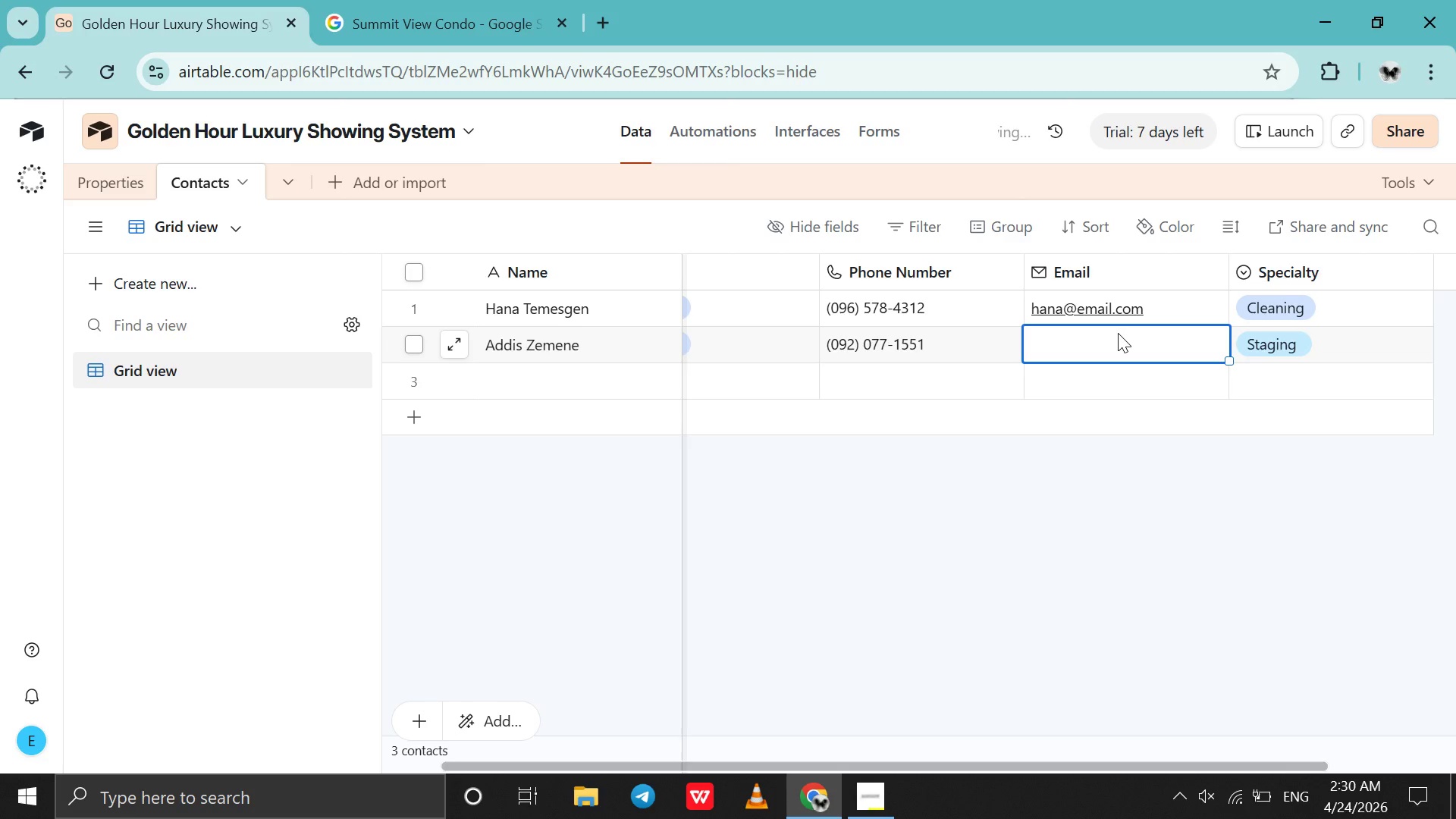 
double_click([1118, 333])
 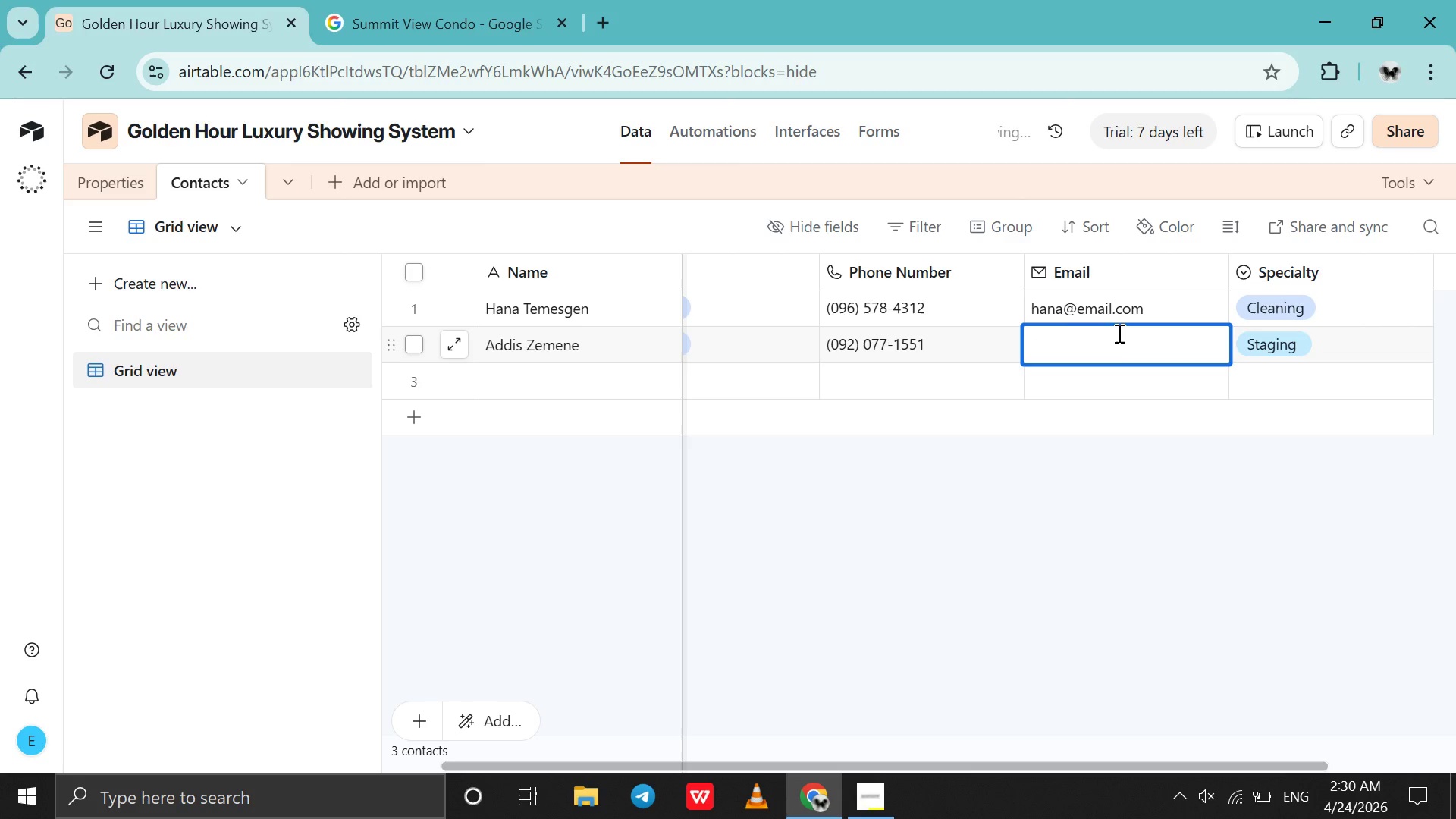 
type(adi)
key(Backspace)
type(dis)
 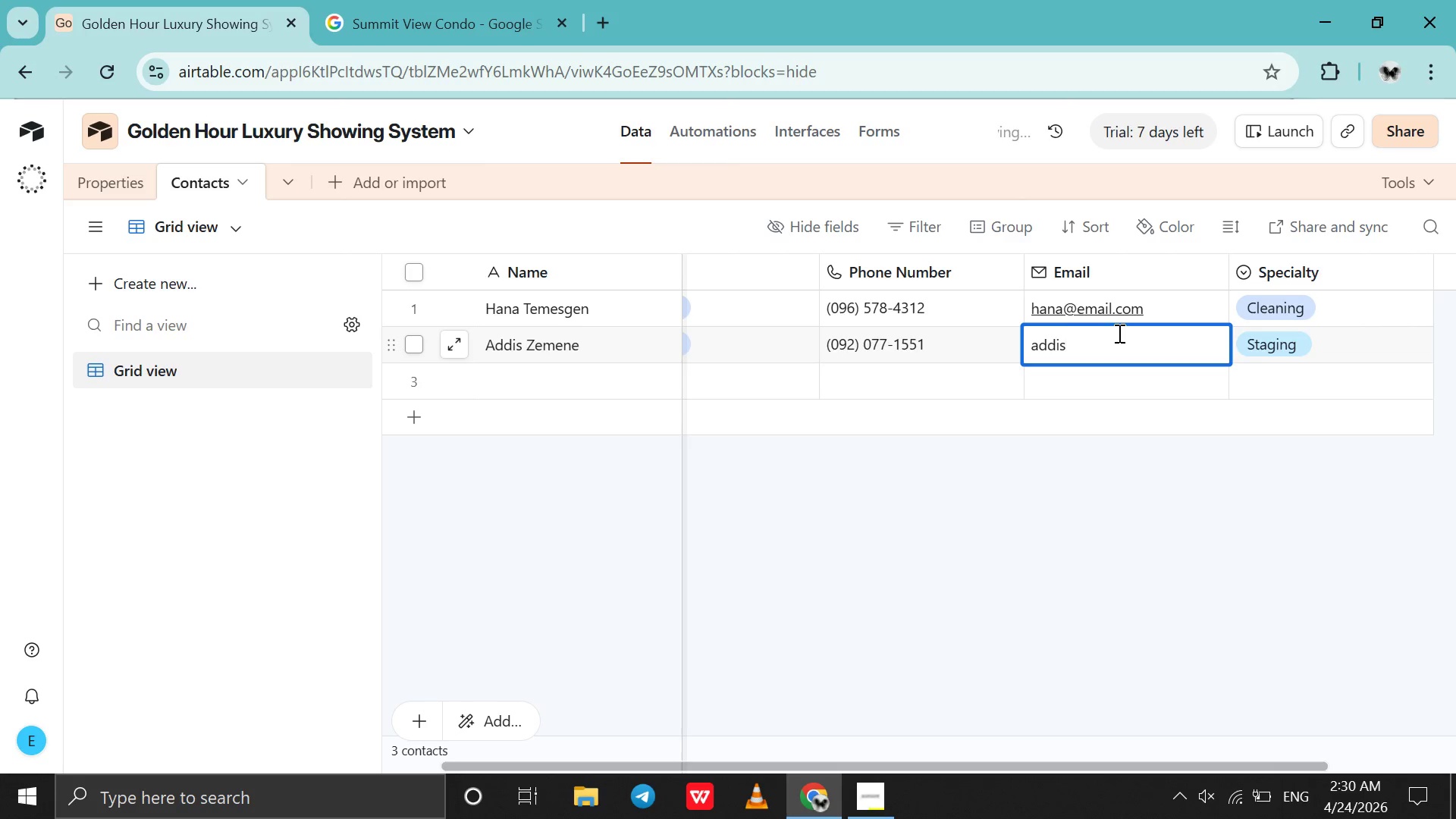 
key(Control+V)
 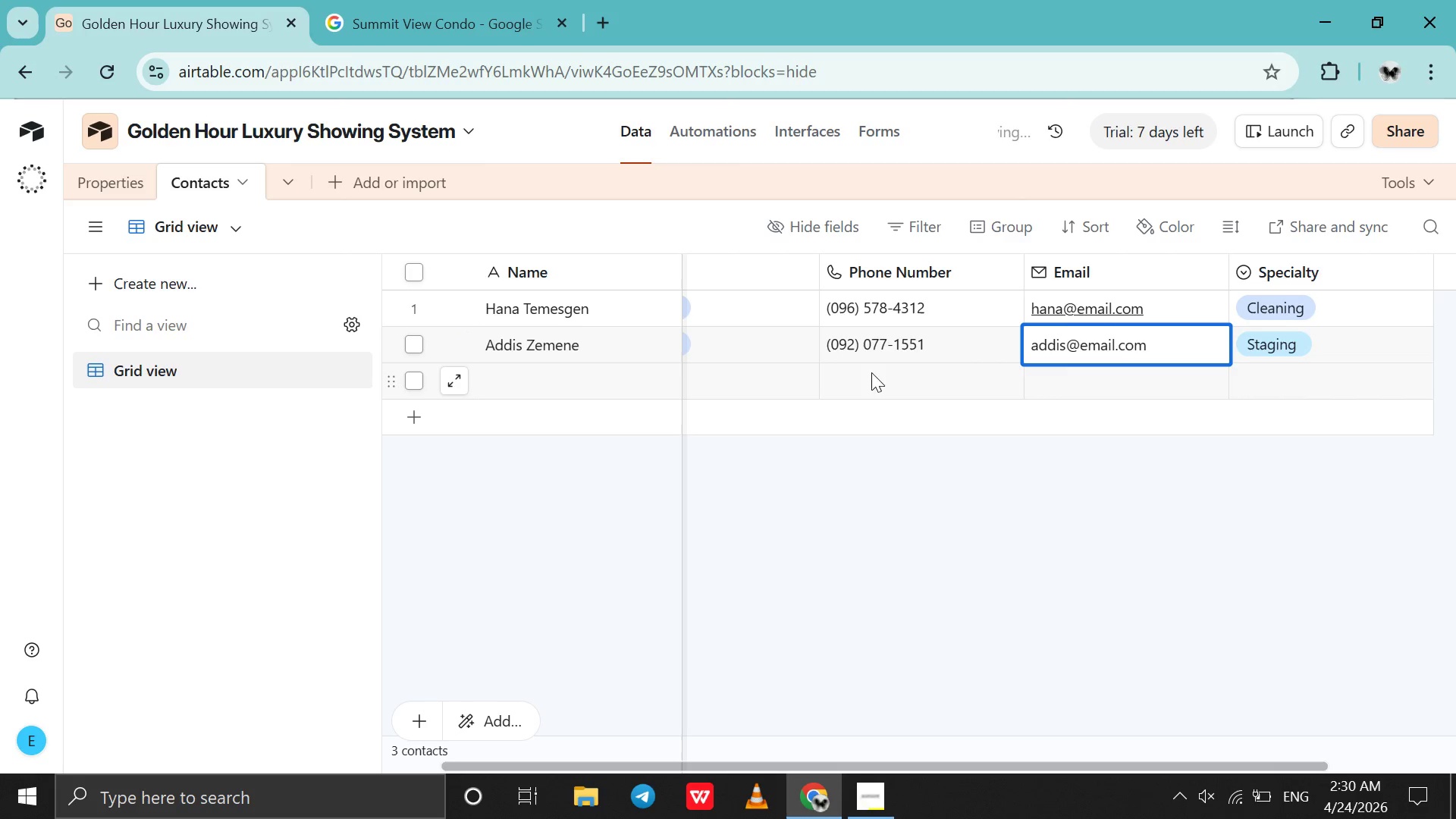 
scroll: coordinate [852, 372], scroll_direction: up, amount: 20.0
 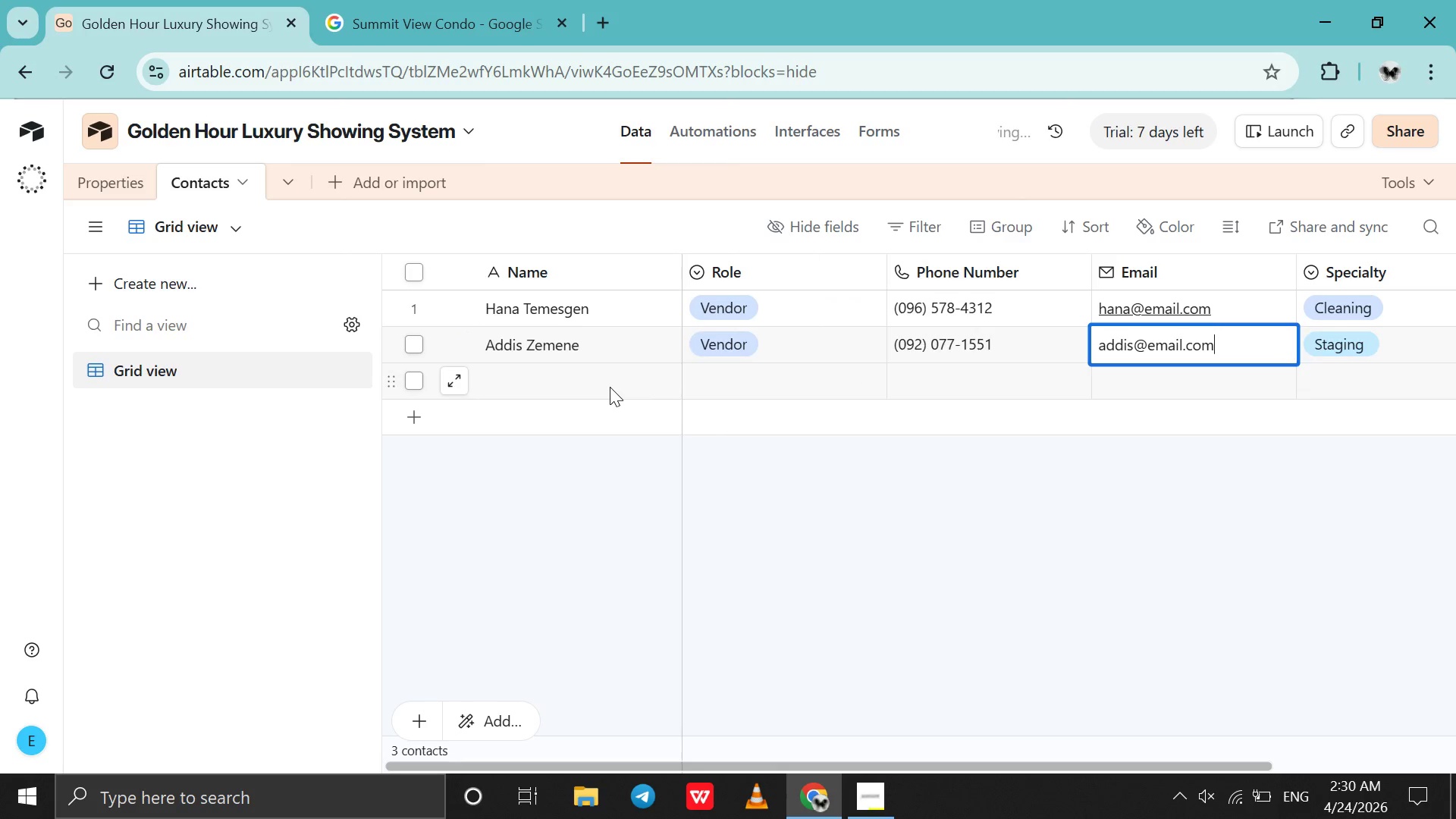 
double_click([610, 387])
 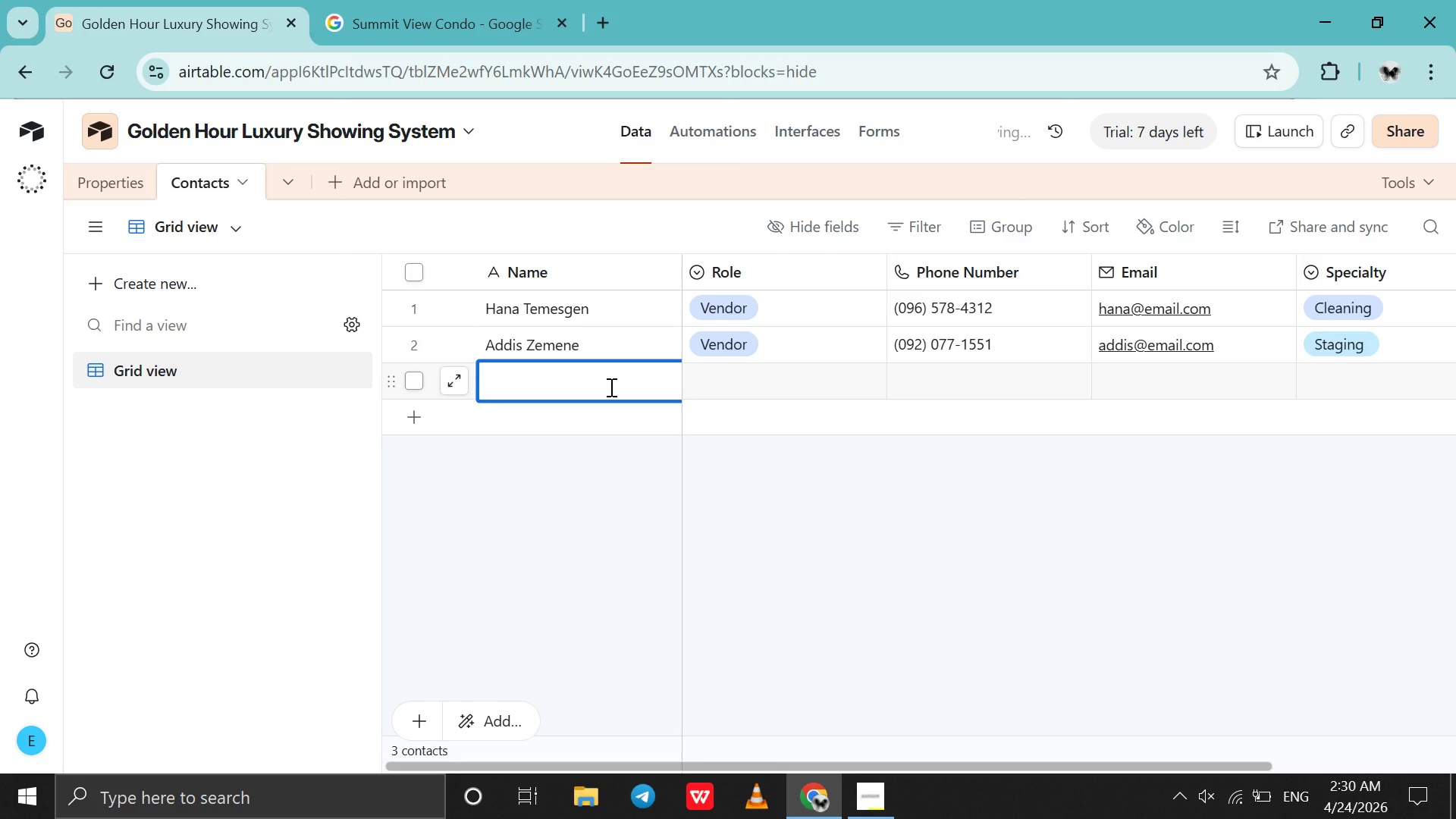 
type(Yonas Ken)
key(Backspace)
type(b)
 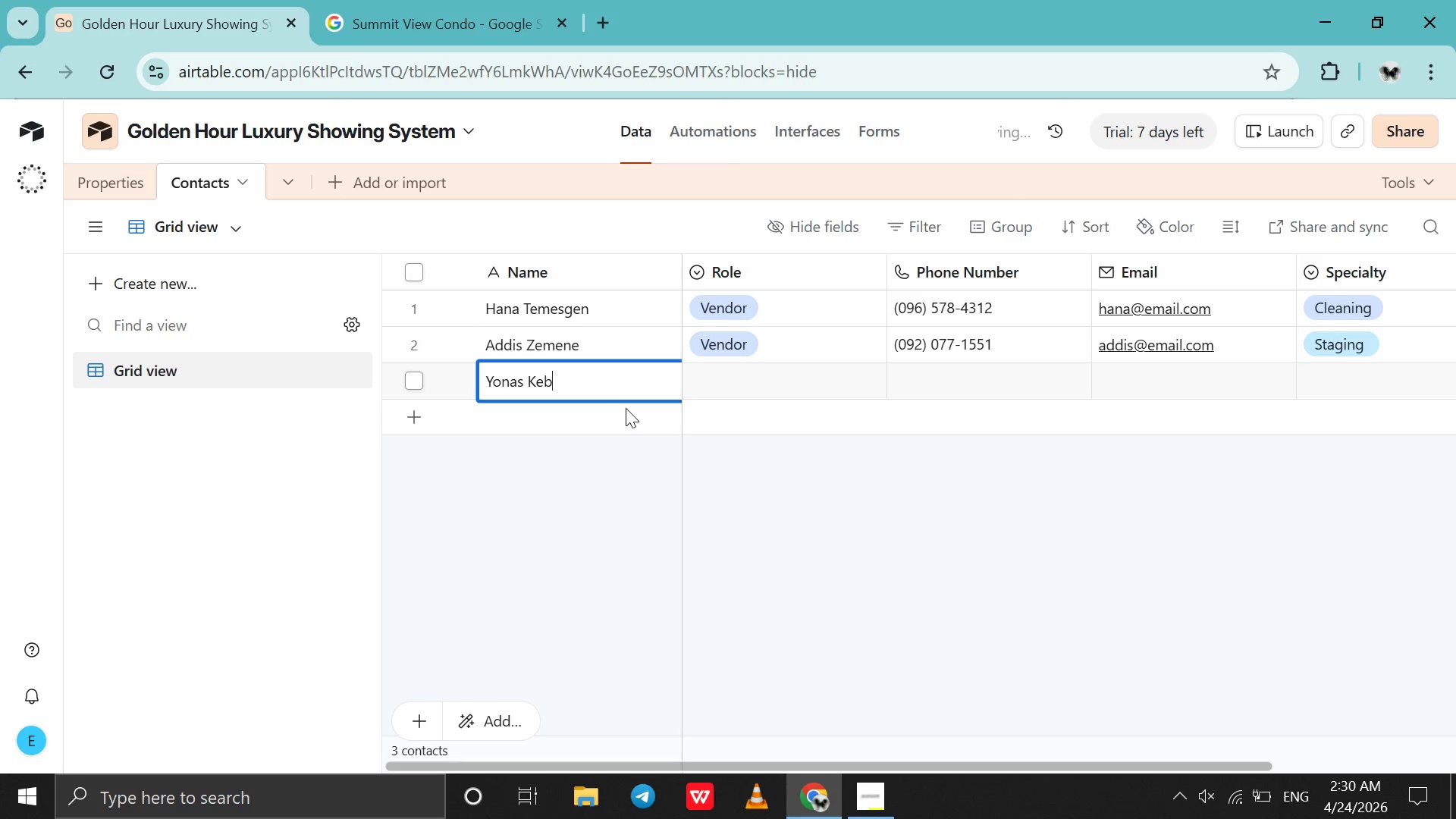 
type(ede)
 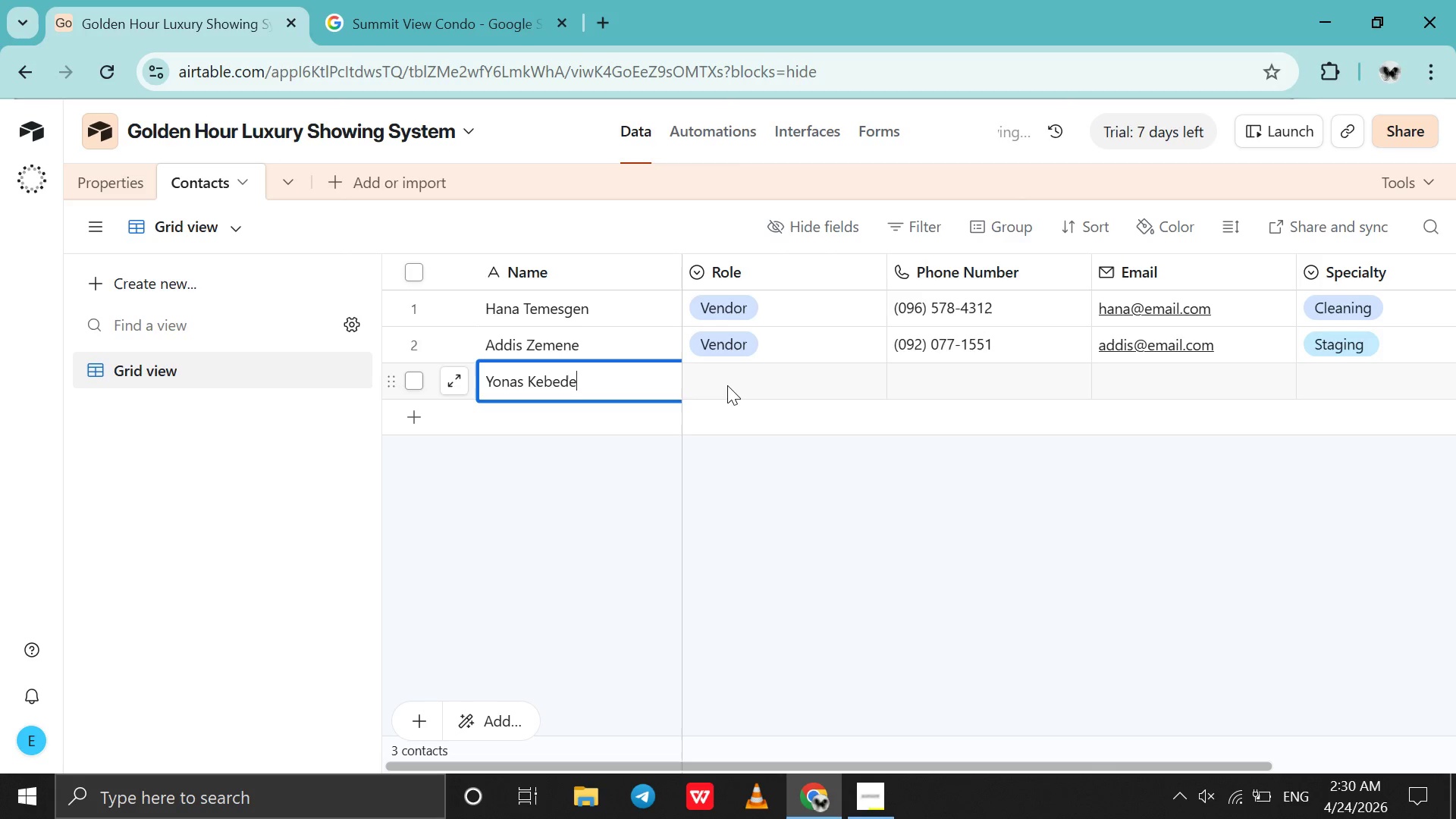 
double_click([727, 385])
 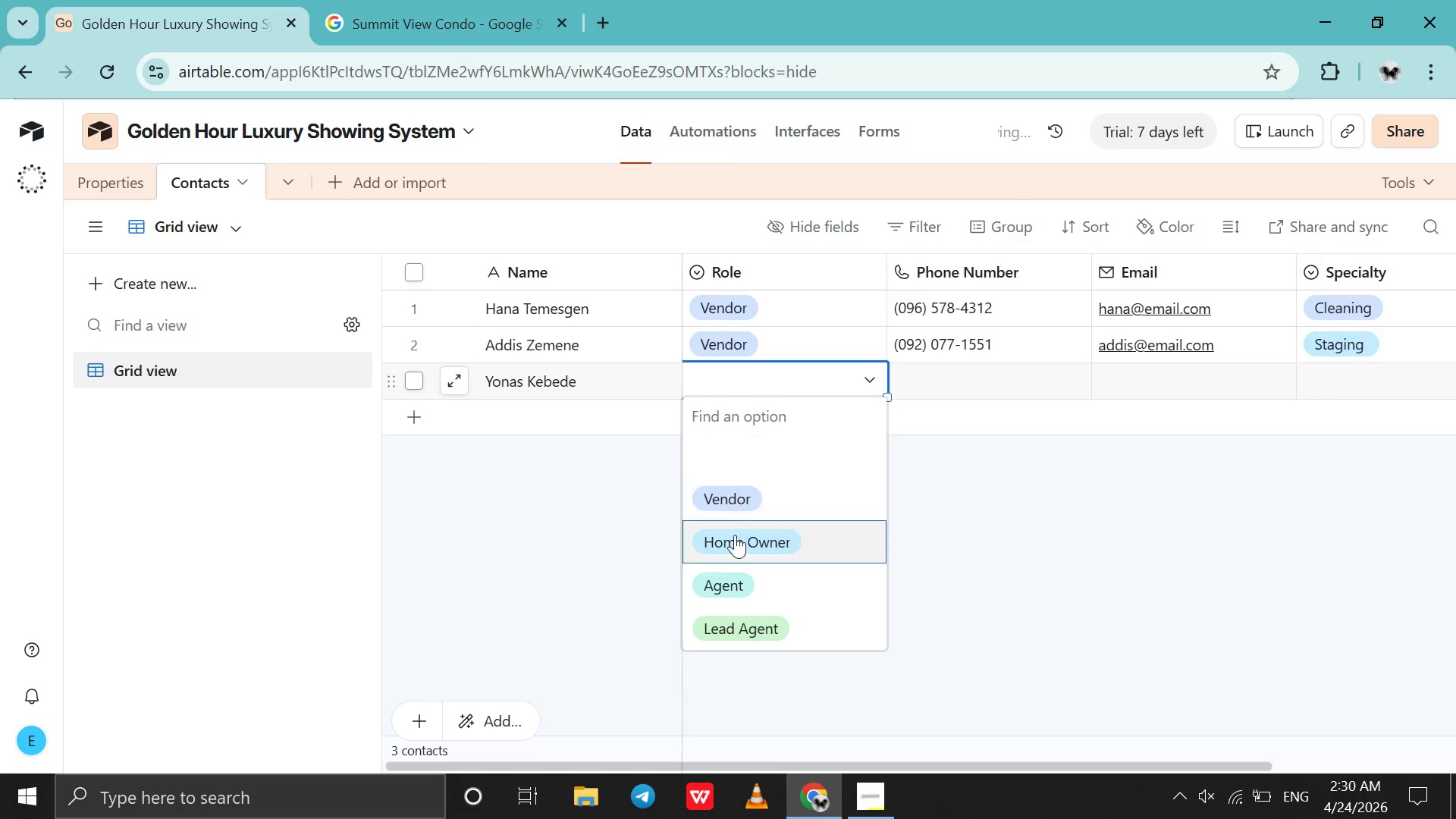 
left_click([740, 579])
 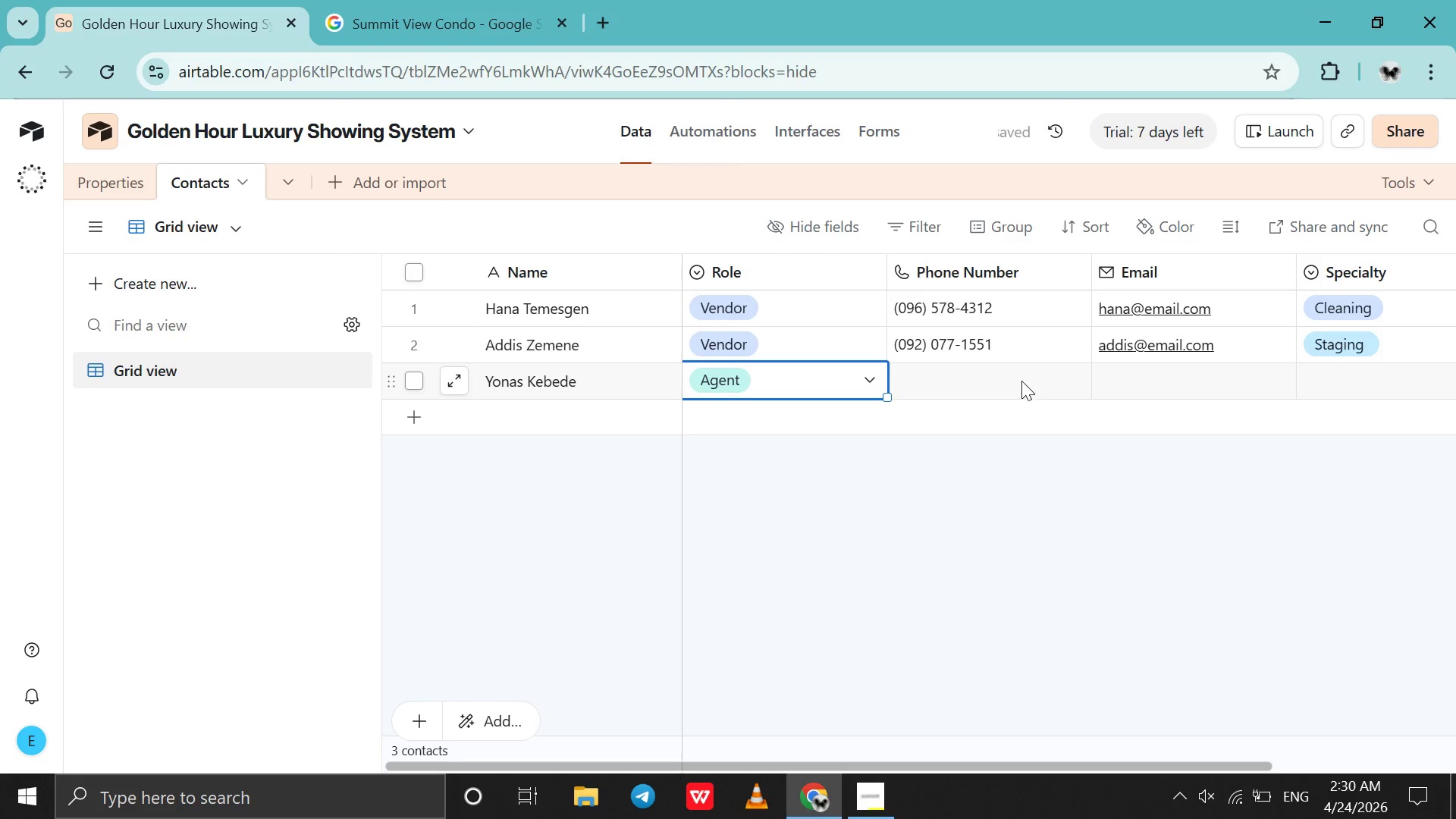 
wait(6.3)
 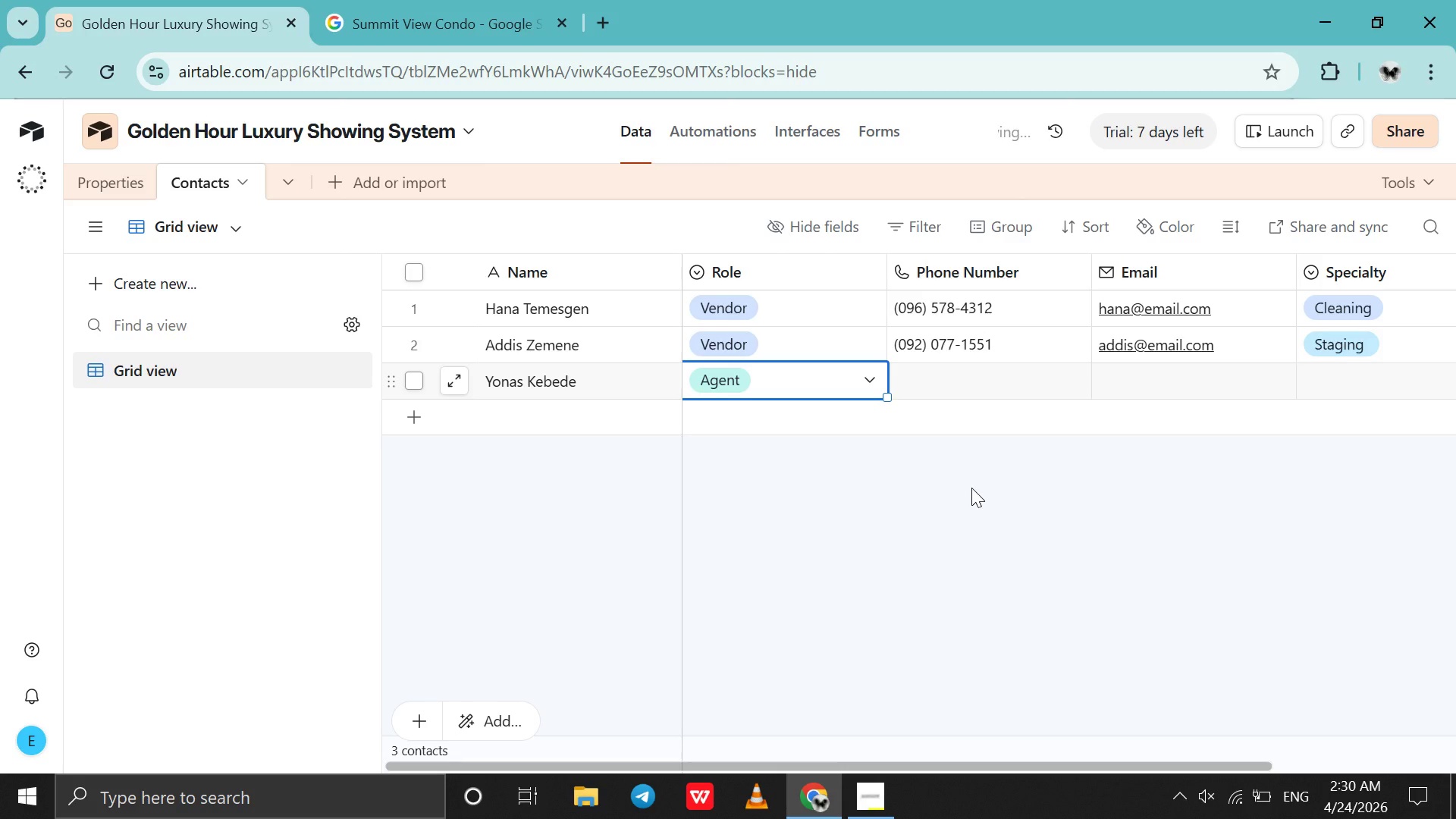 
double_click([1017, 386])
 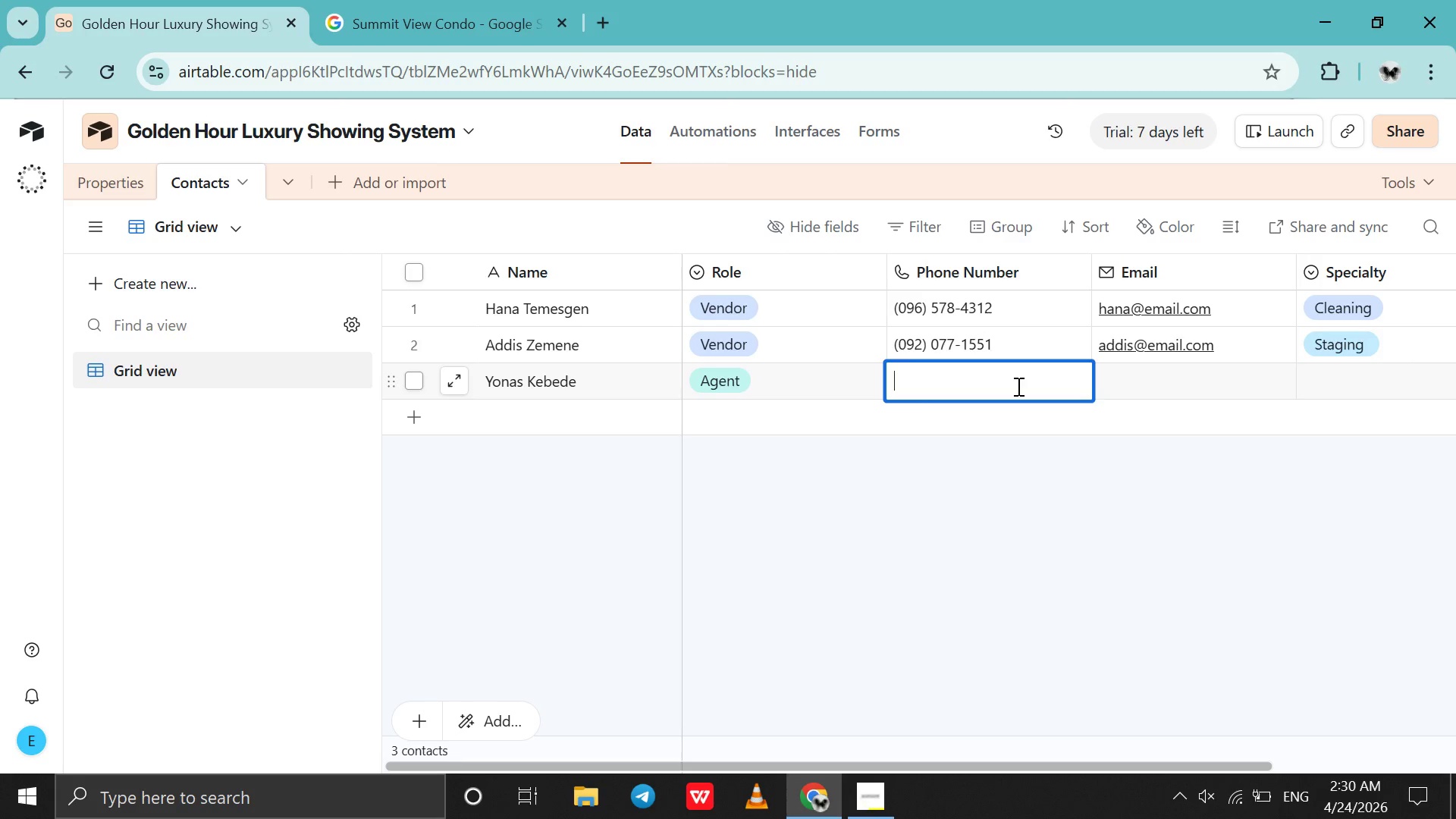 
wait(12.69)
 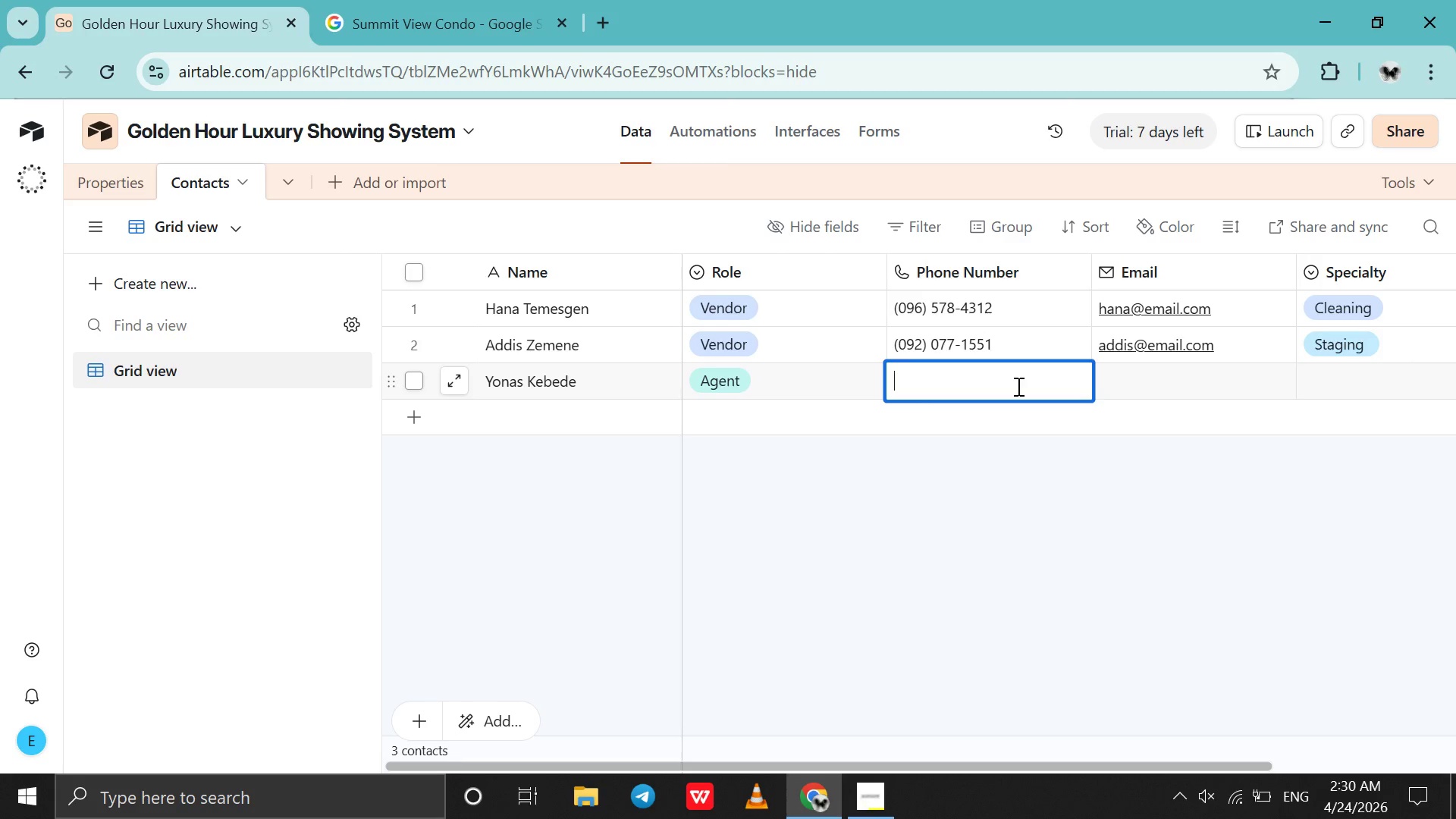 
double_click([831, 267])
 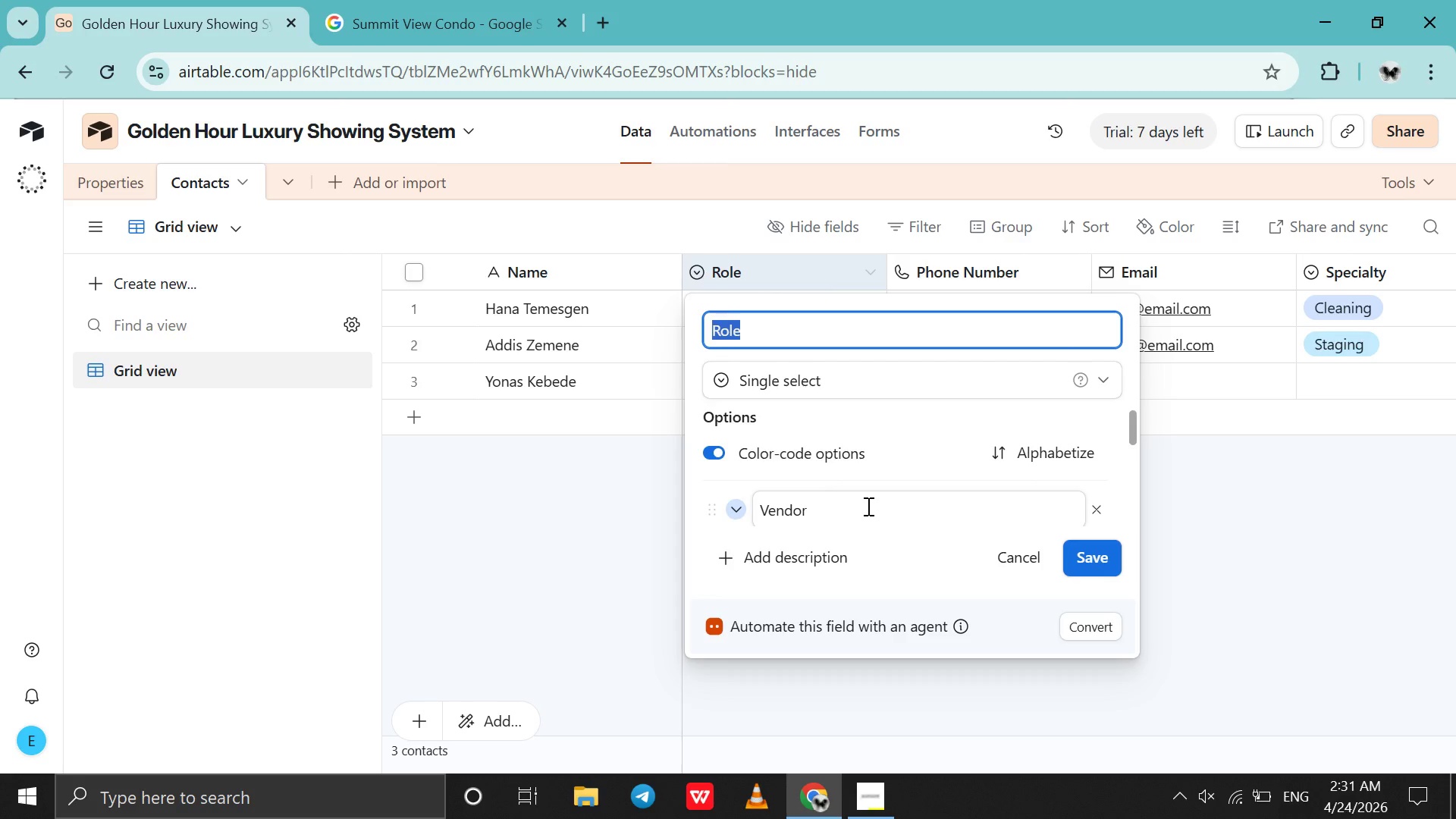 
scroll: coordinate [867, 506], scroll_direction: down, amount: 2.0
 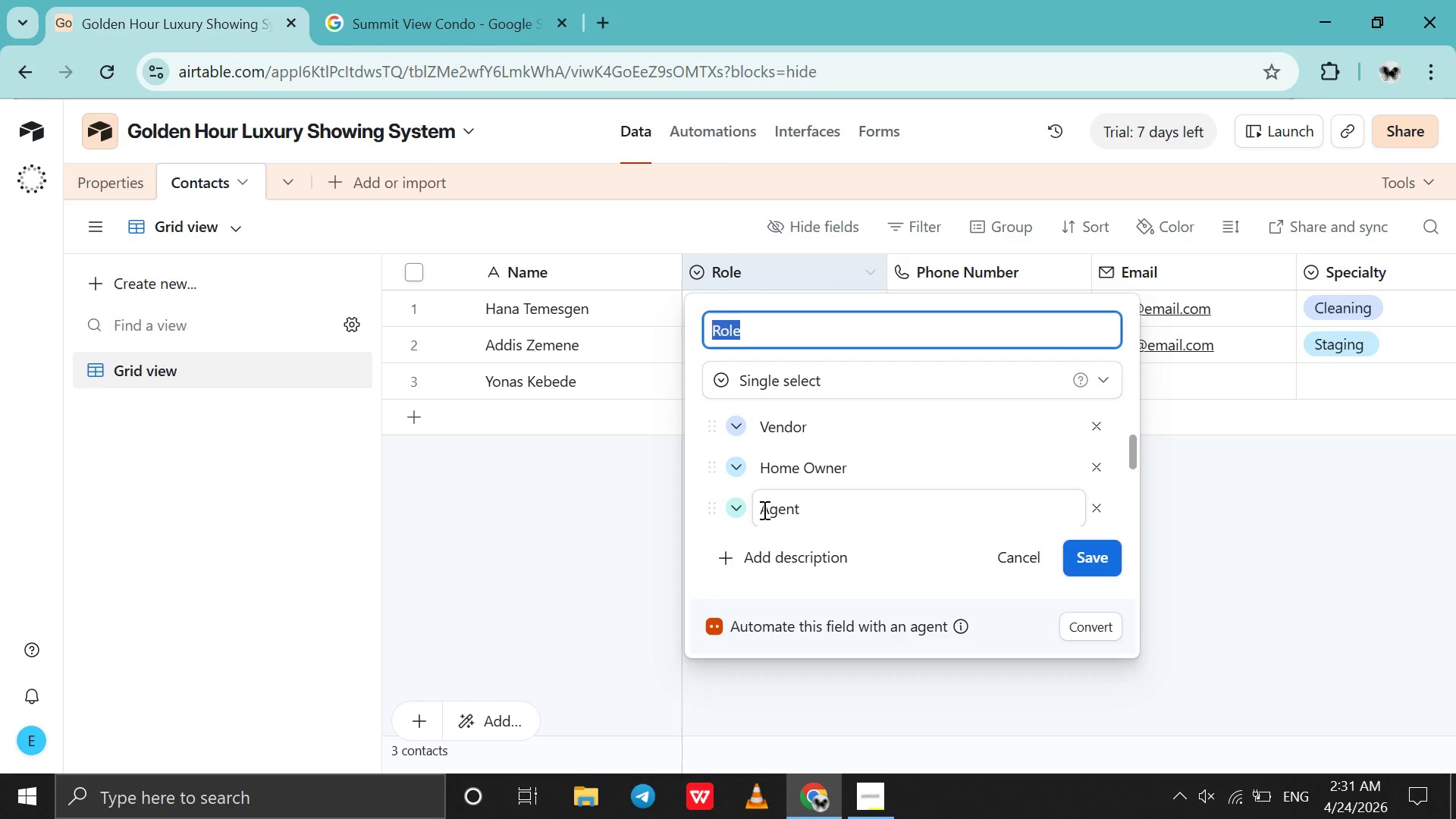 
left_click([762, 510])
 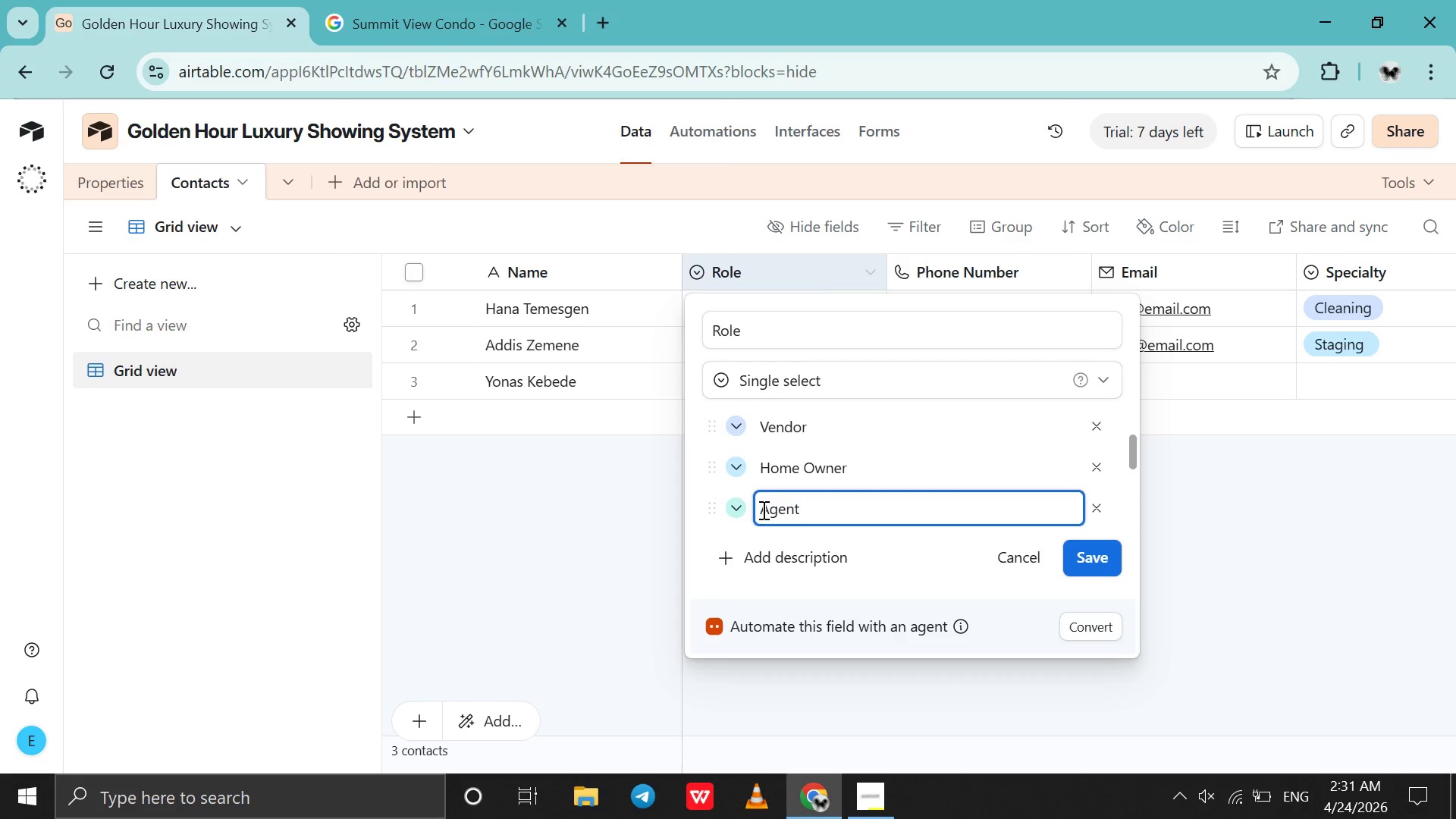 
type(Buyer )
 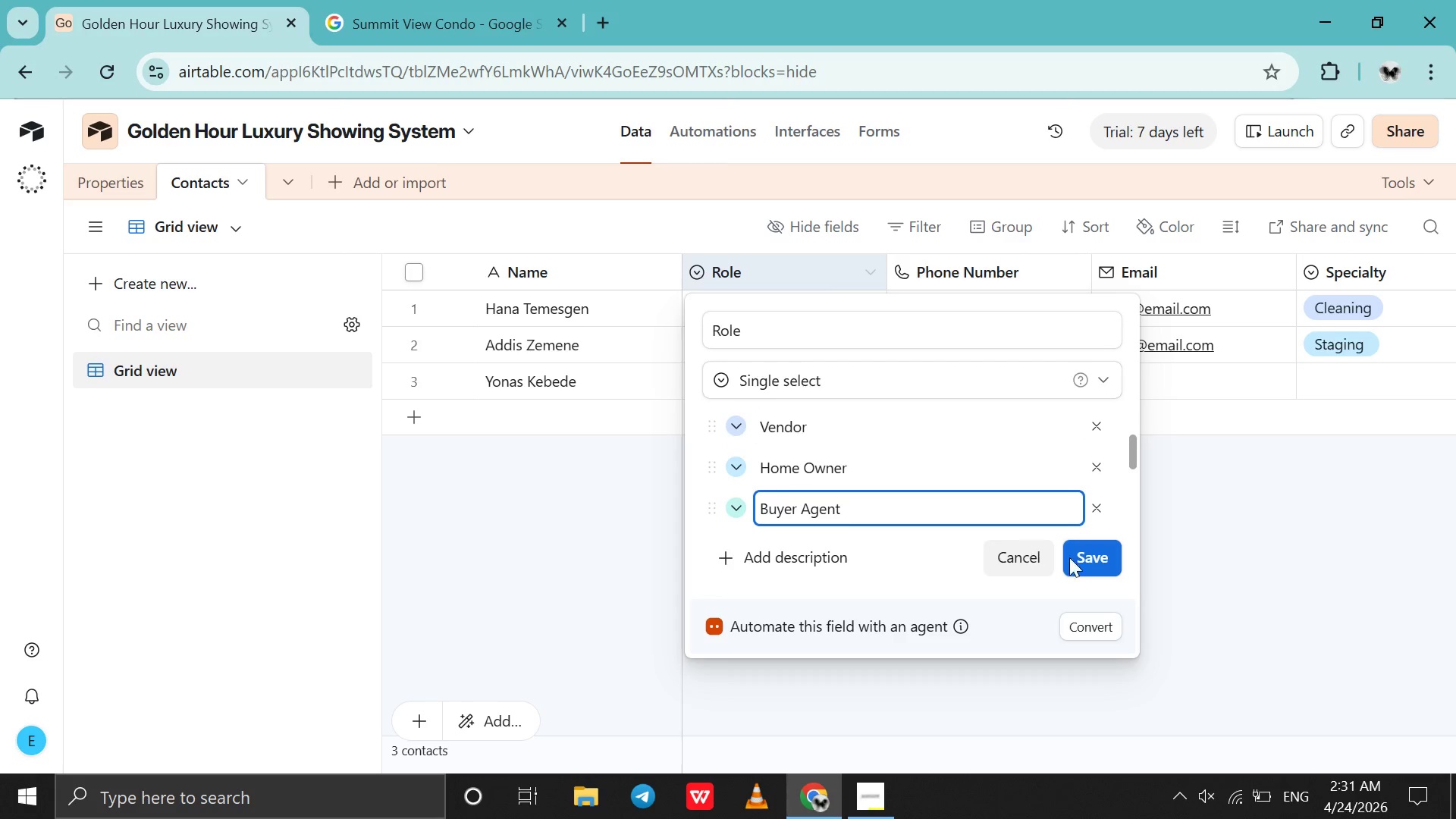 
left_click([1091, 560])
 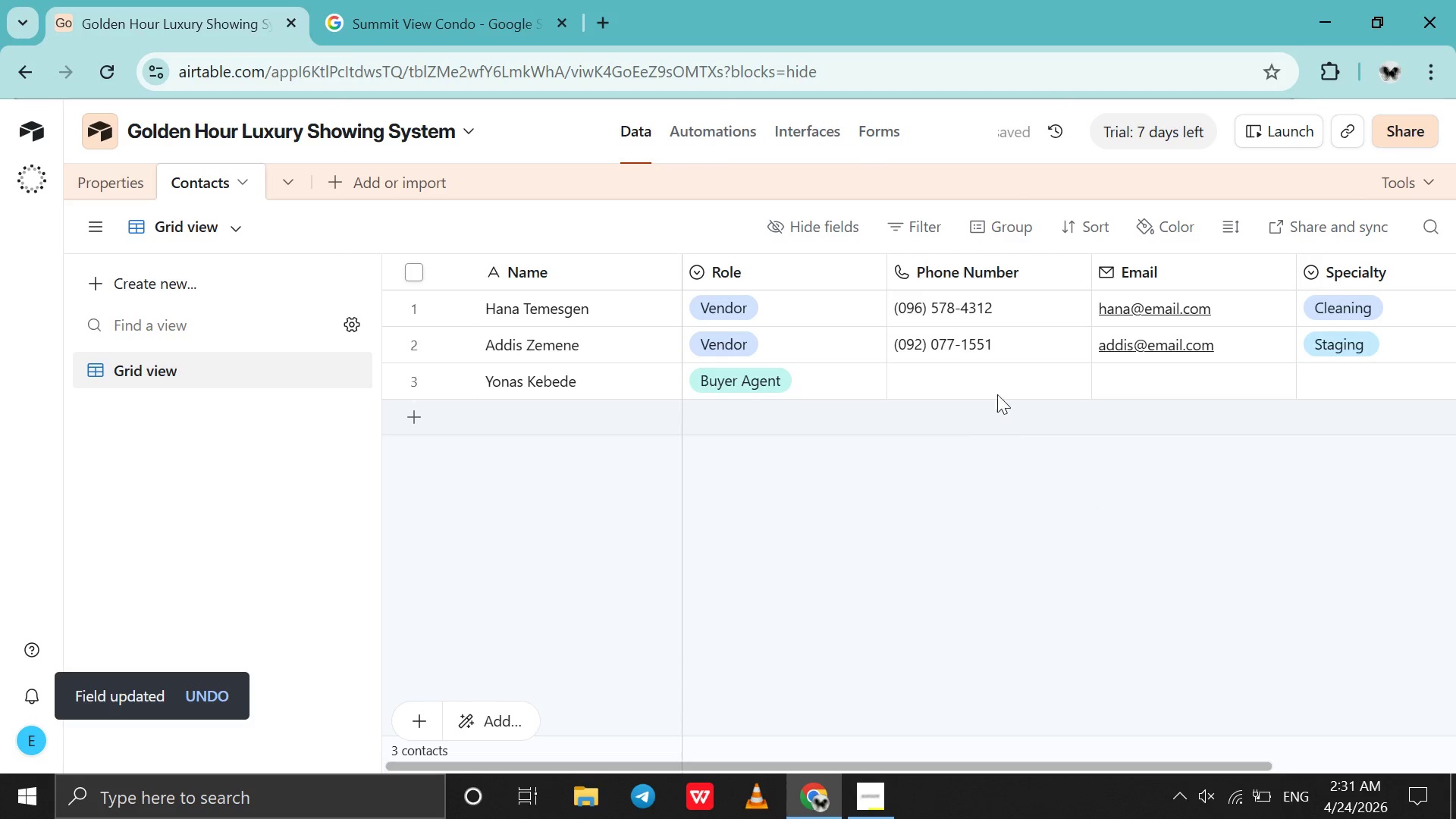 
double_click([1004, 375])
 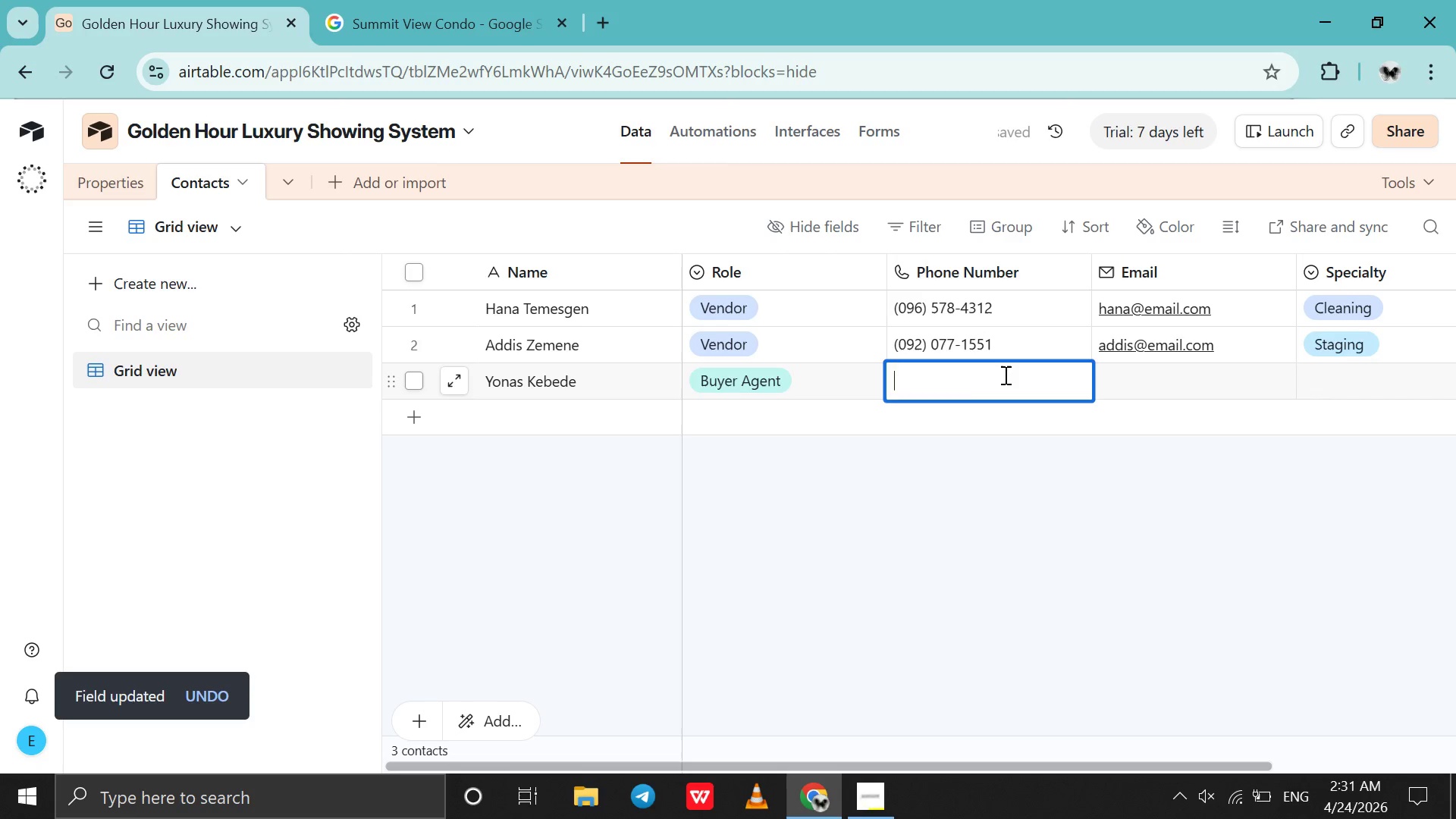 
type(0934567213)
 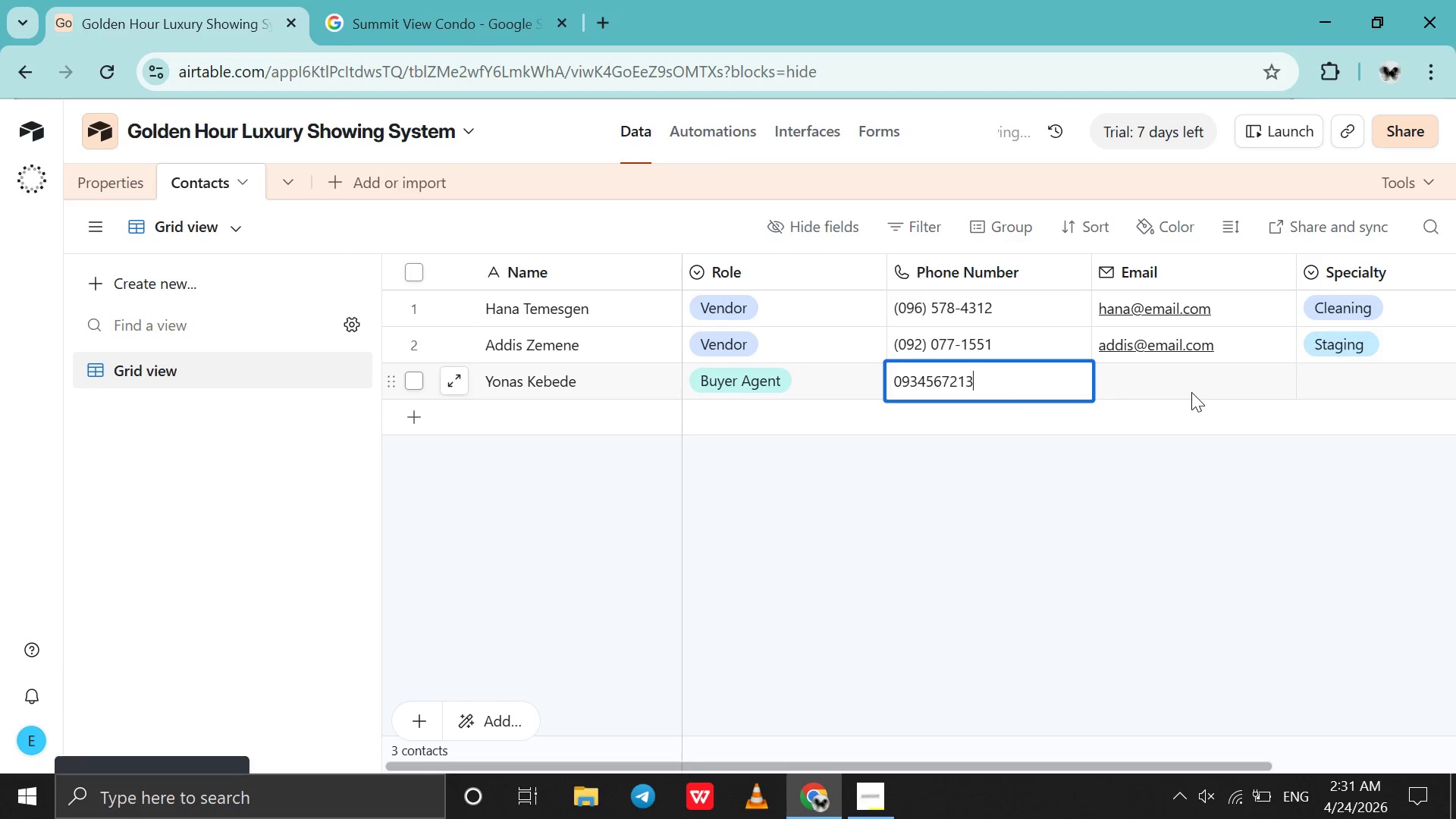 
double_click([1191, 392])
 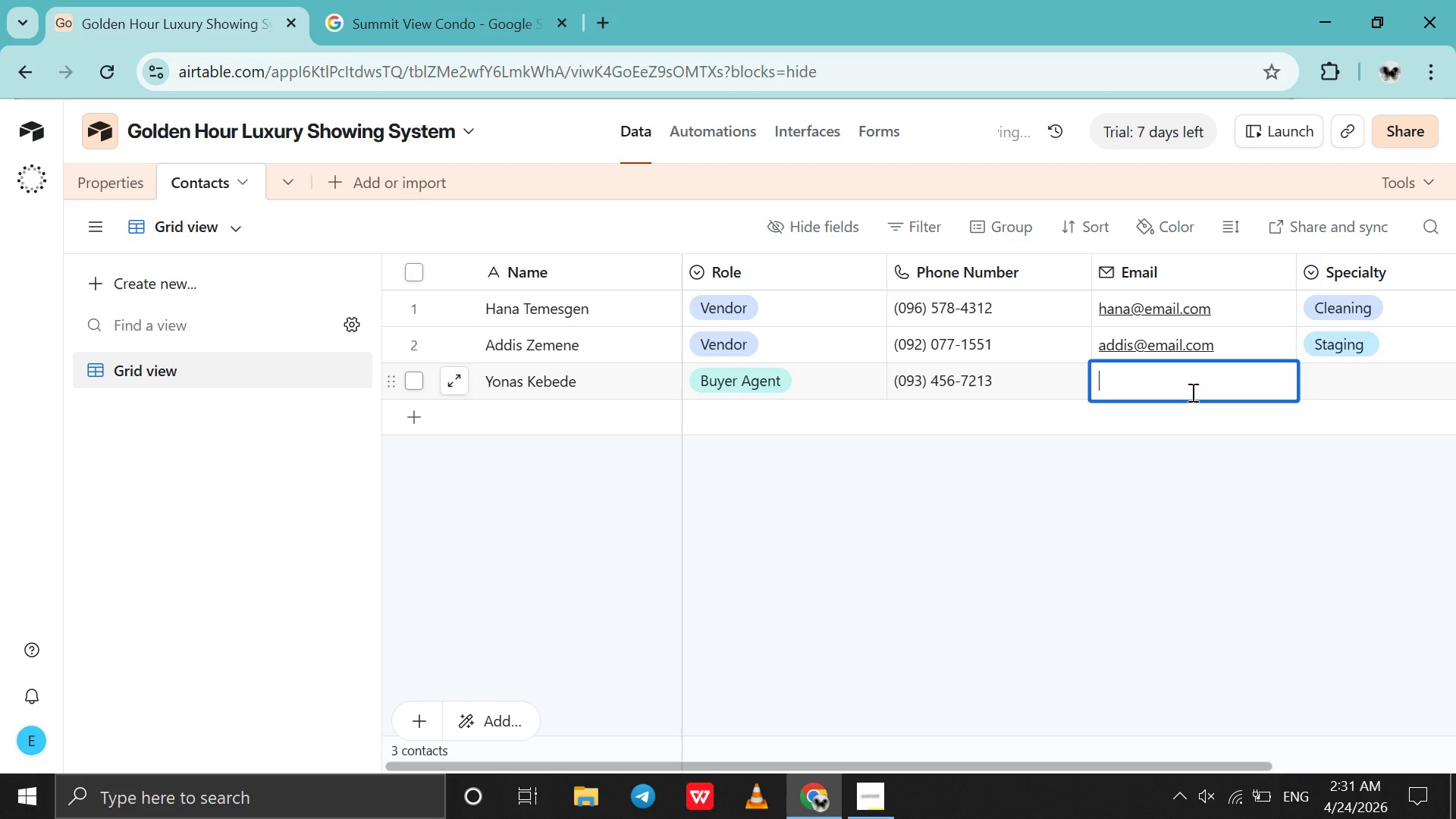 
left_click([1191, 392])
 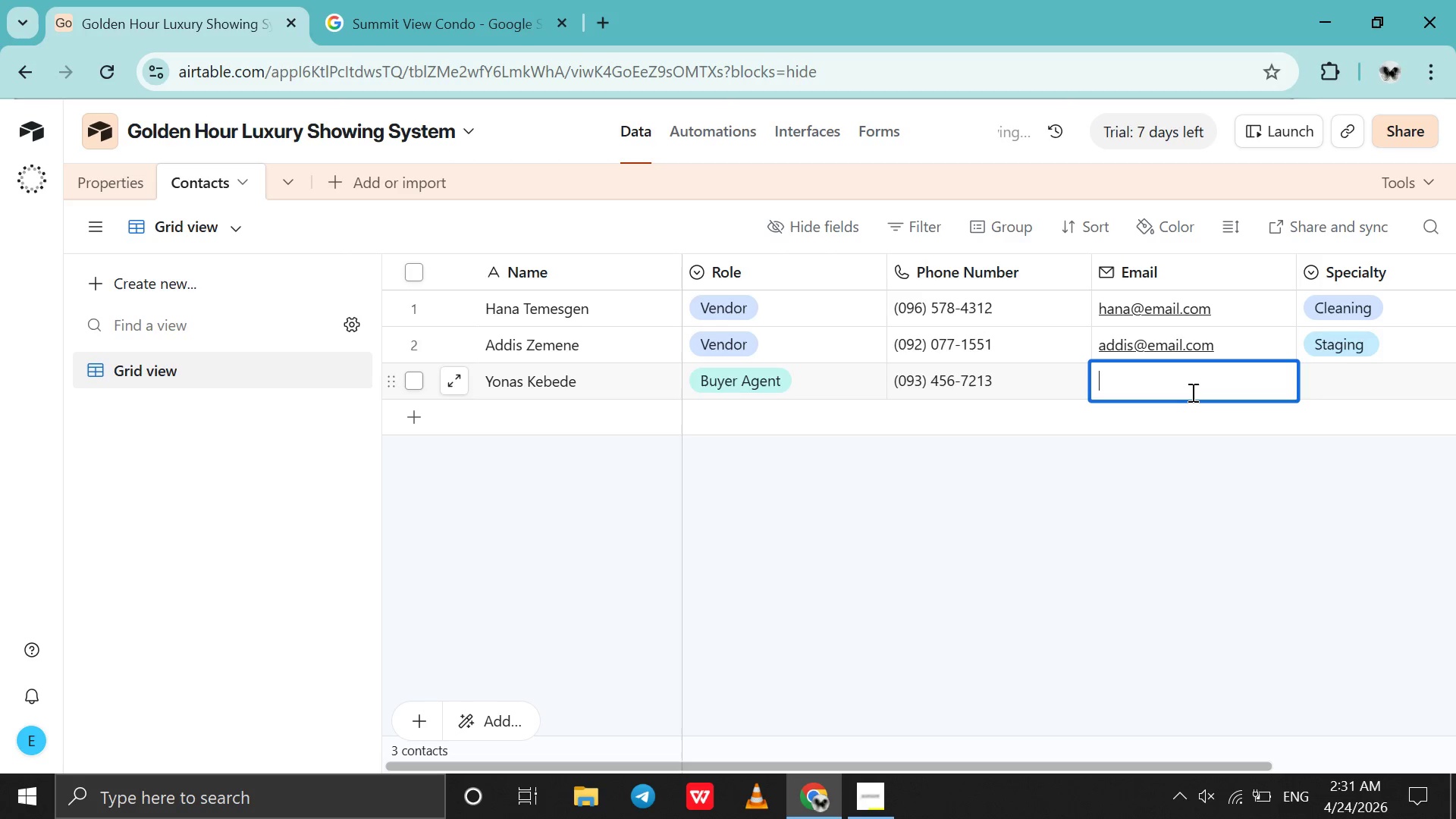 
type(yoni)
 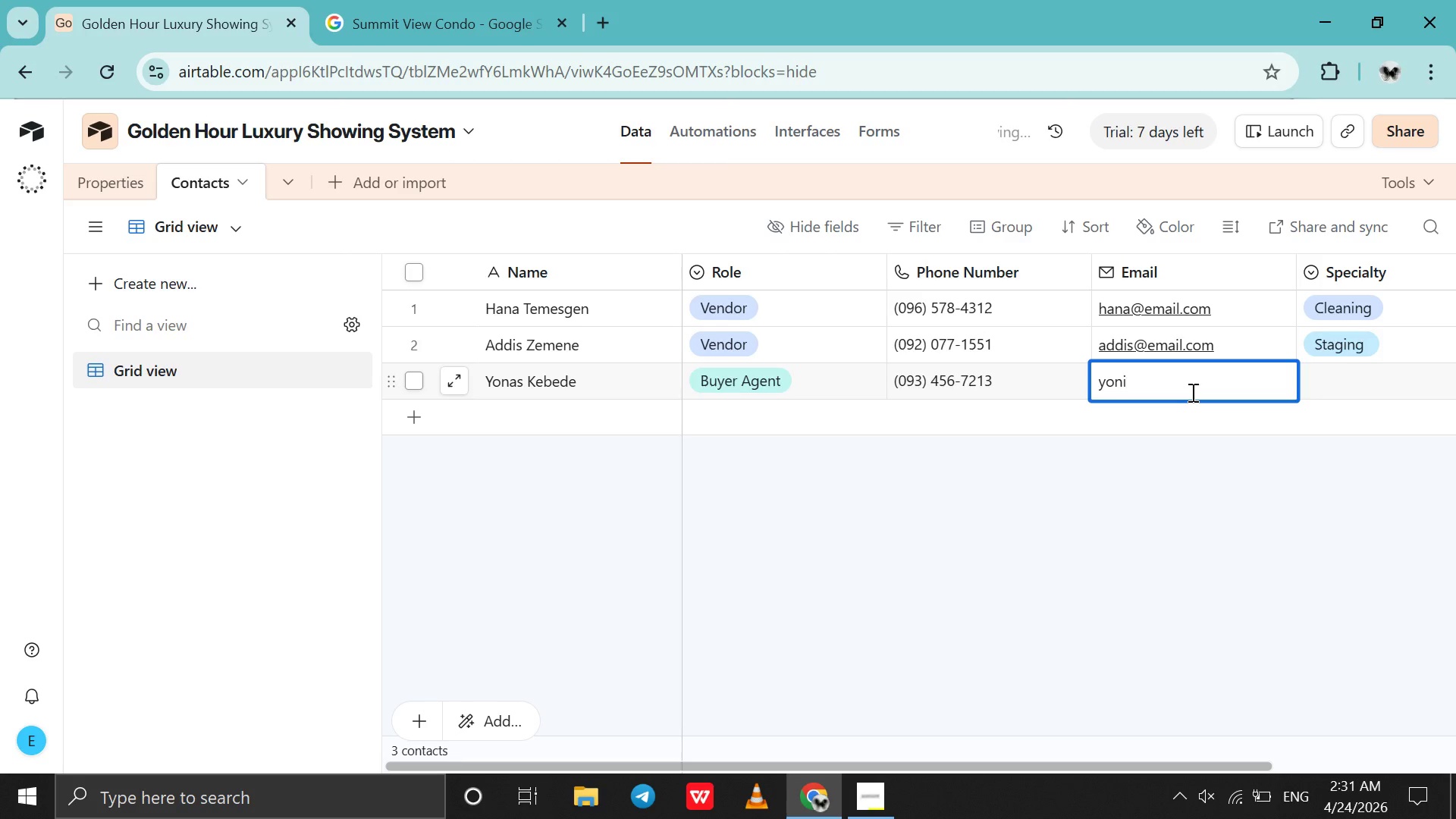 
key(Control+ControlLeft)
 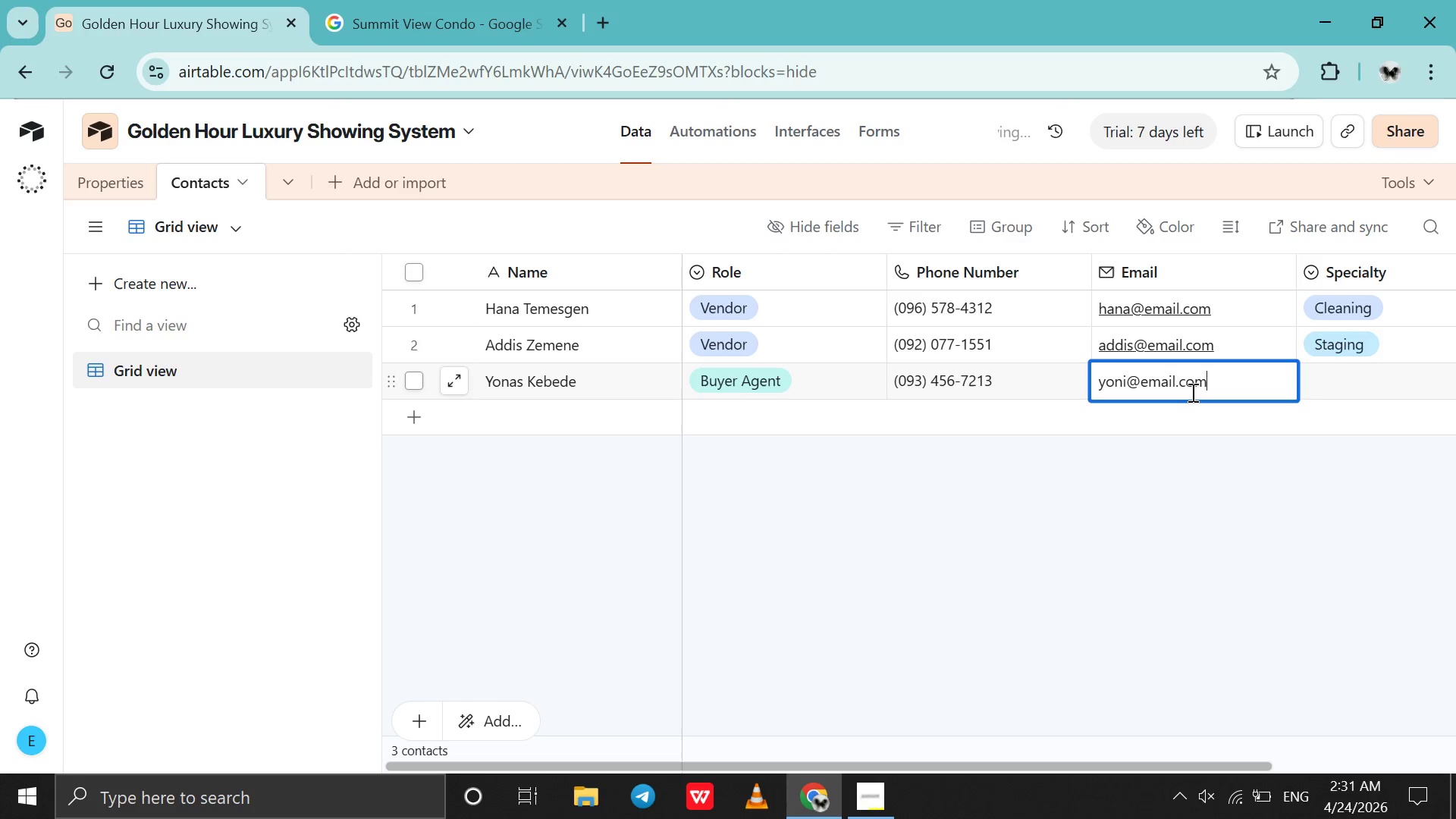 
key(Control+V)
 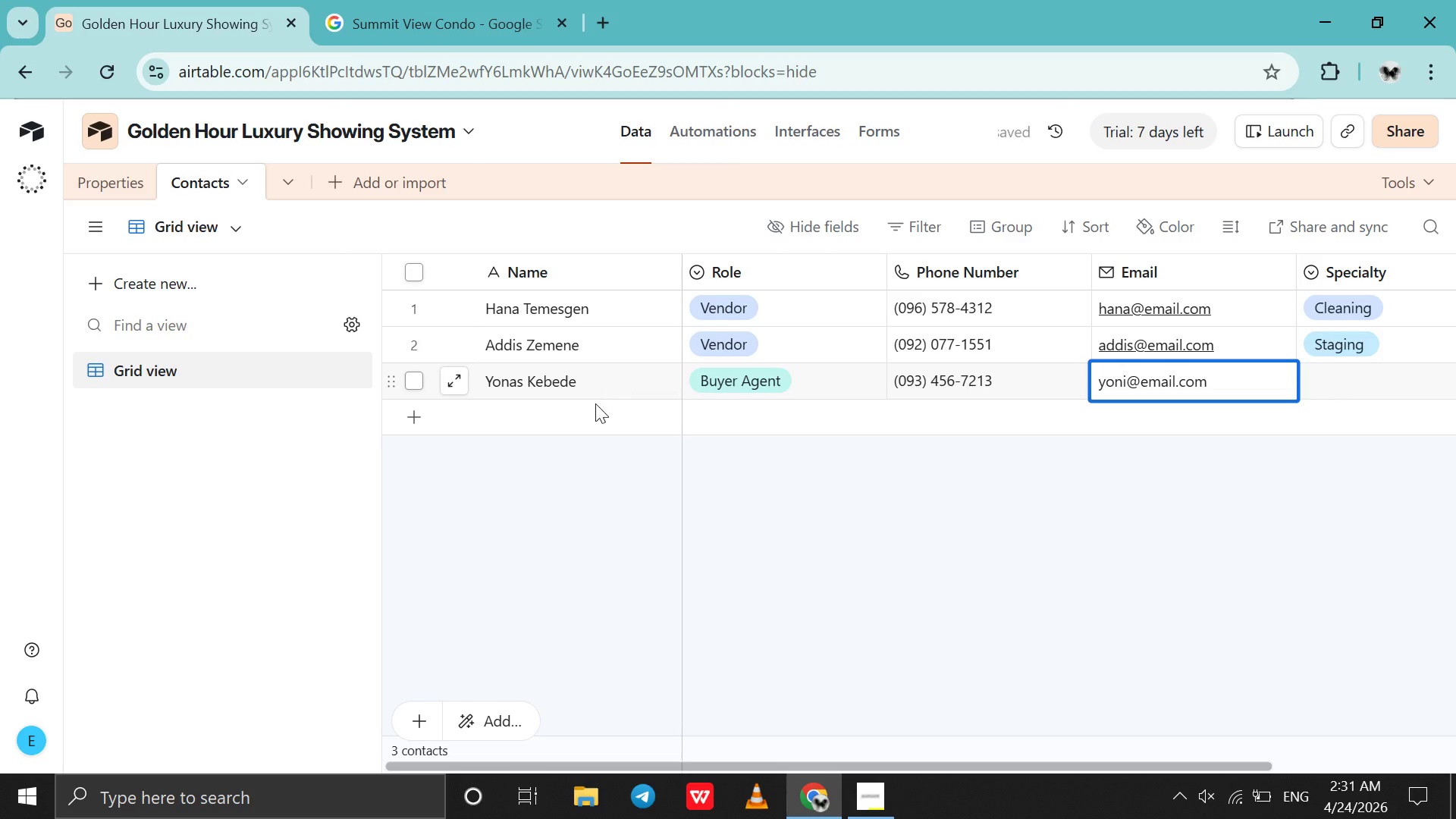 
double_click([581, 418])
 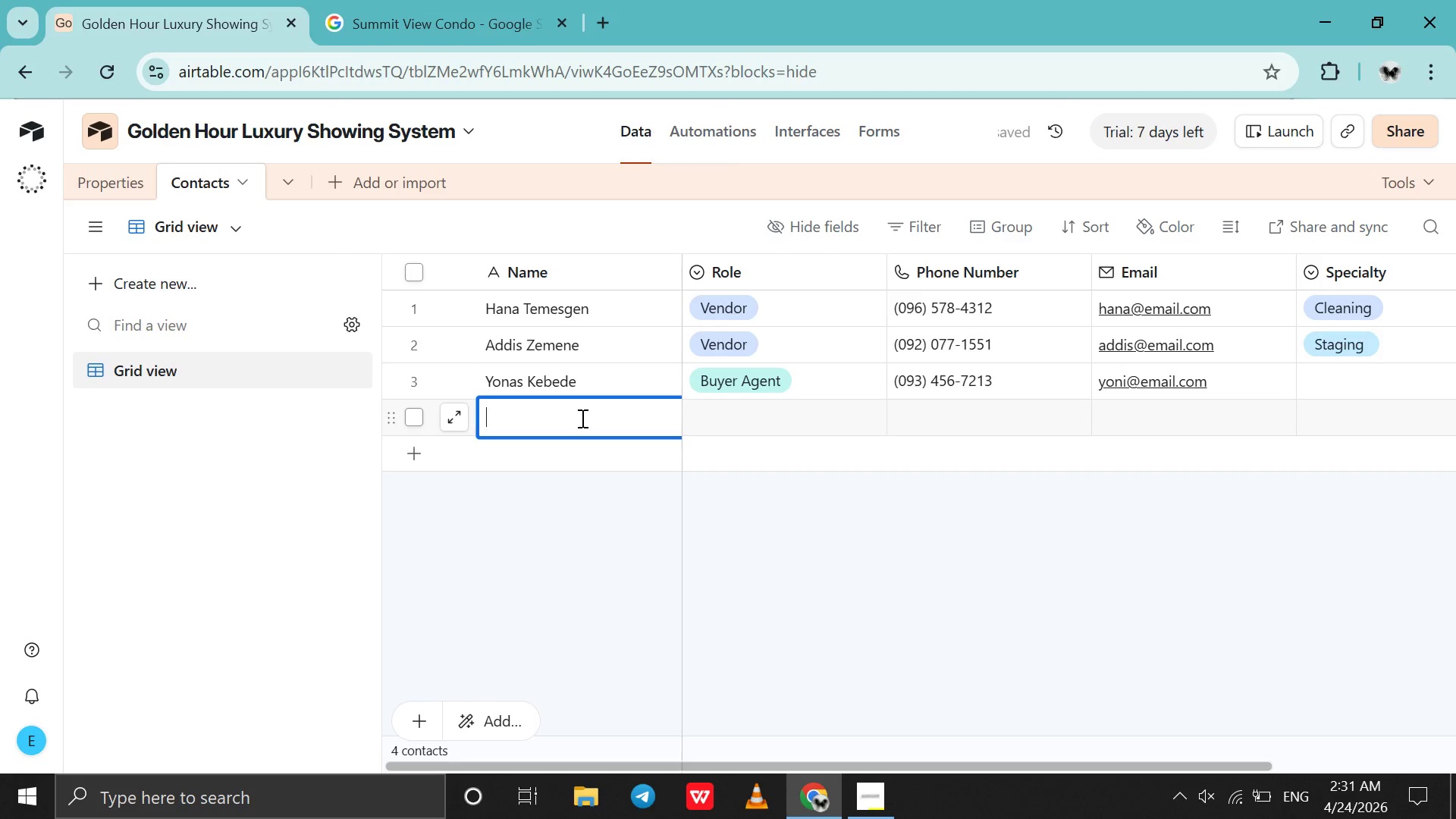 
type(Simim Walelign)
 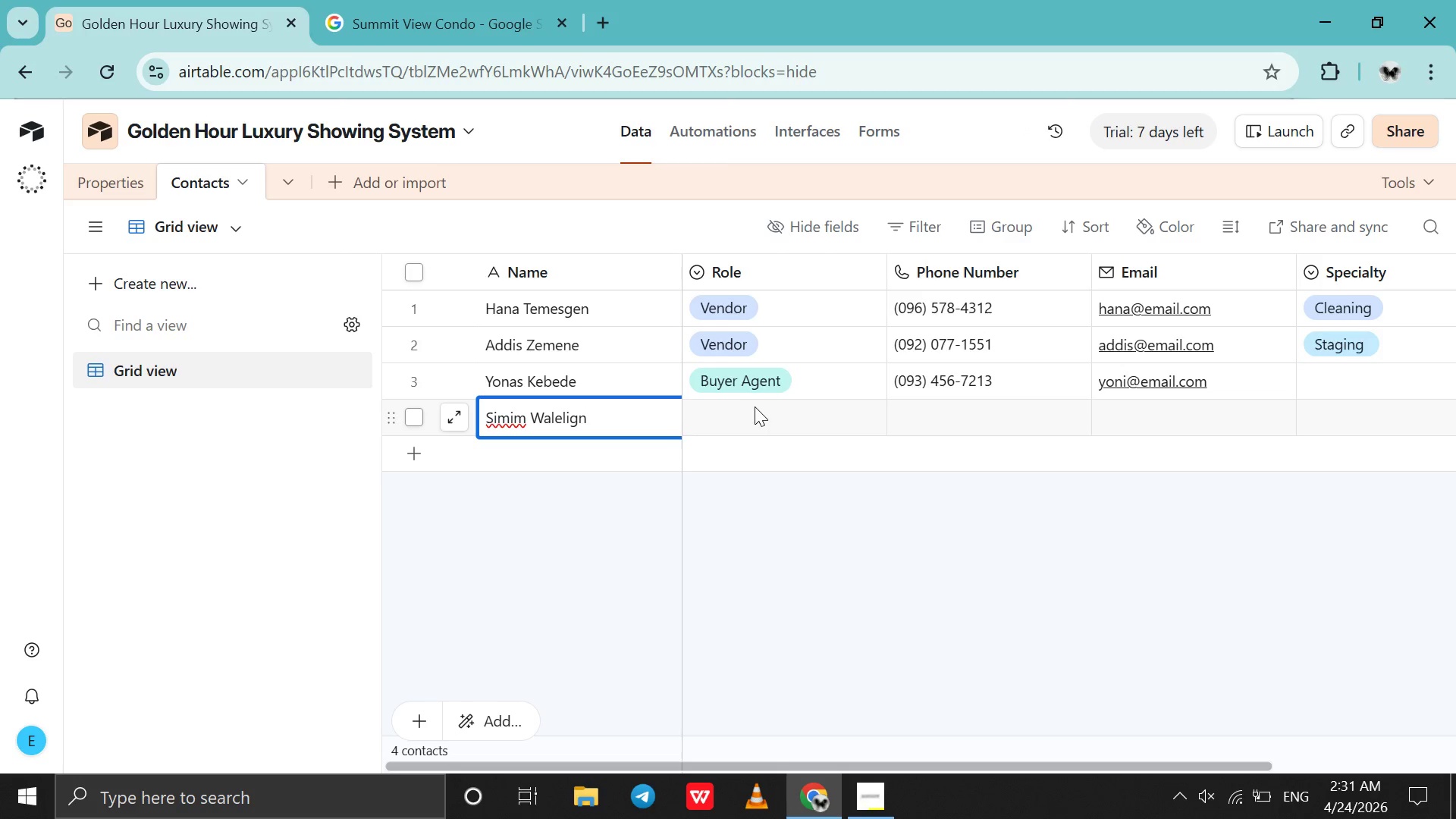 
double_click([755, 406])
 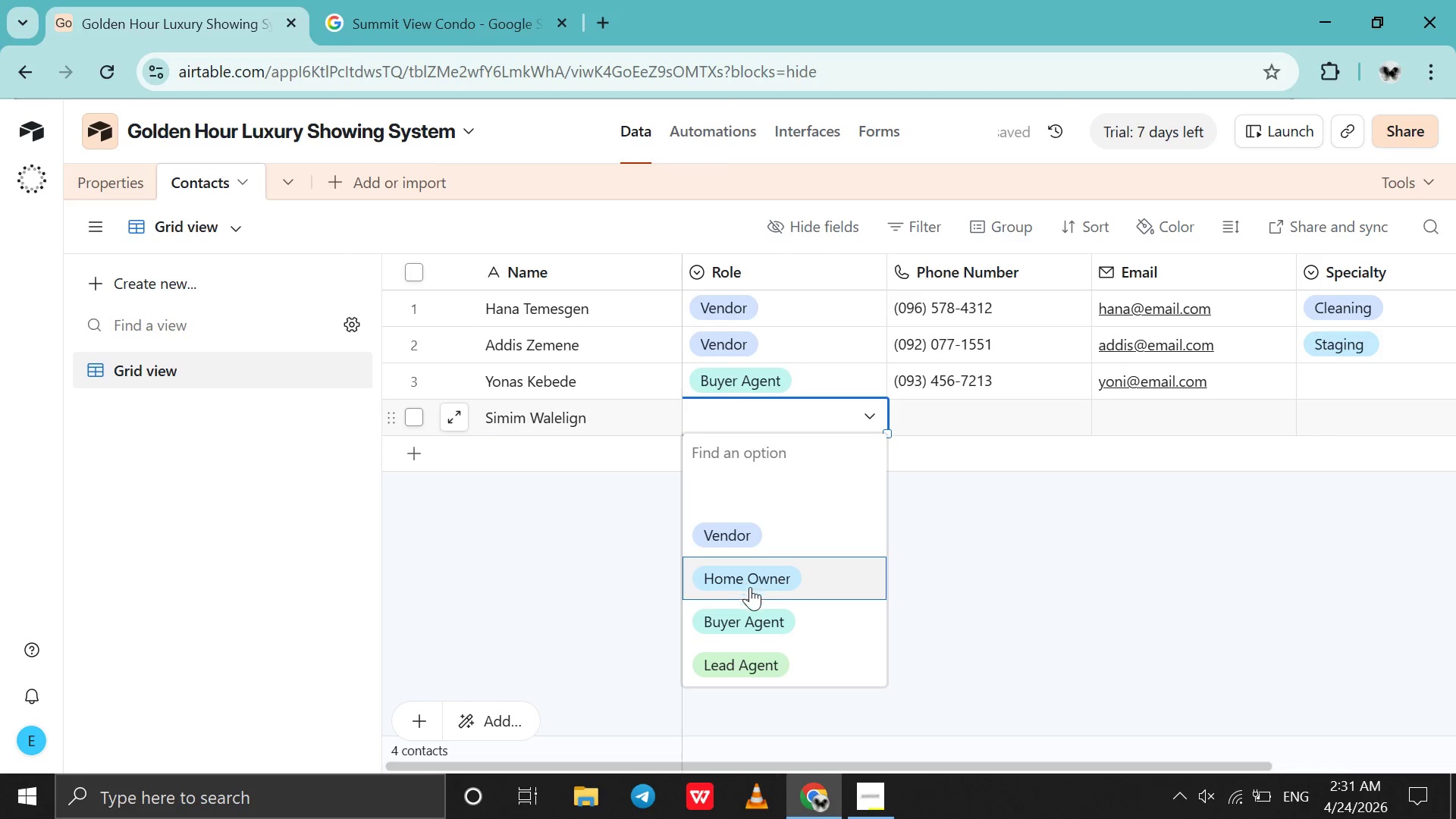 
left_click([755, 614])
 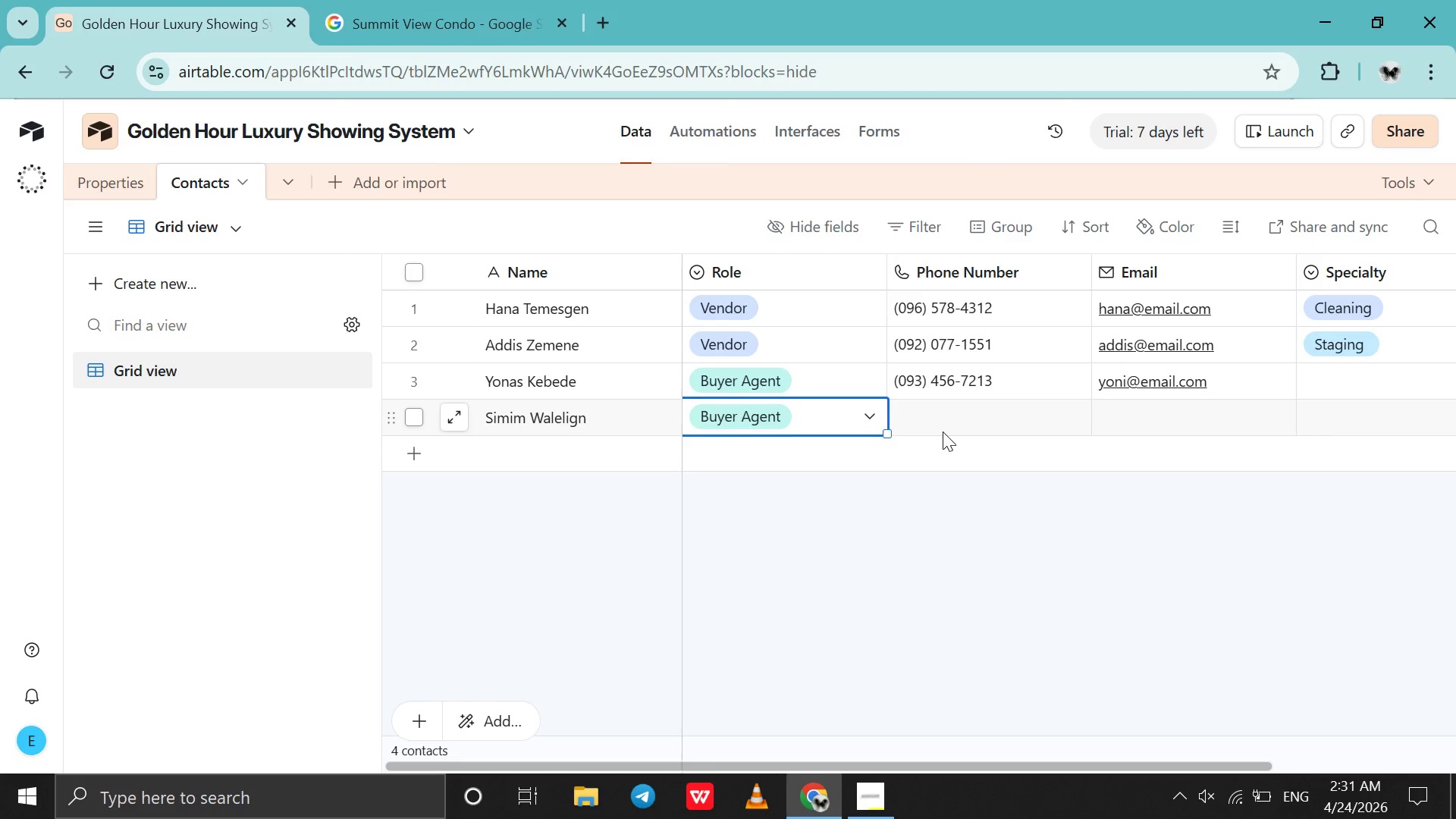 
wait(11.14)
 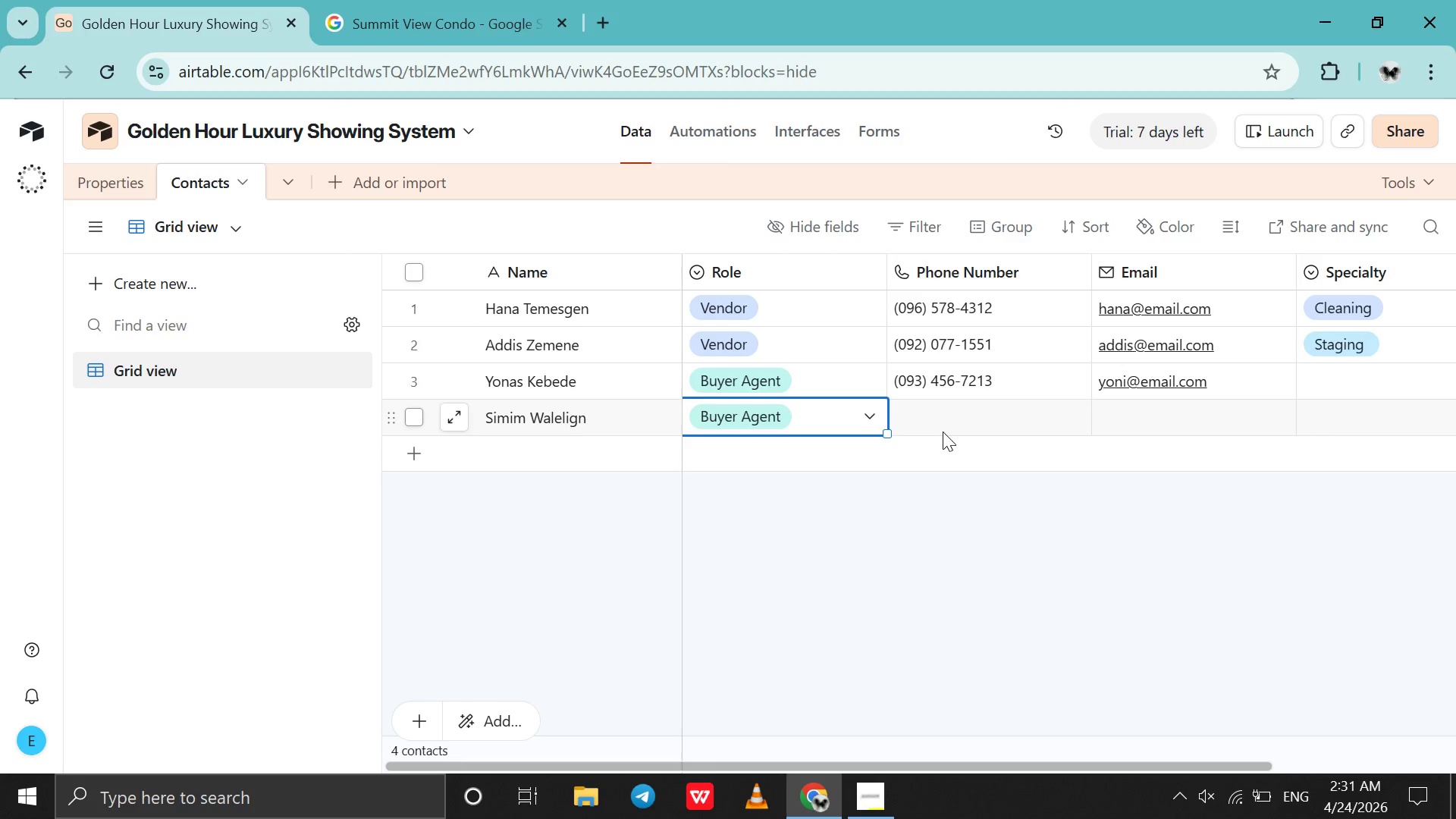 
double_click([948, 419])
 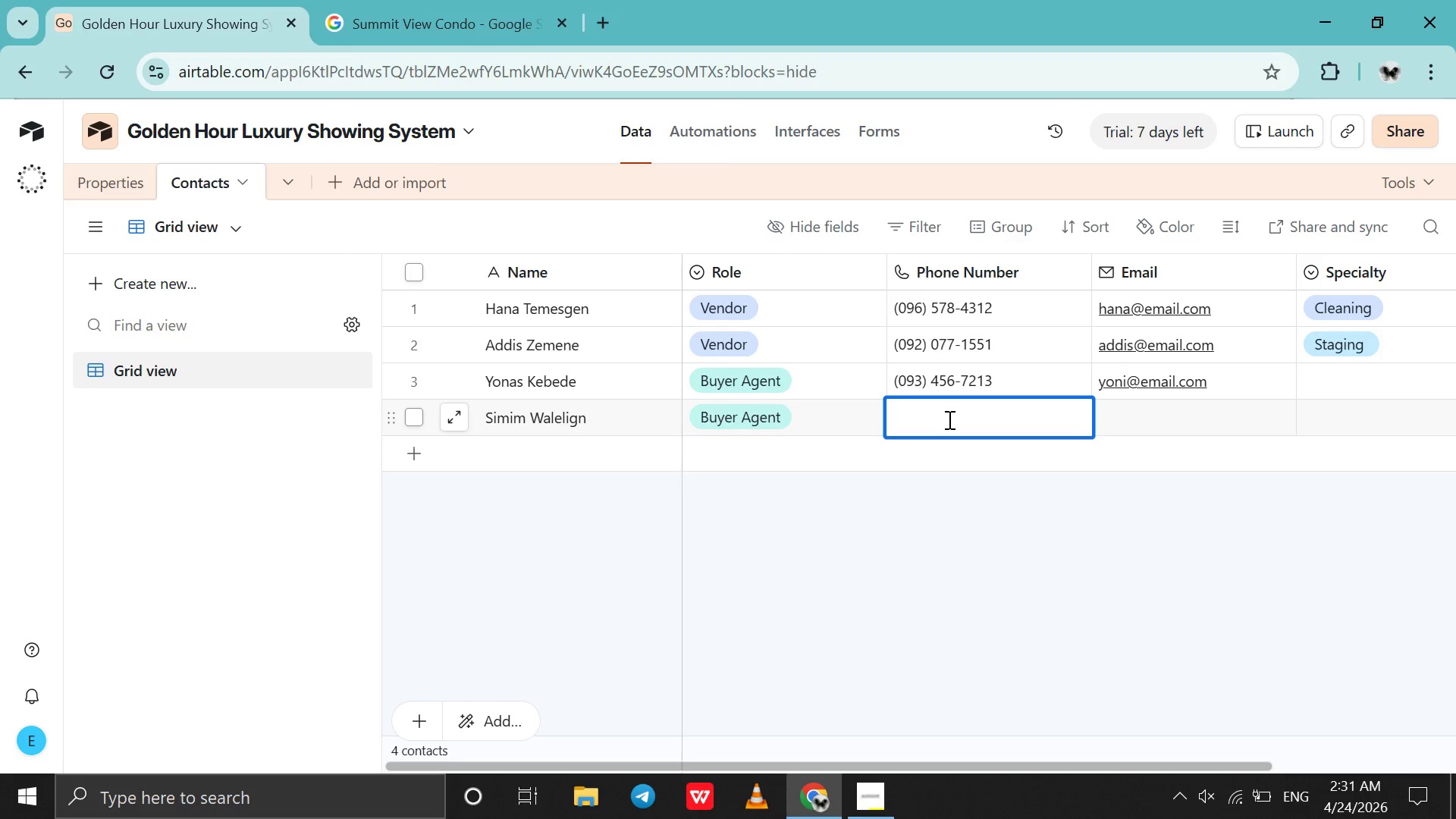 
type(0786234317)
 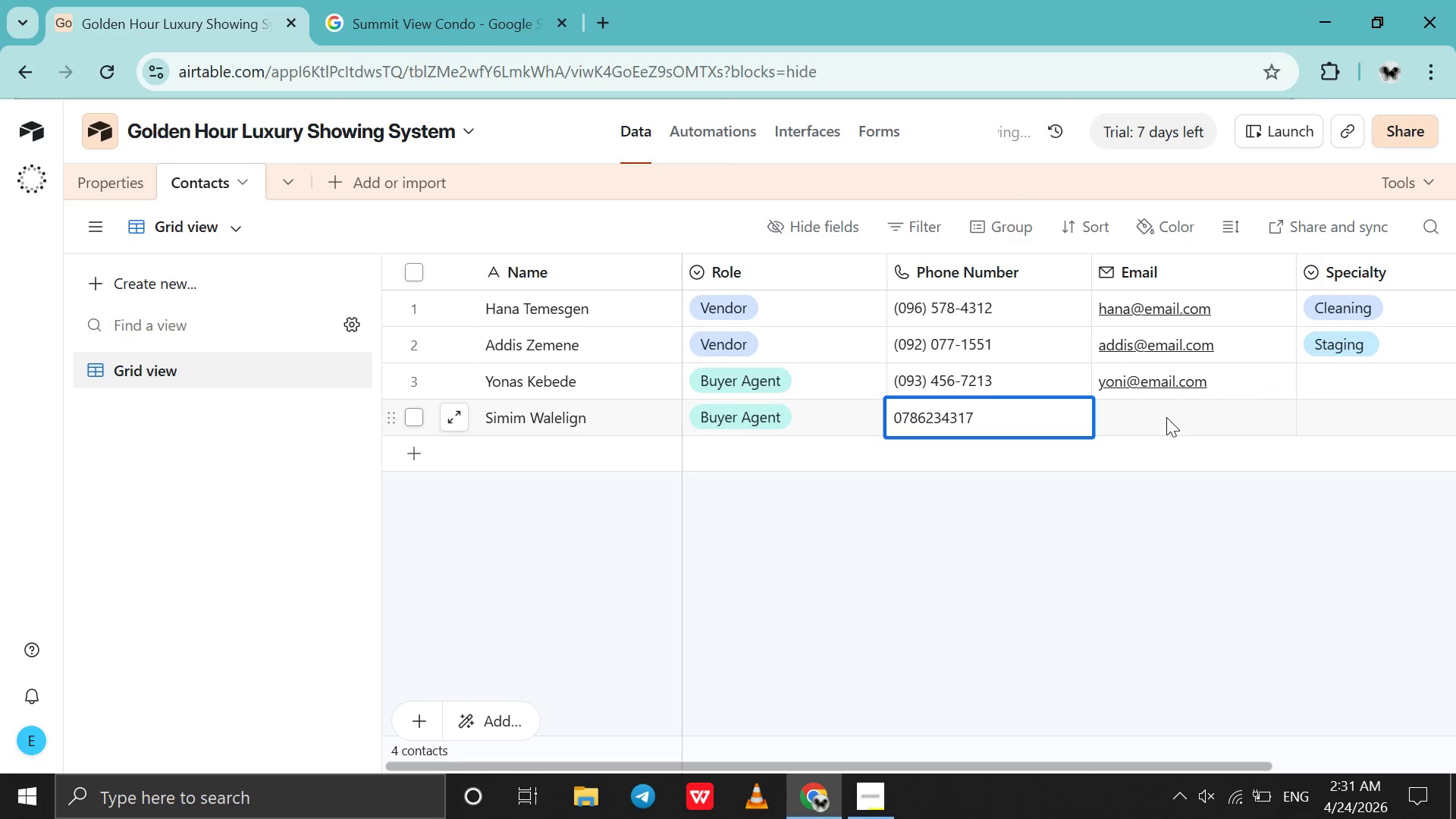 
double_click([1166, 417])
 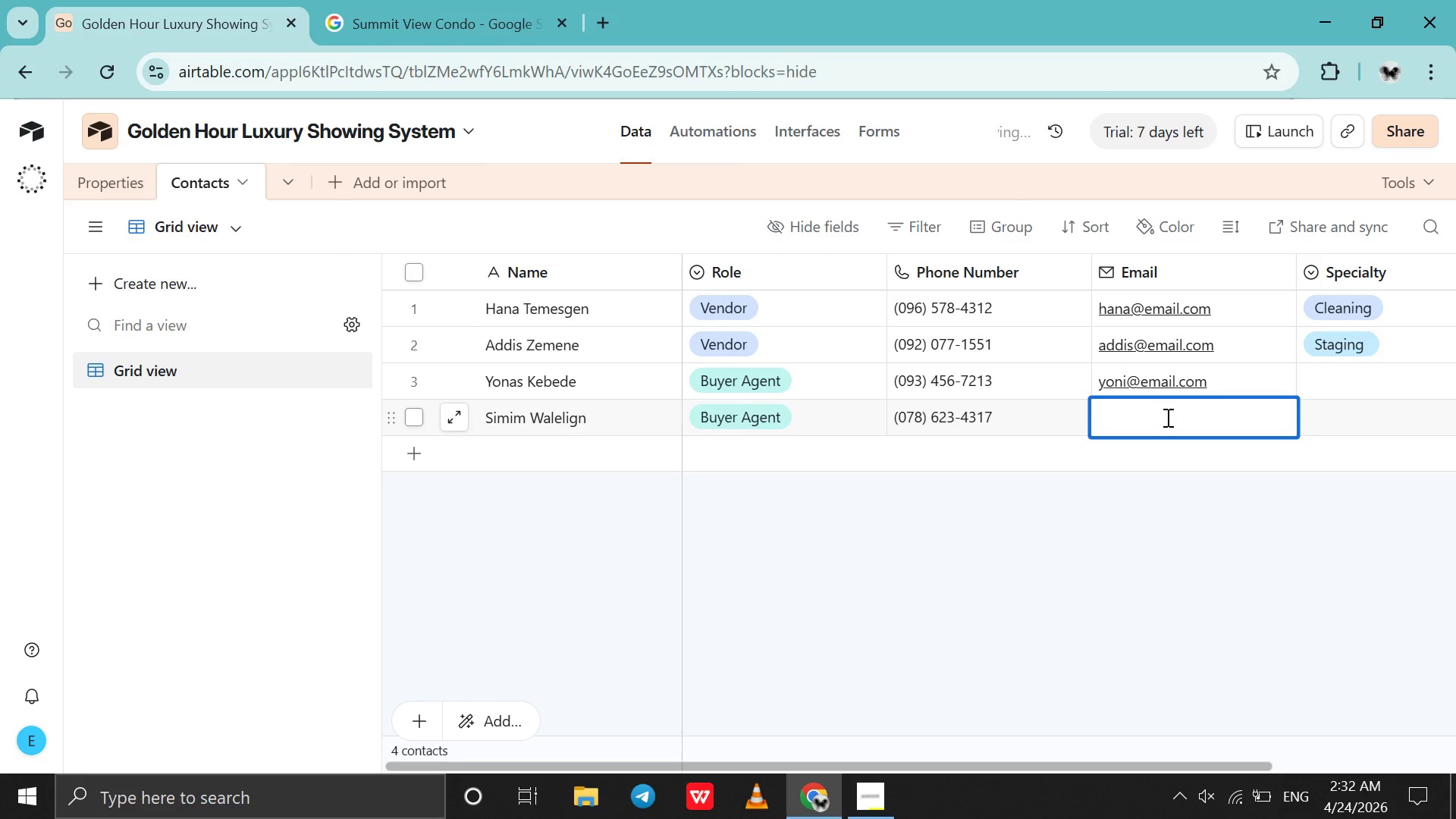 
type(simim)
 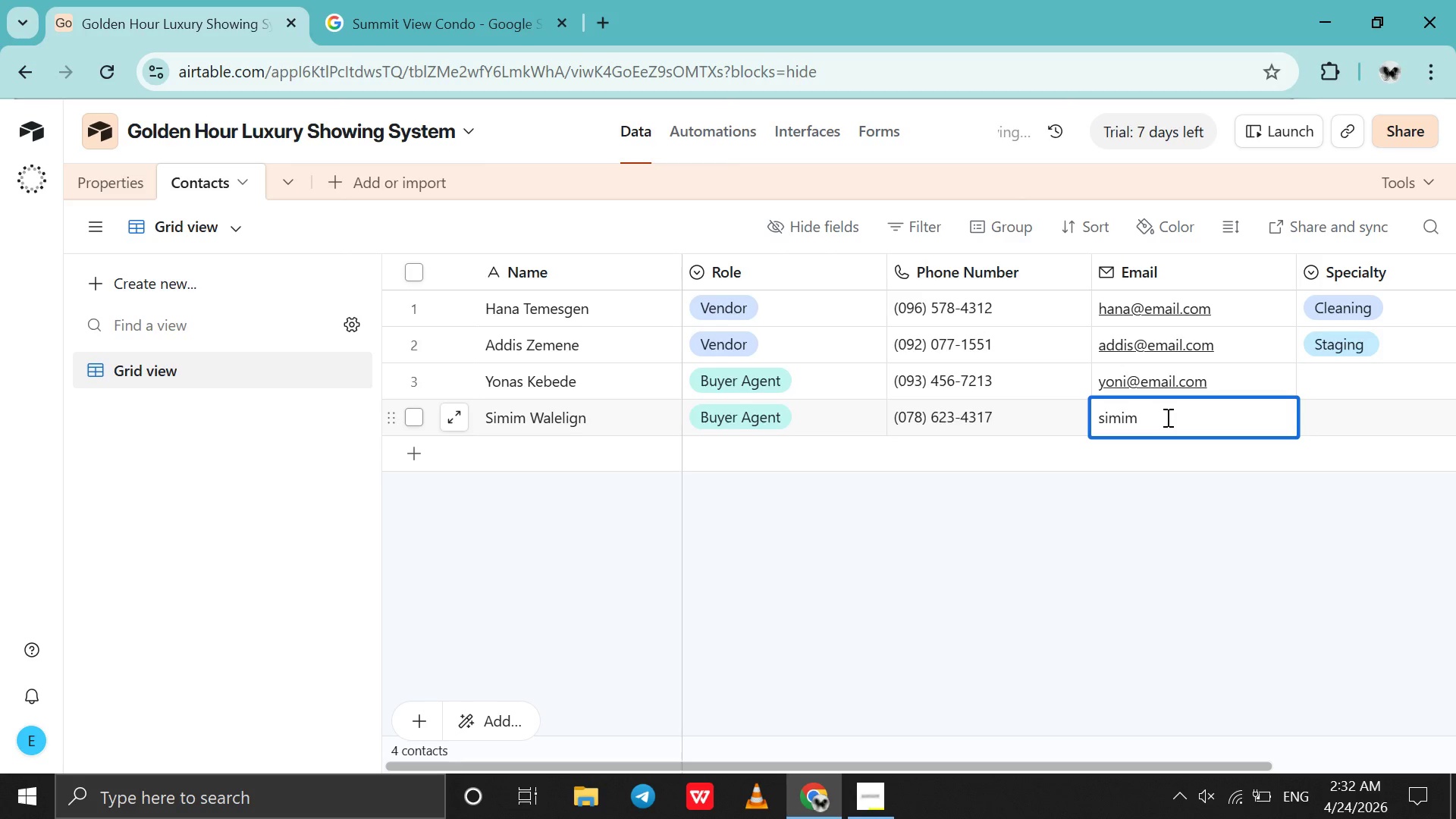 
key(Control+ControlLeft)
 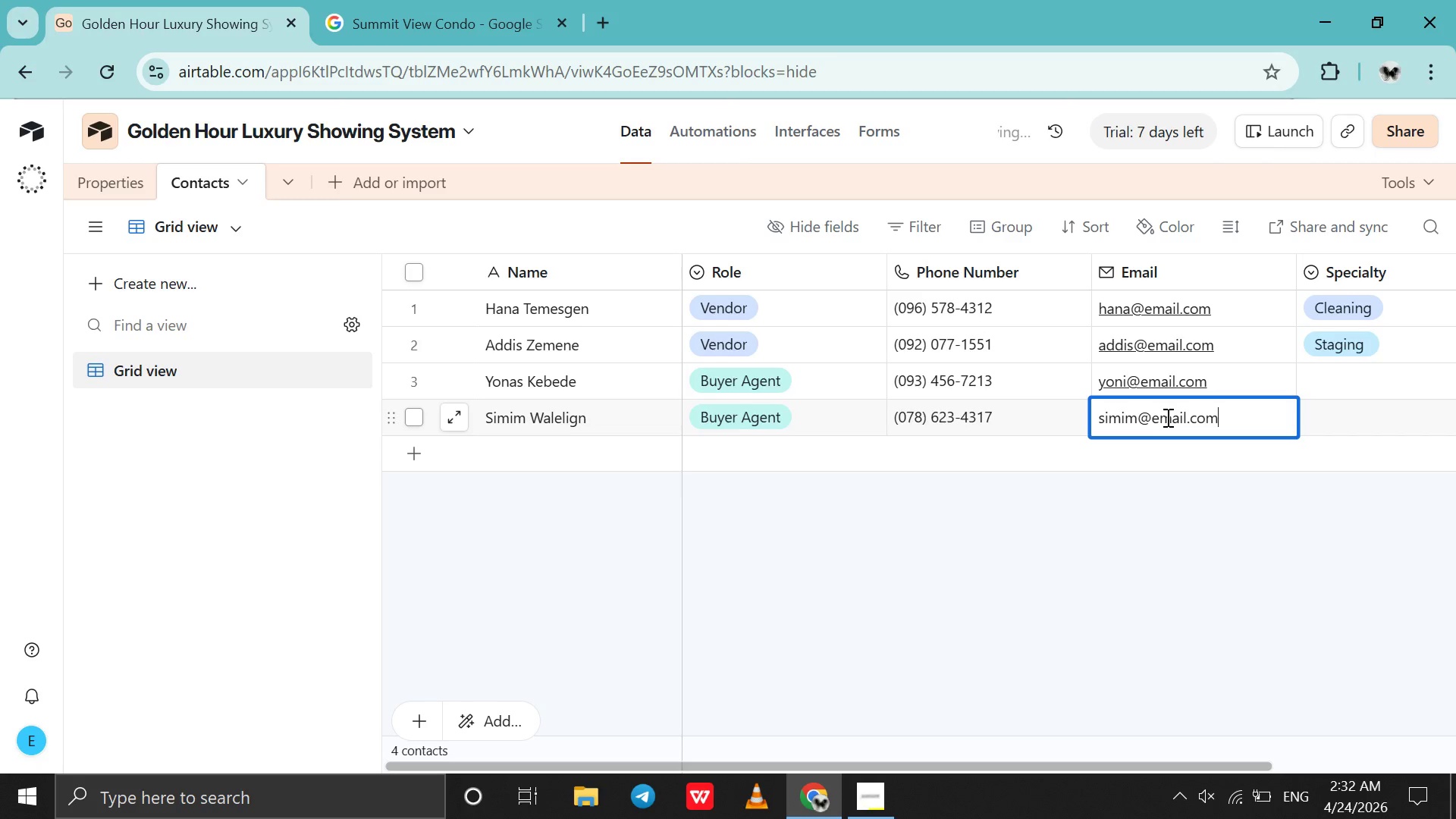 
key(Control+V)
 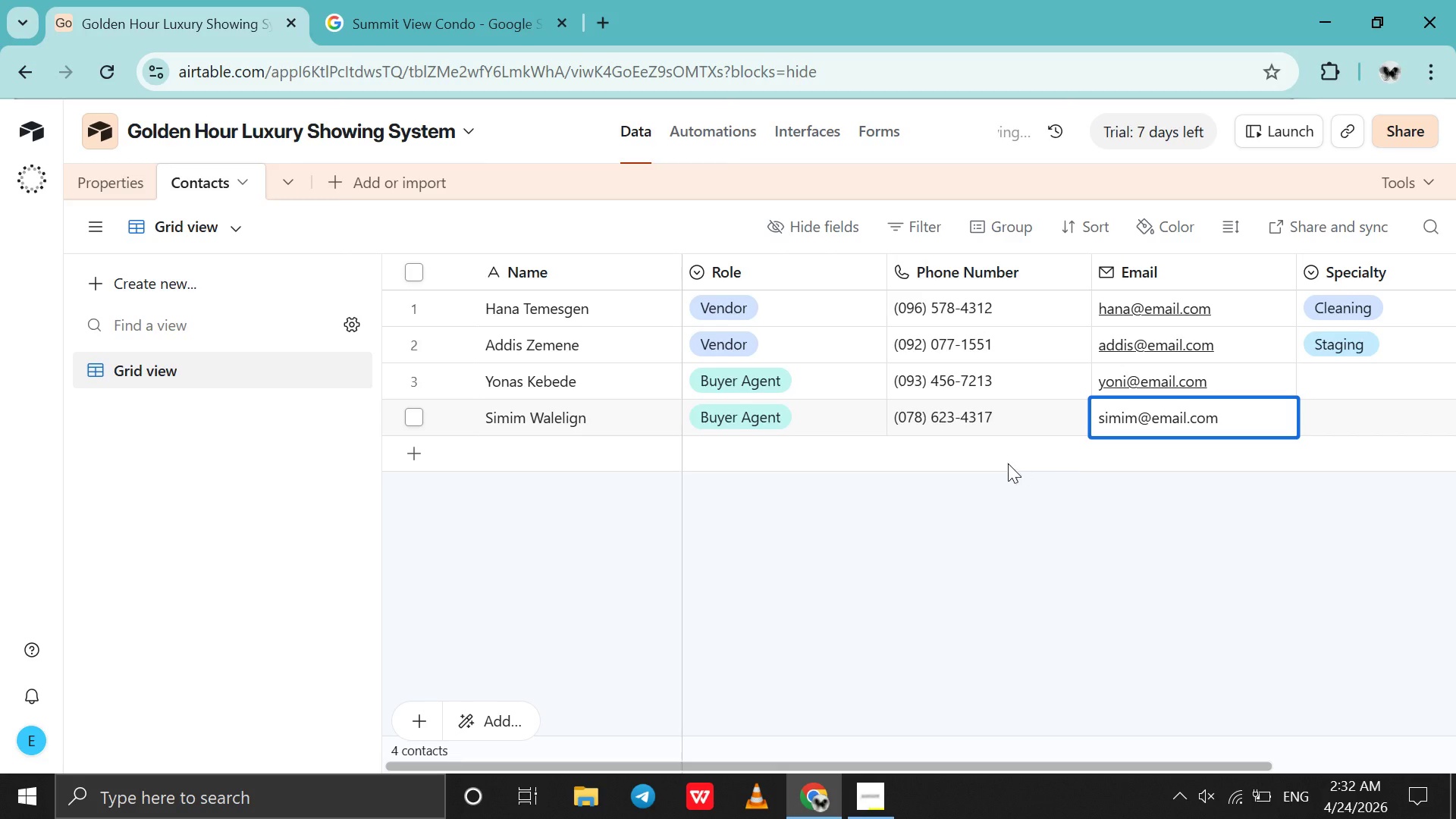 
scroll: coordinate [1008, 463], scroll_direction: up, amount: 8.0
 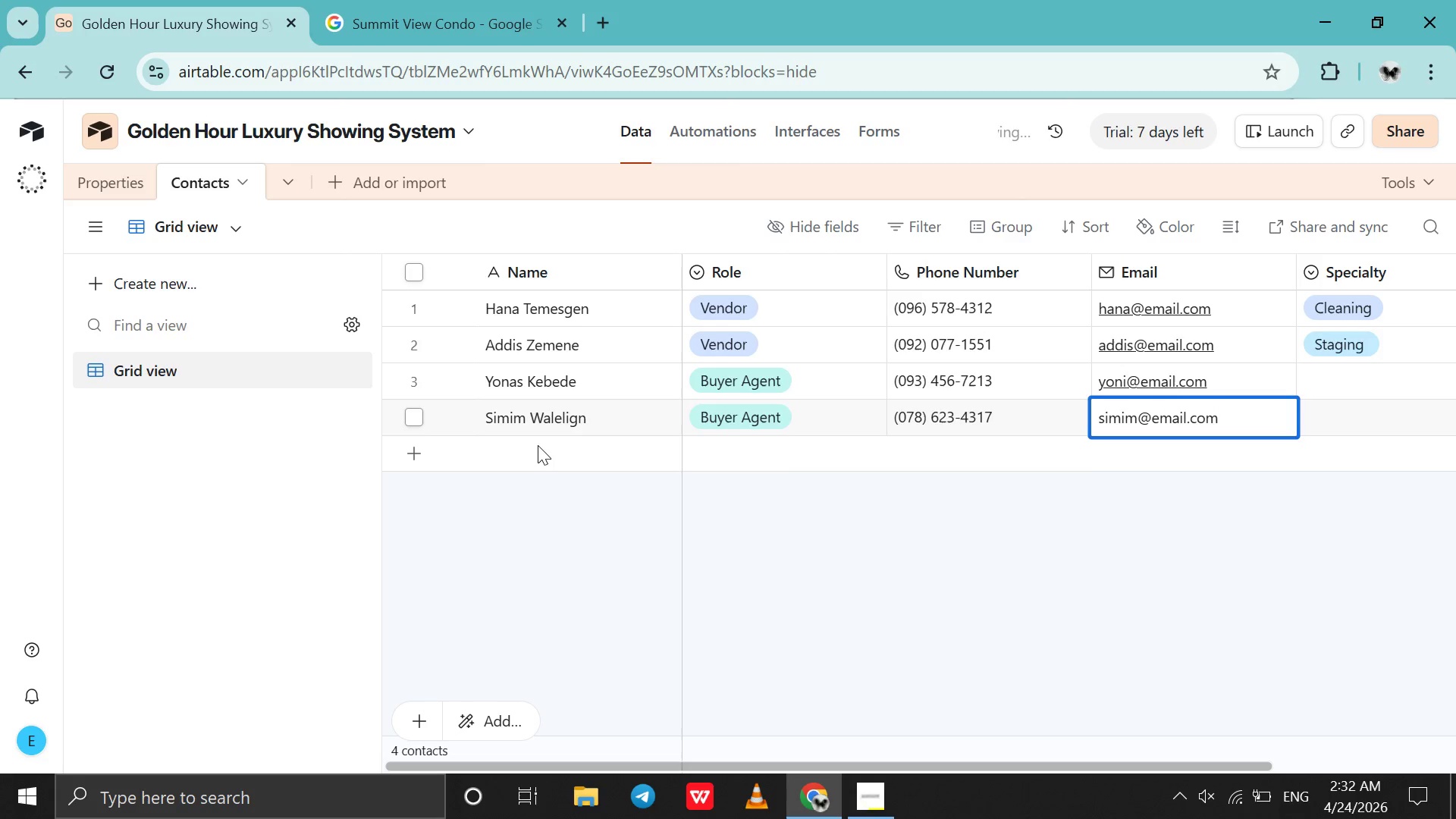 
double_click([538, 445])
 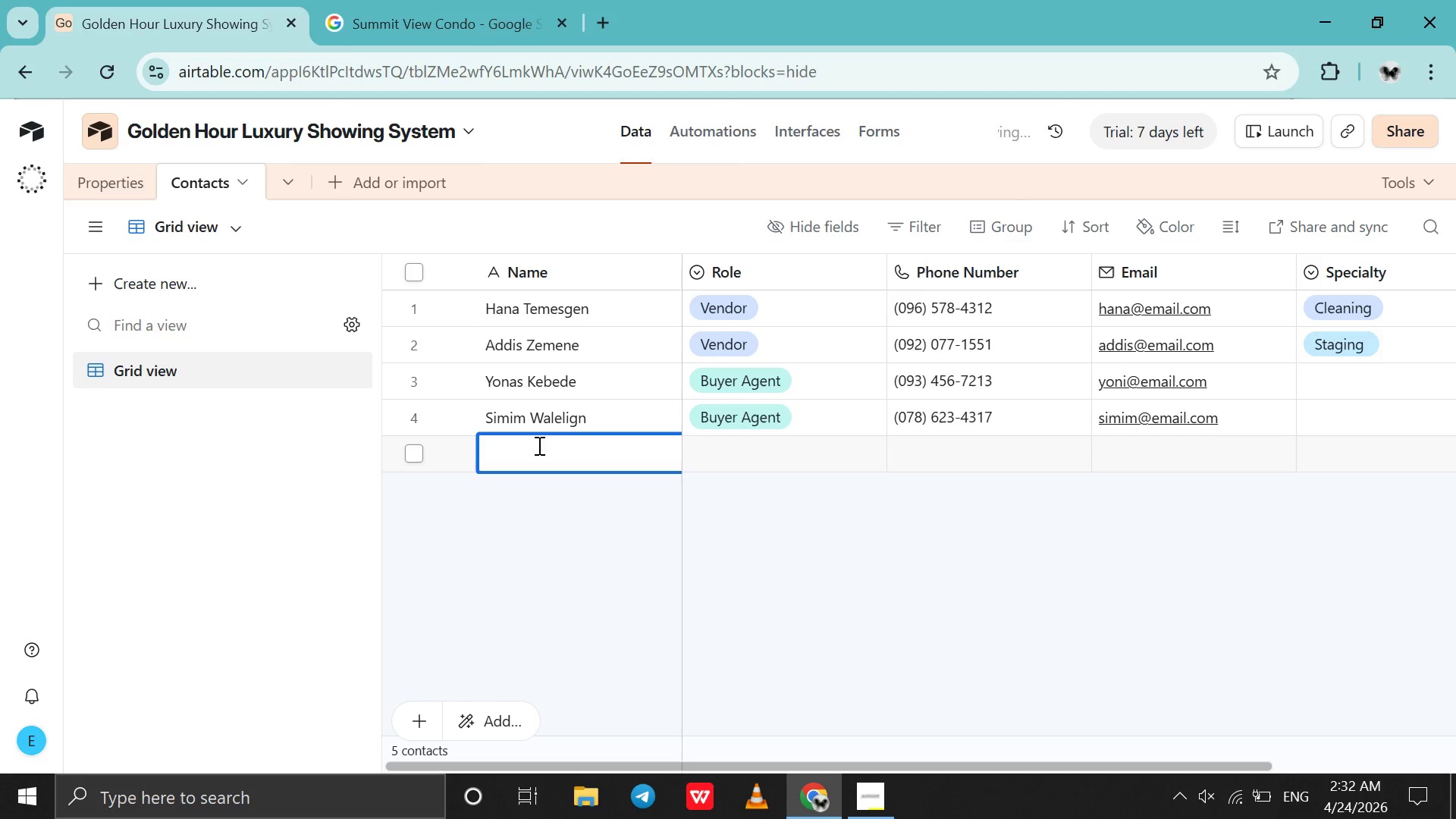 
triple_click([538, 445])
 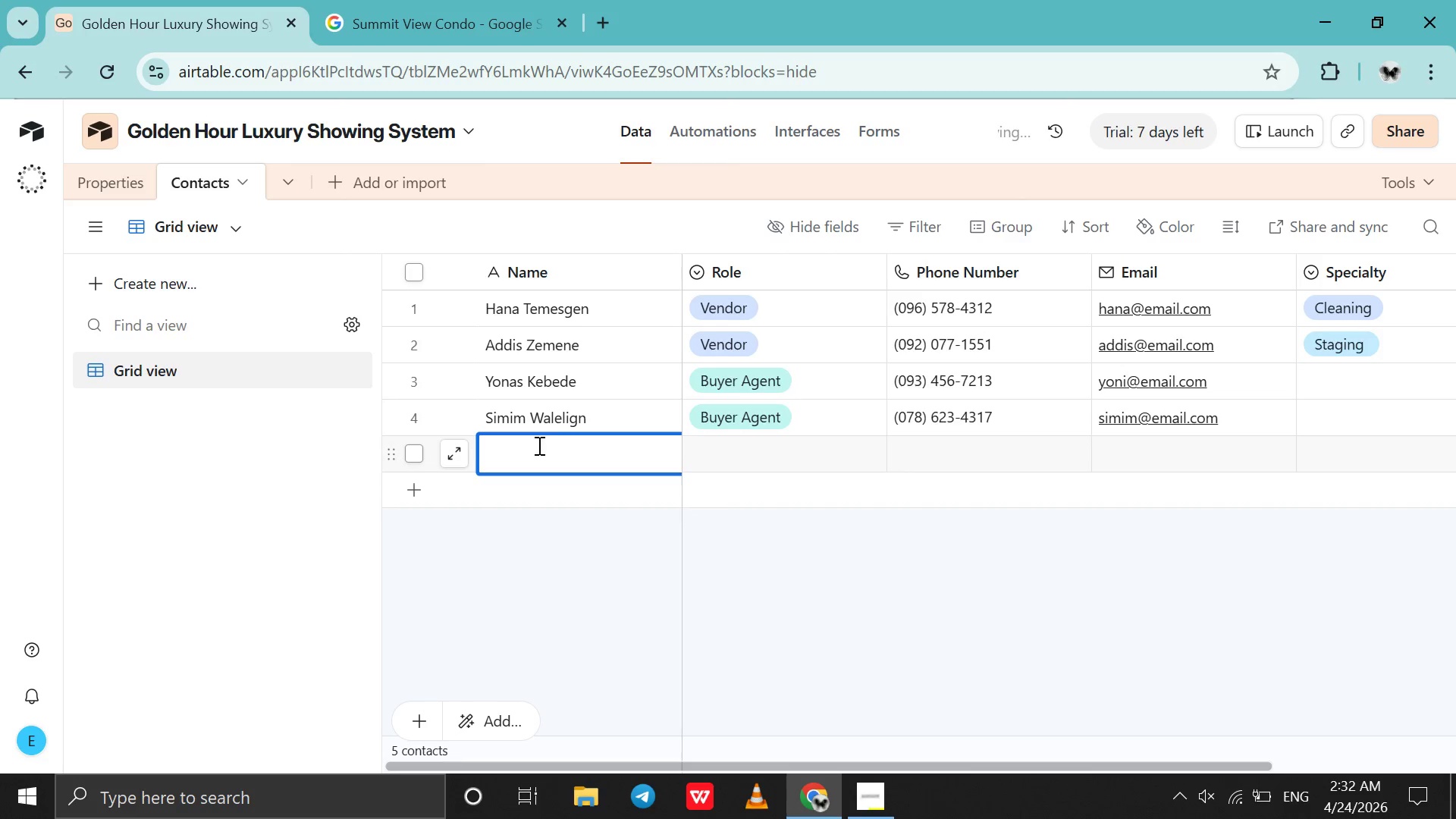 
type(Meseret Gezahegn)
 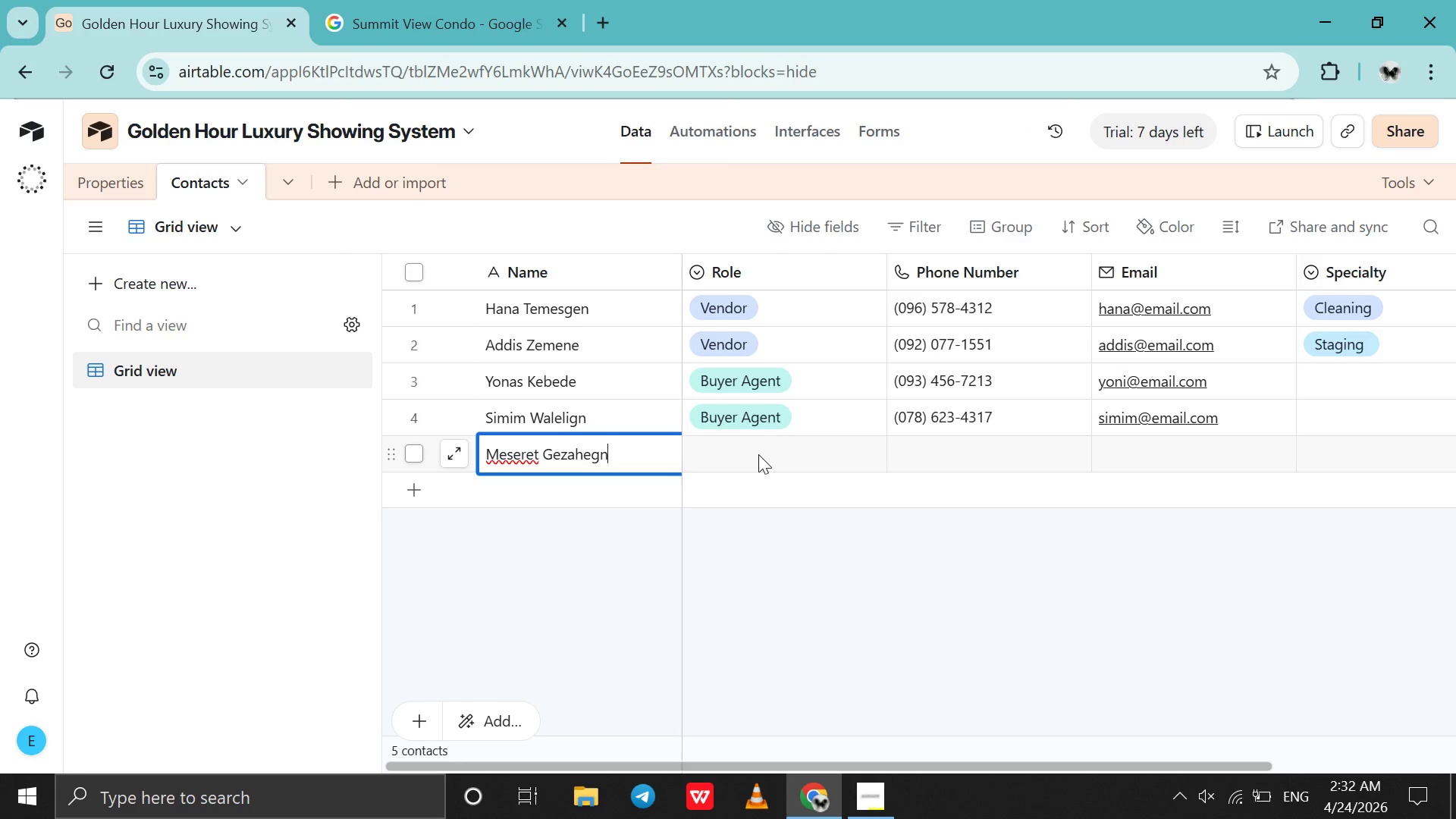 
double_click([758, 454])
 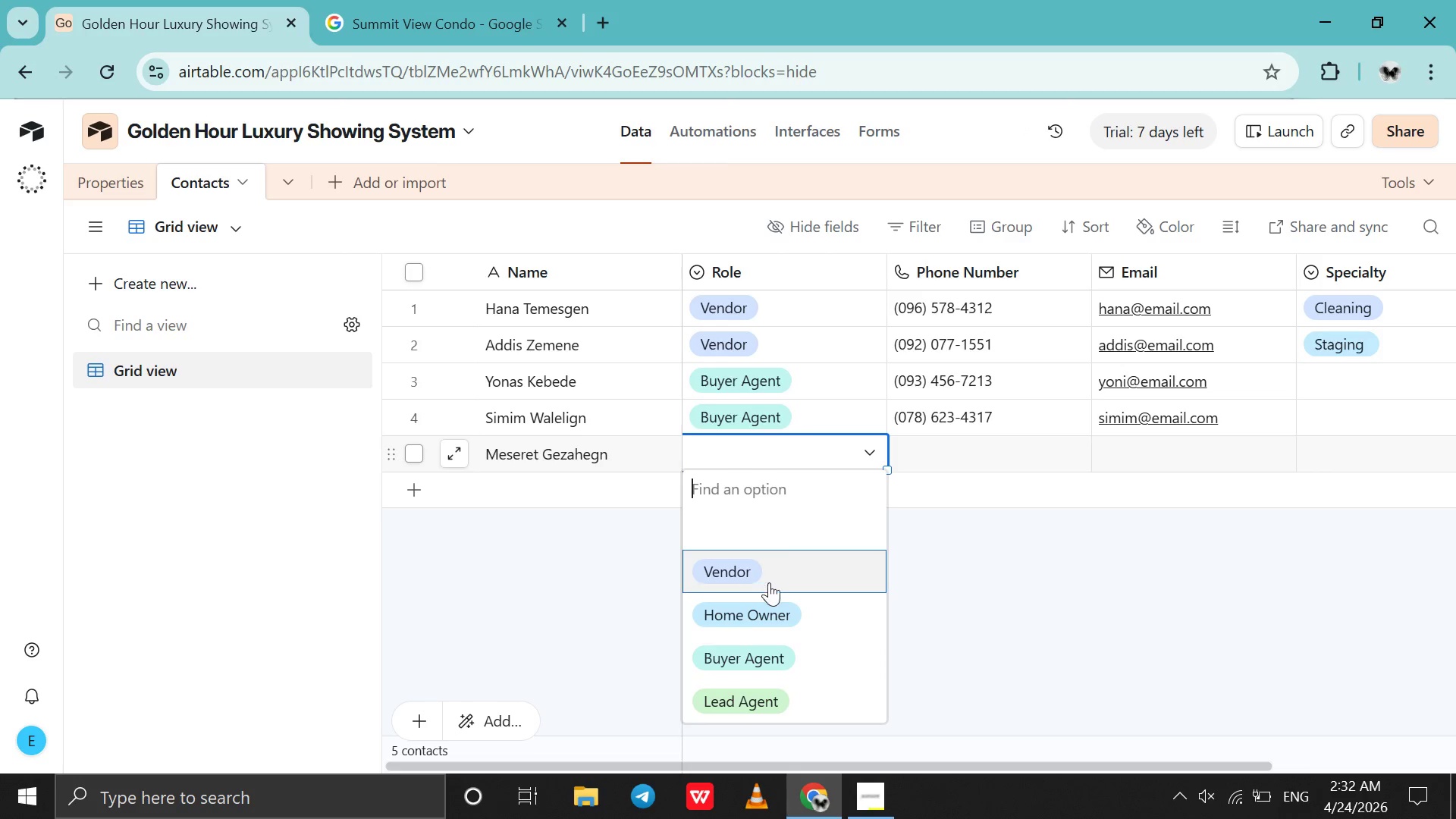 
left_click([770, 608])
 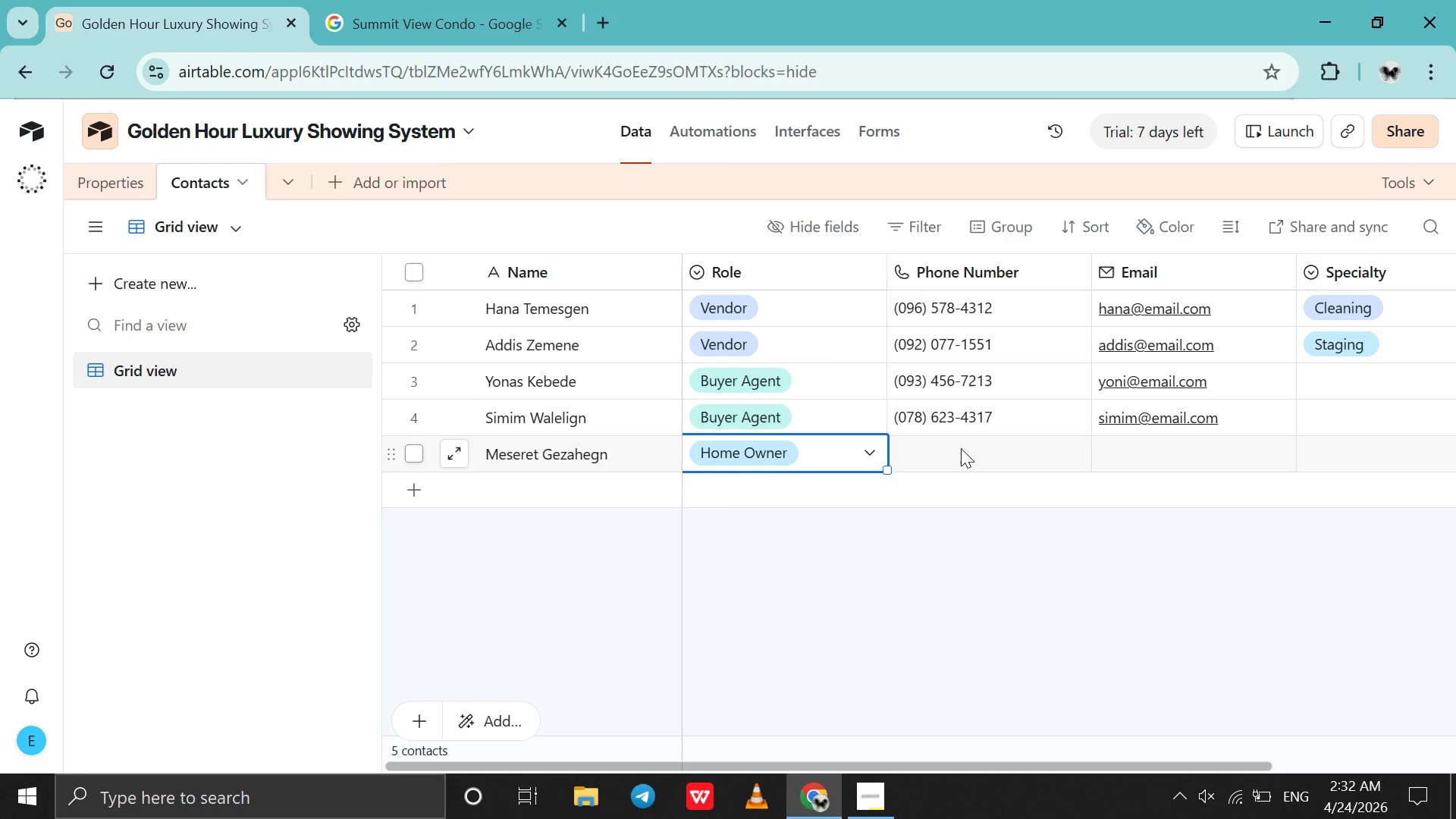 
double_click([961, 450])
 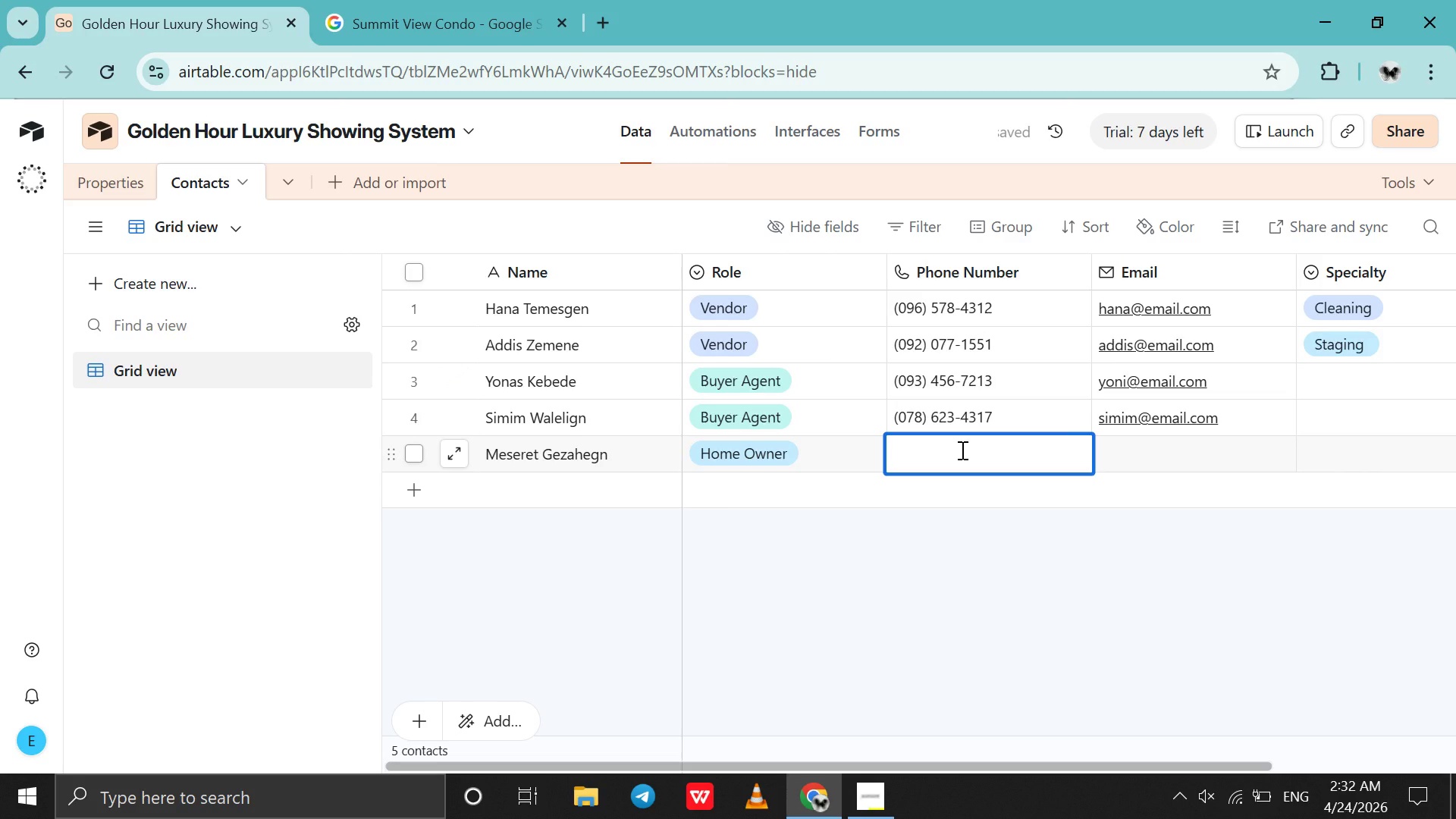 
type(09785932432)
 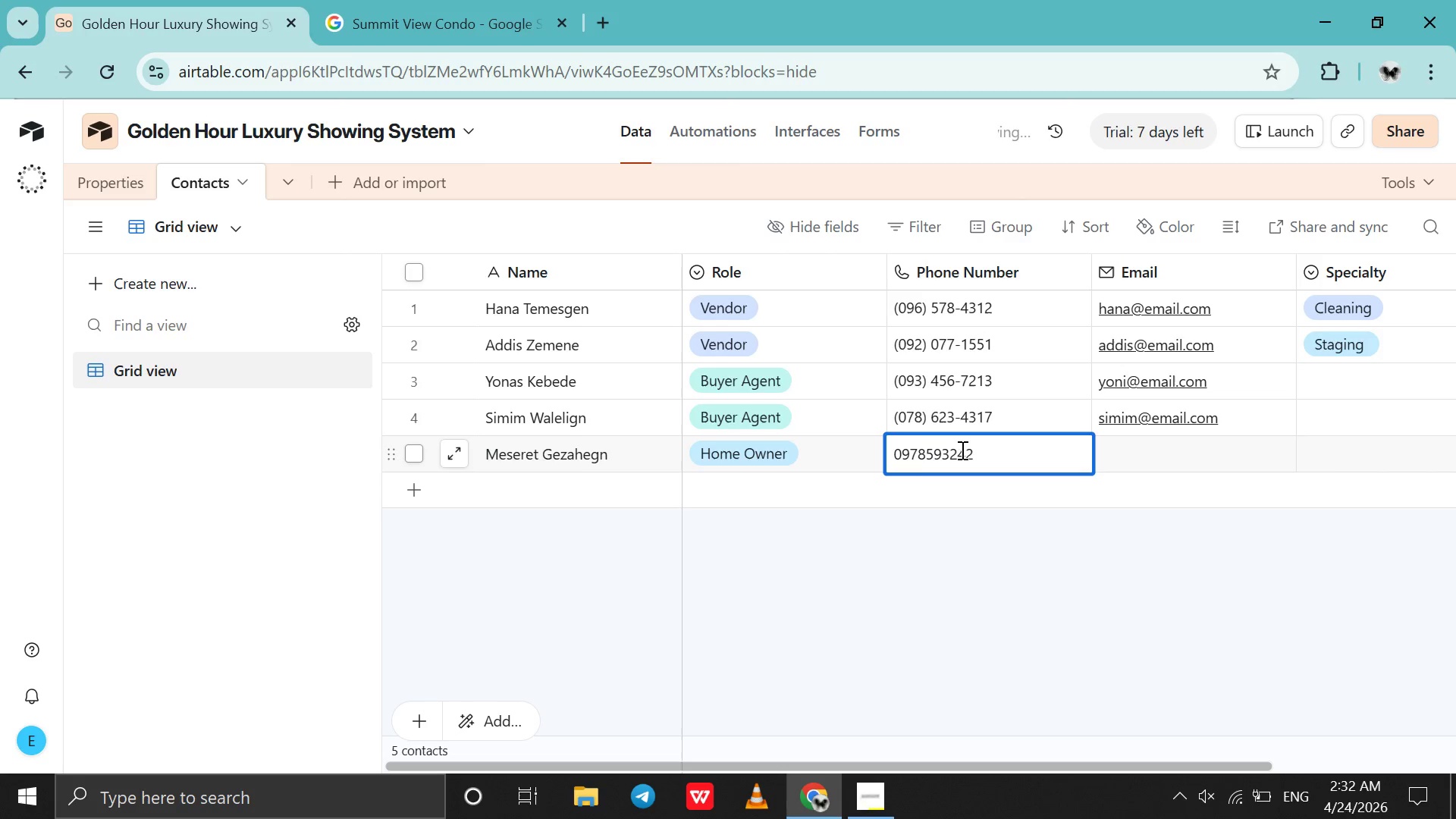 
hold_key(key=Backspace, duration=0.31)
 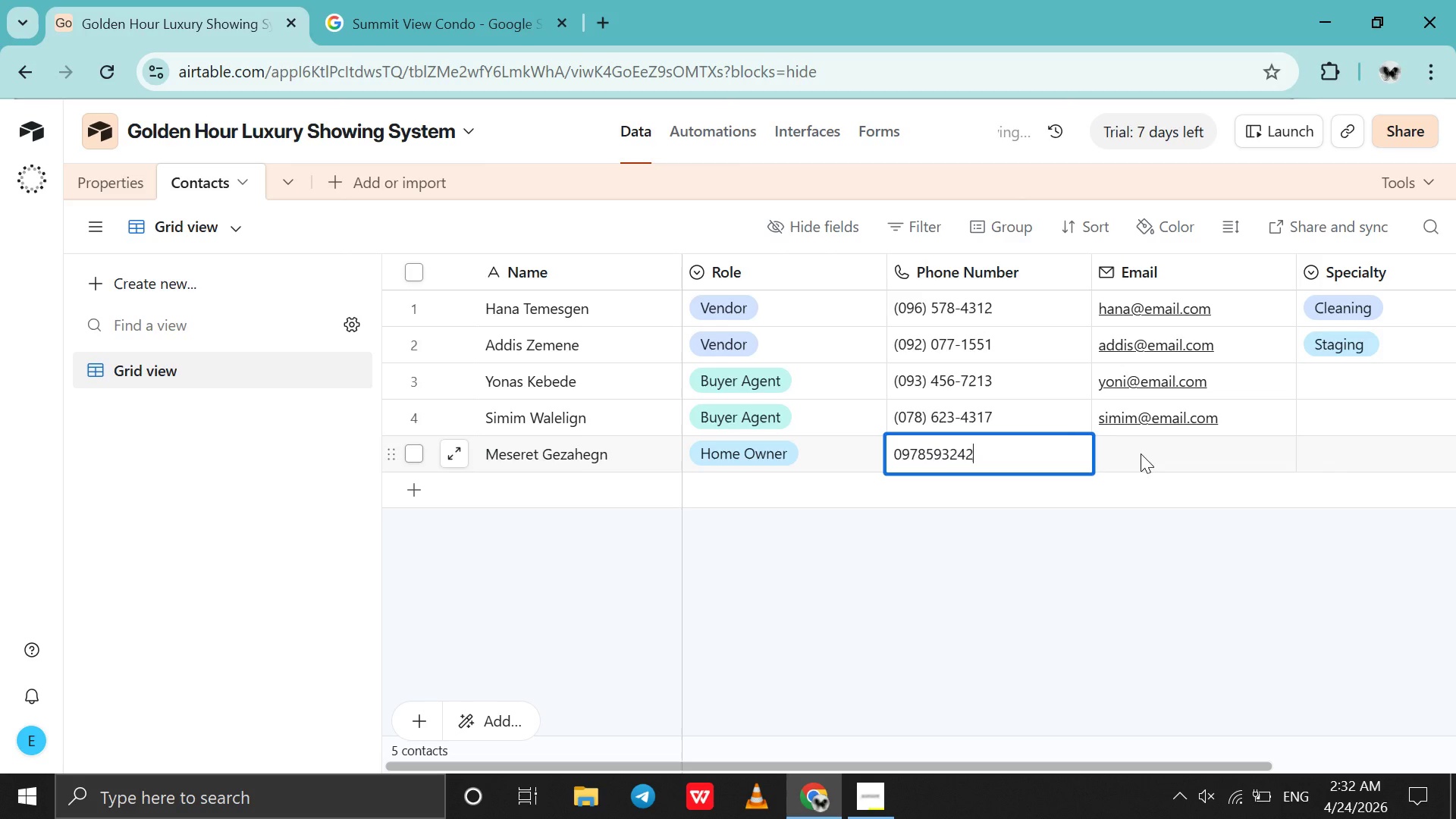 
double_click([1141, 453])
 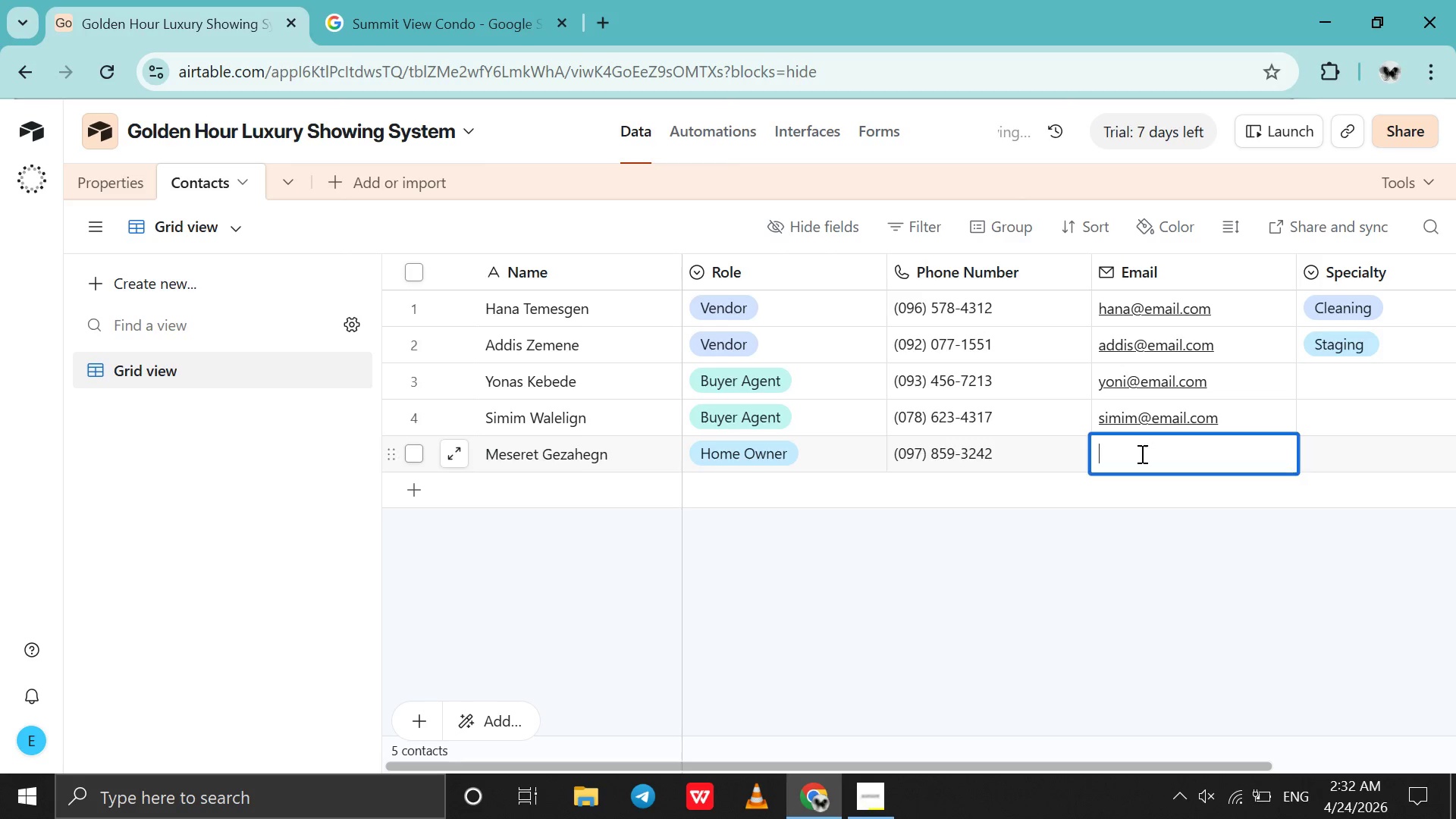 
triple_click([1141, 453])
 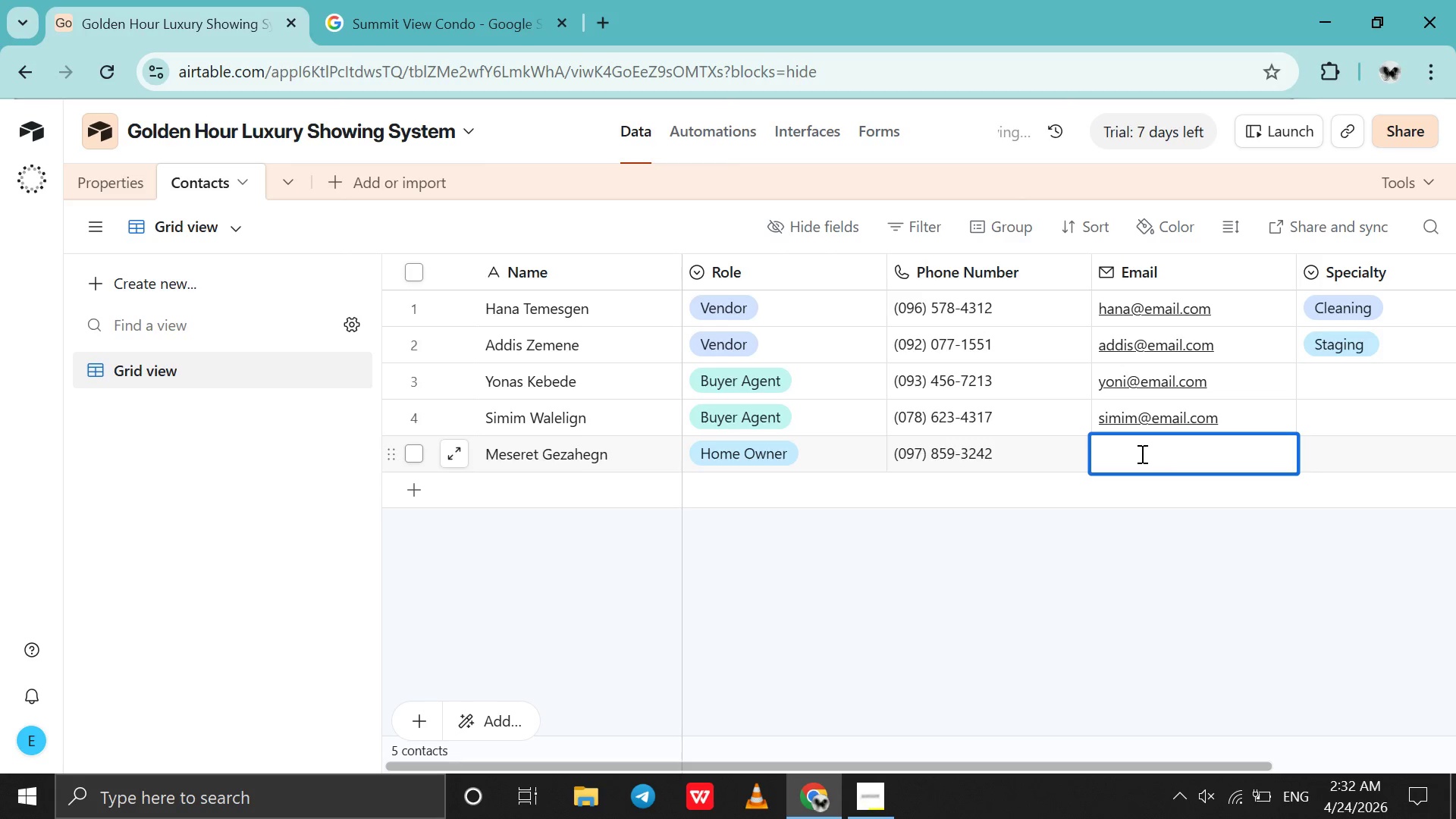 
type(meseret)
 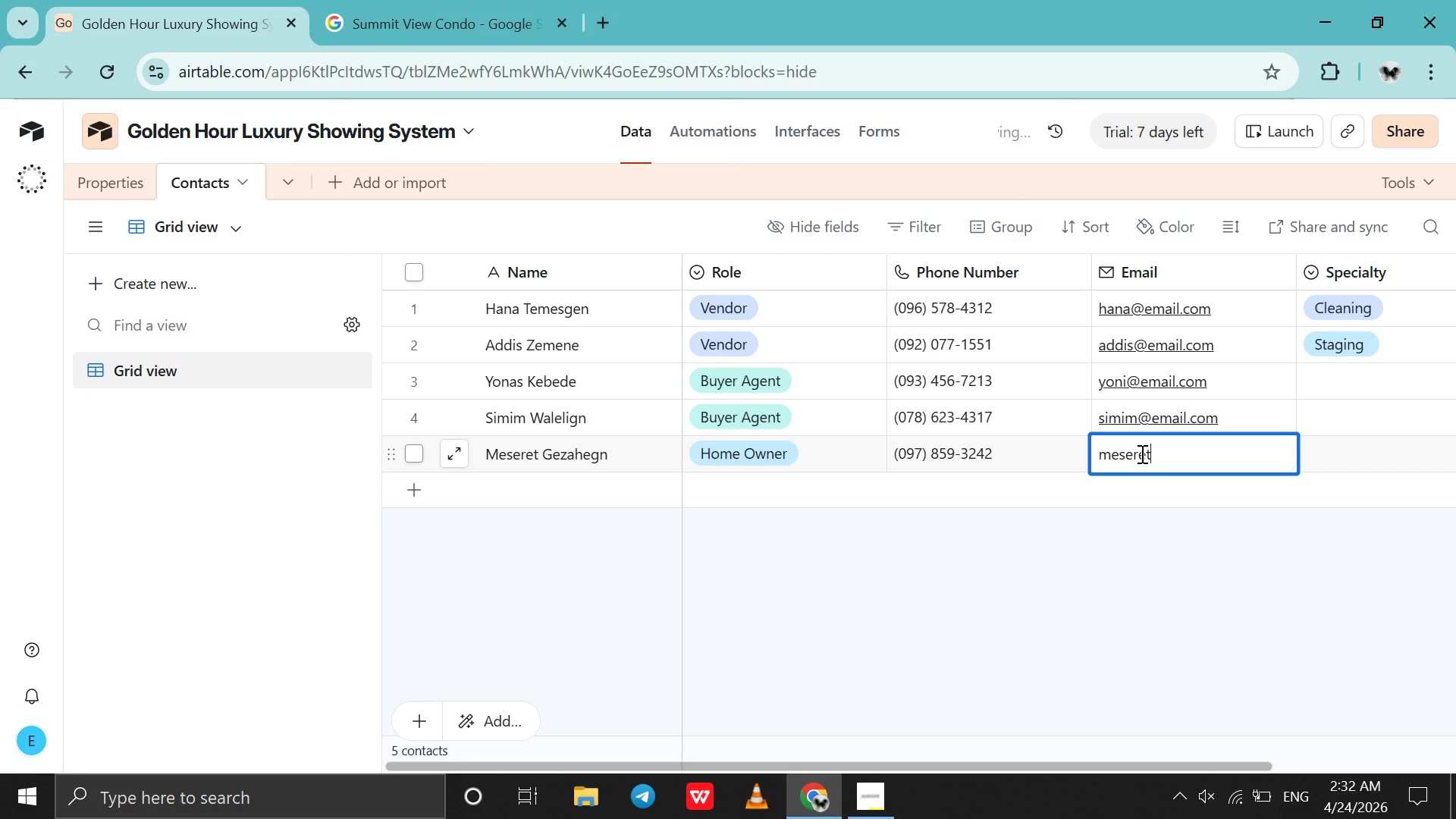 
key(Control+V)
 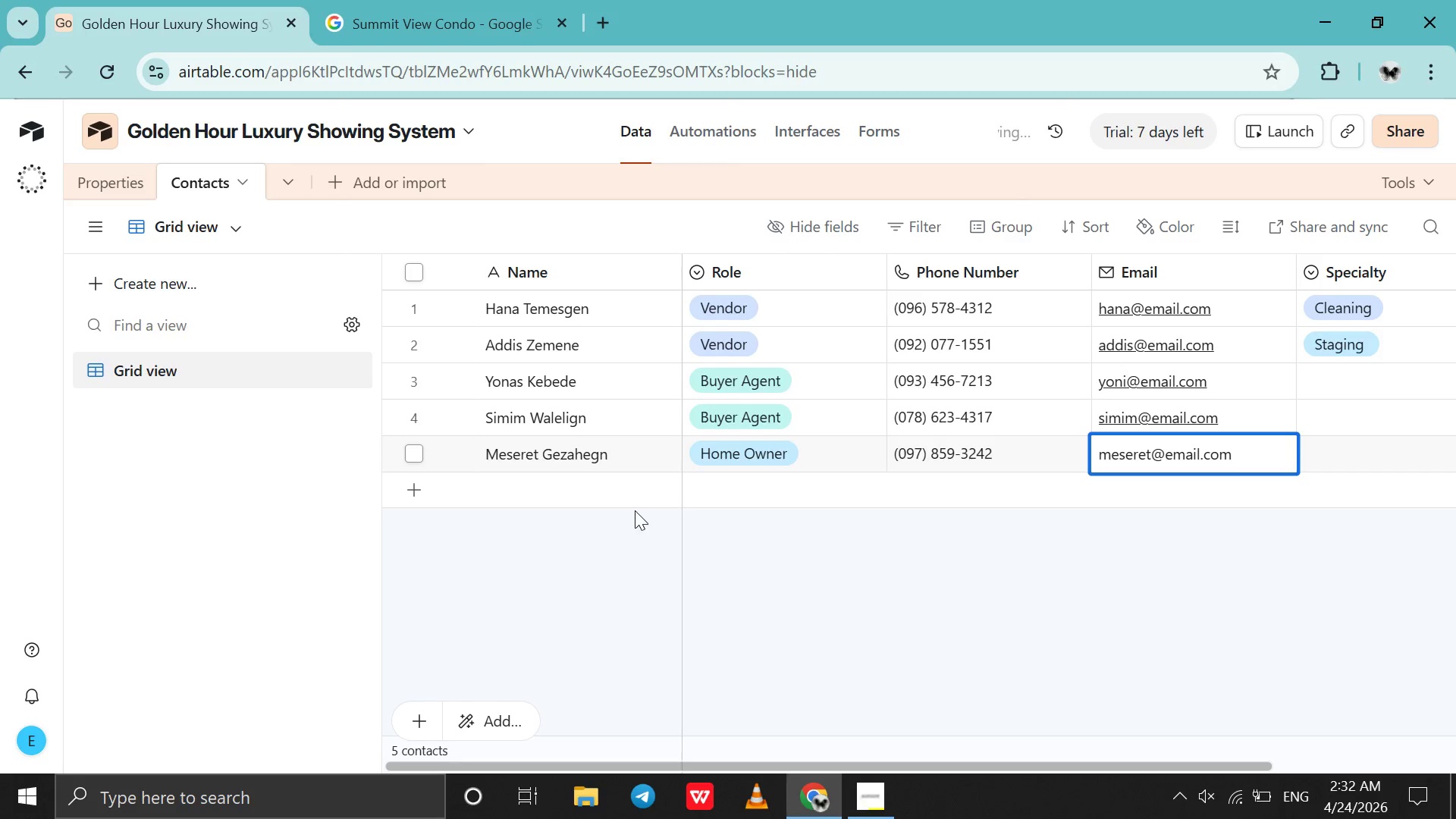 
double_click([635, 510])
 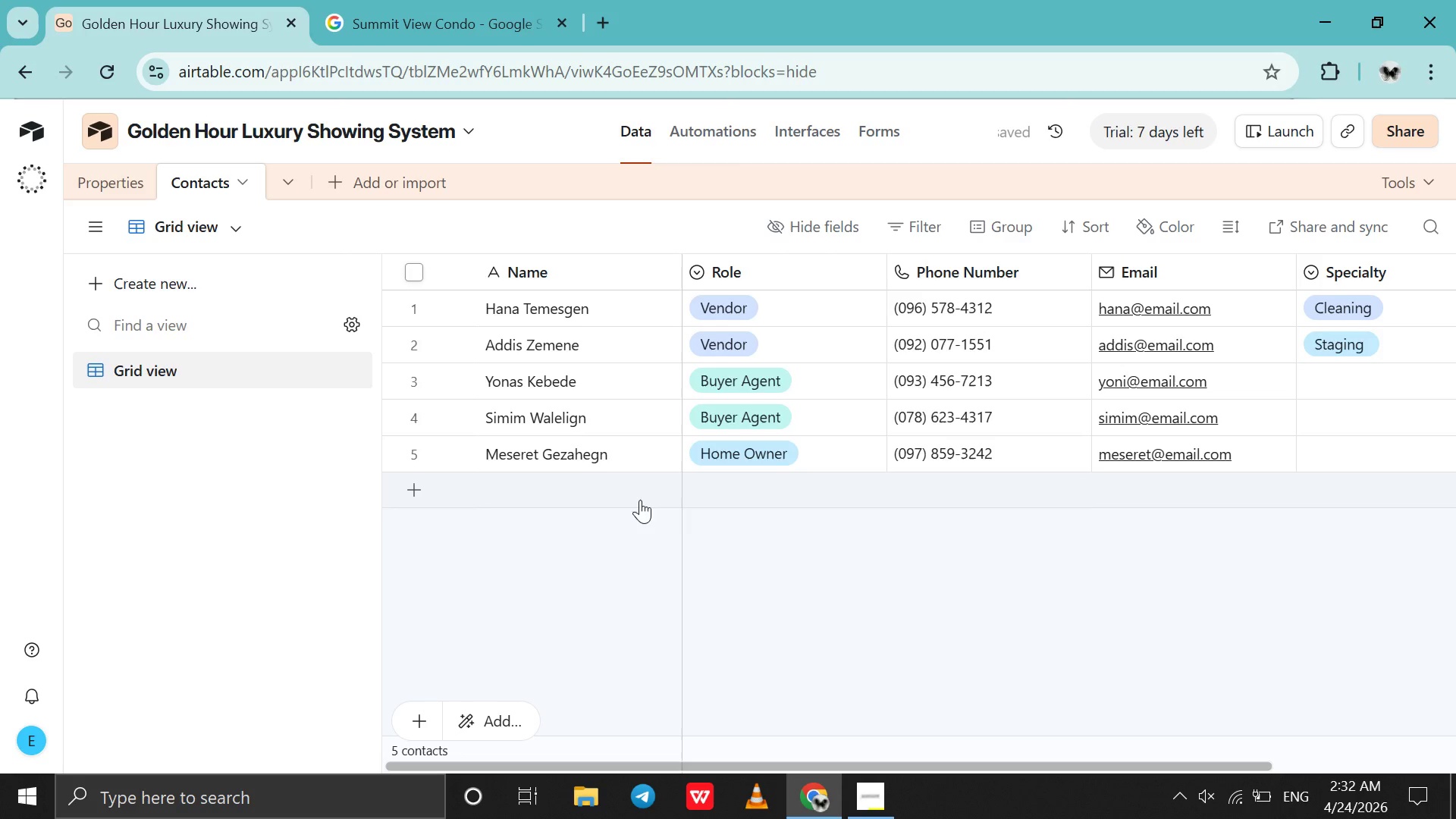 
double_click([640, 500])
 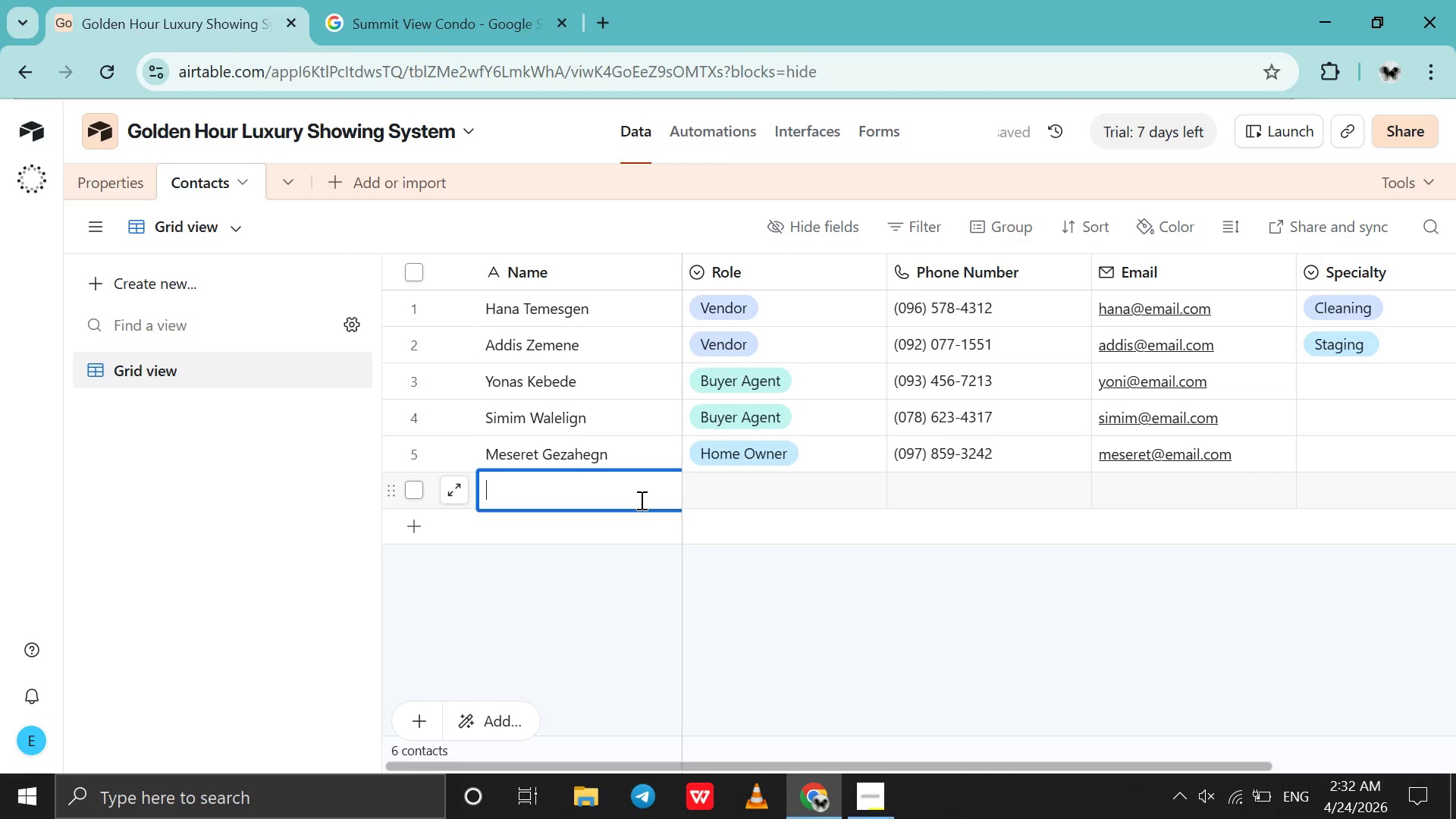 
wait(6.12)
 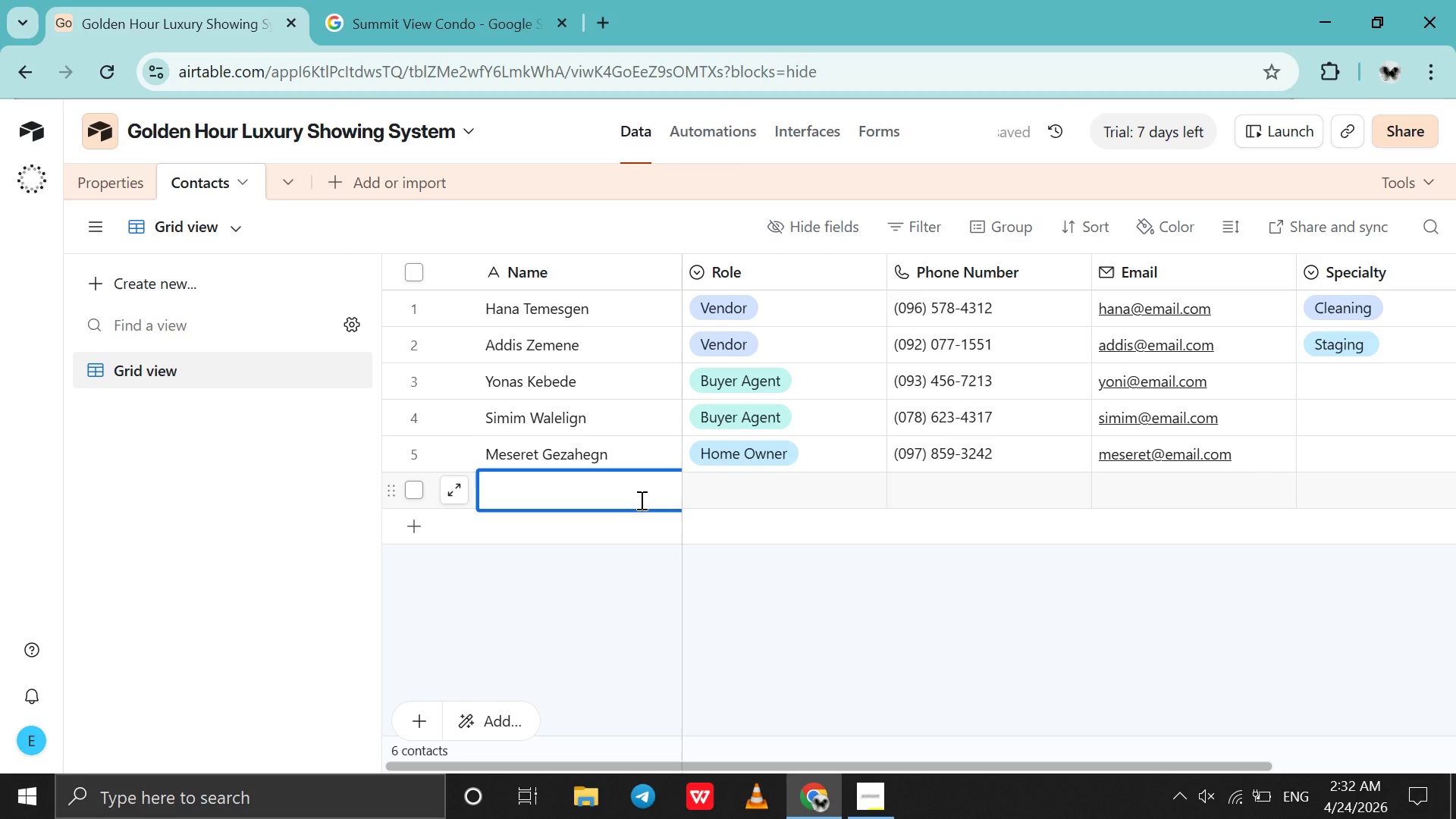 
type(Enku Abebe)
 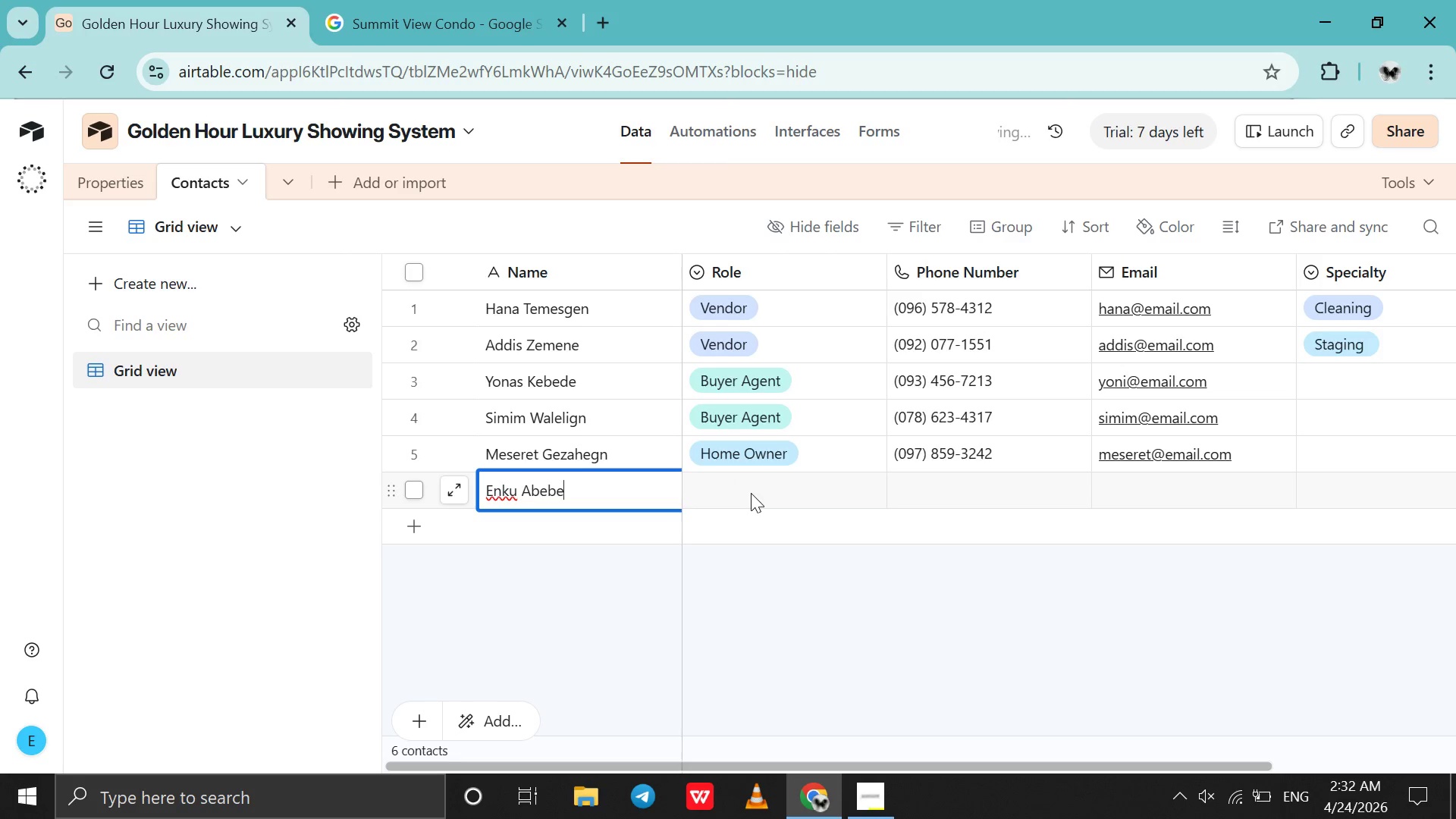 
double_click([751, 493])
 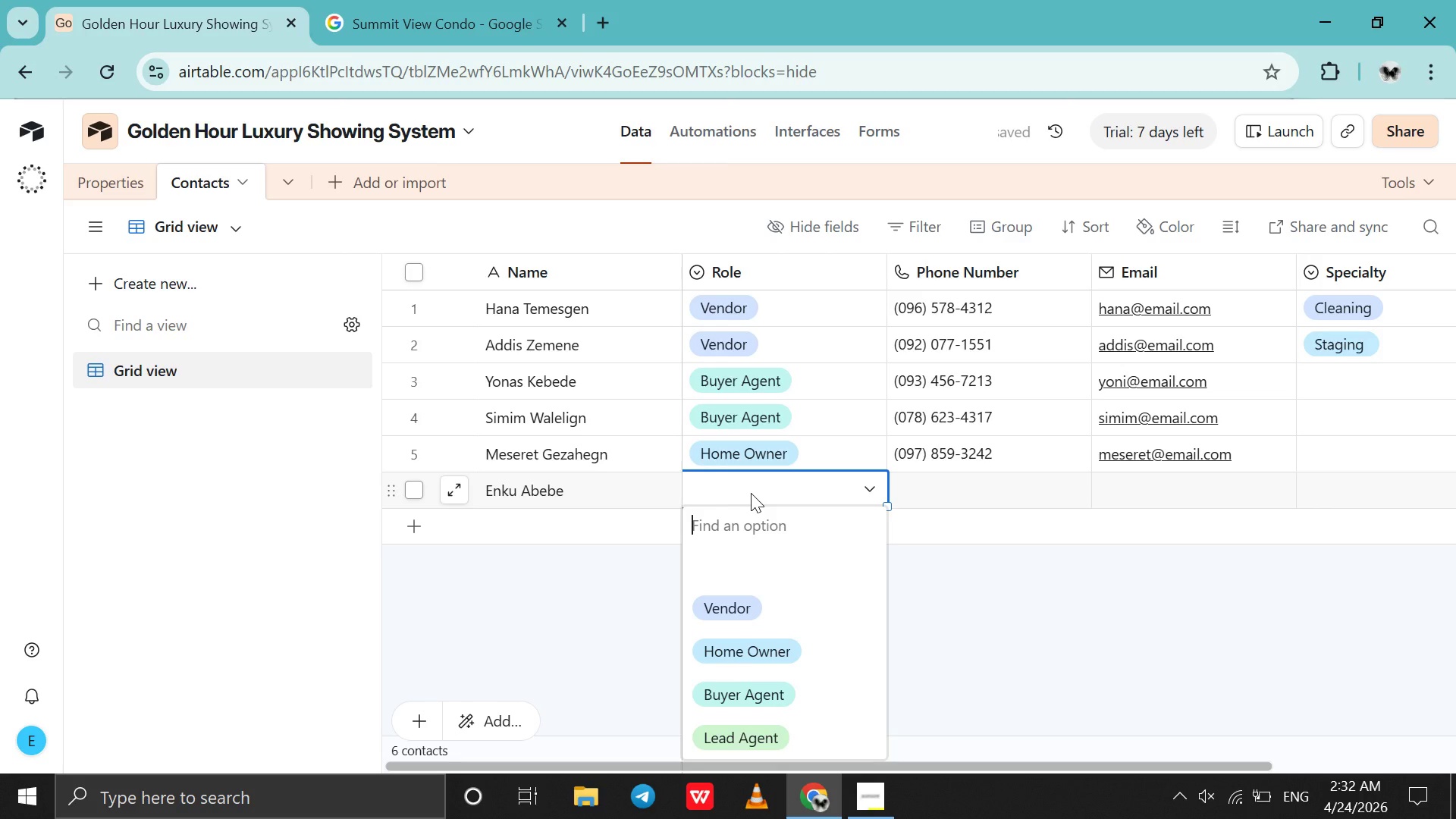 
wait(6.47)
 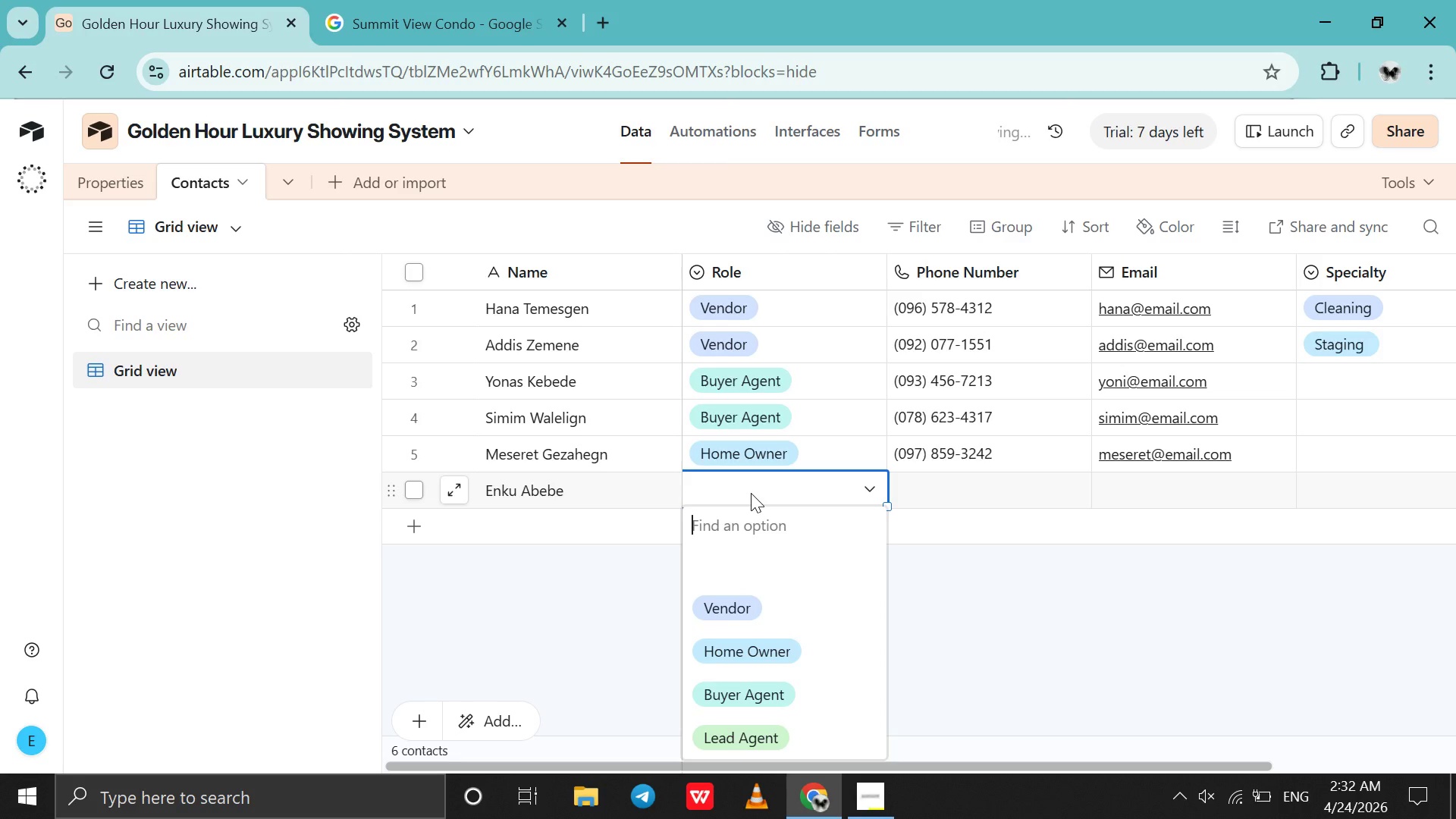 
left_click([762, 648])
 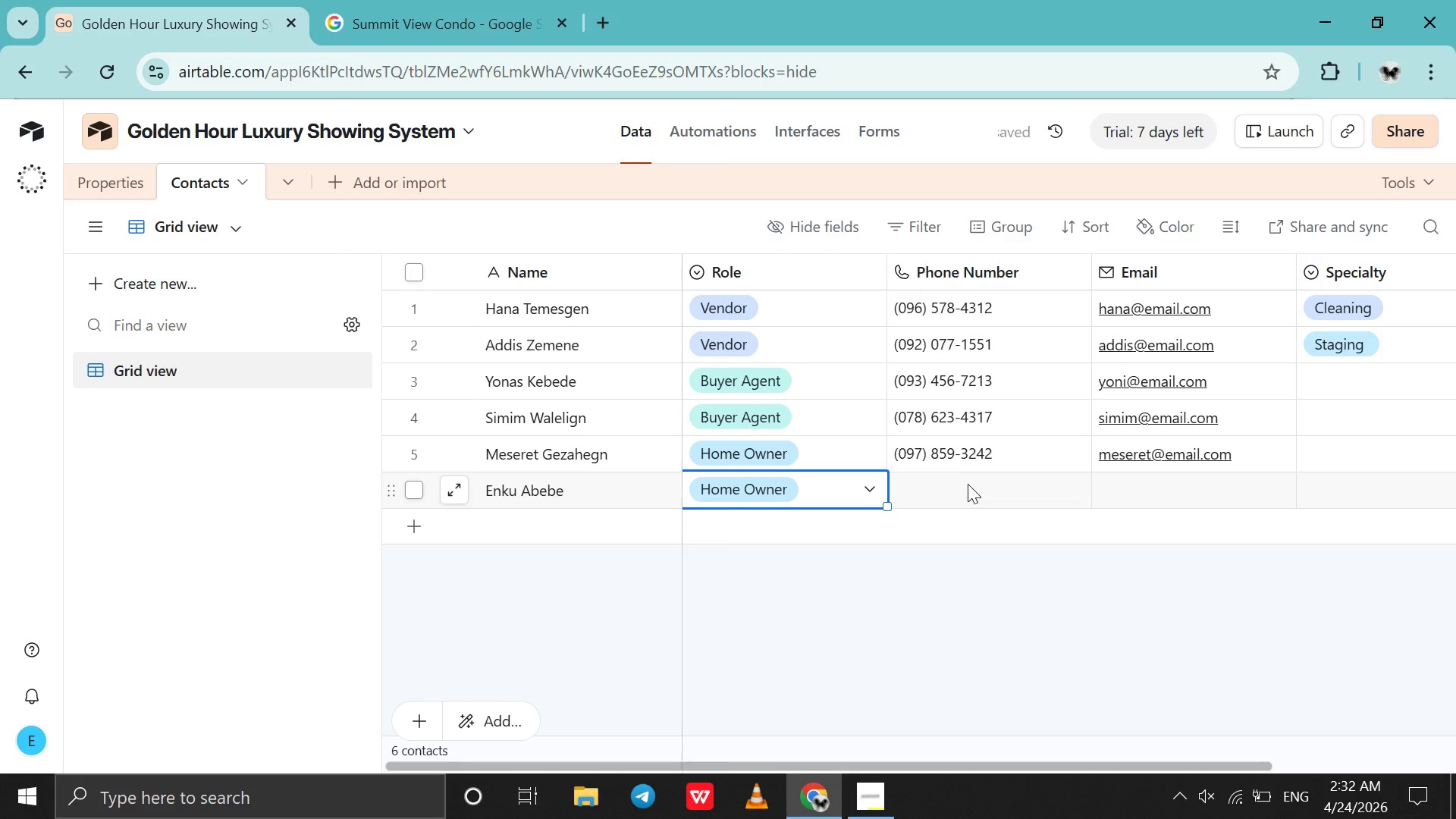 
double_click([968, 484])
 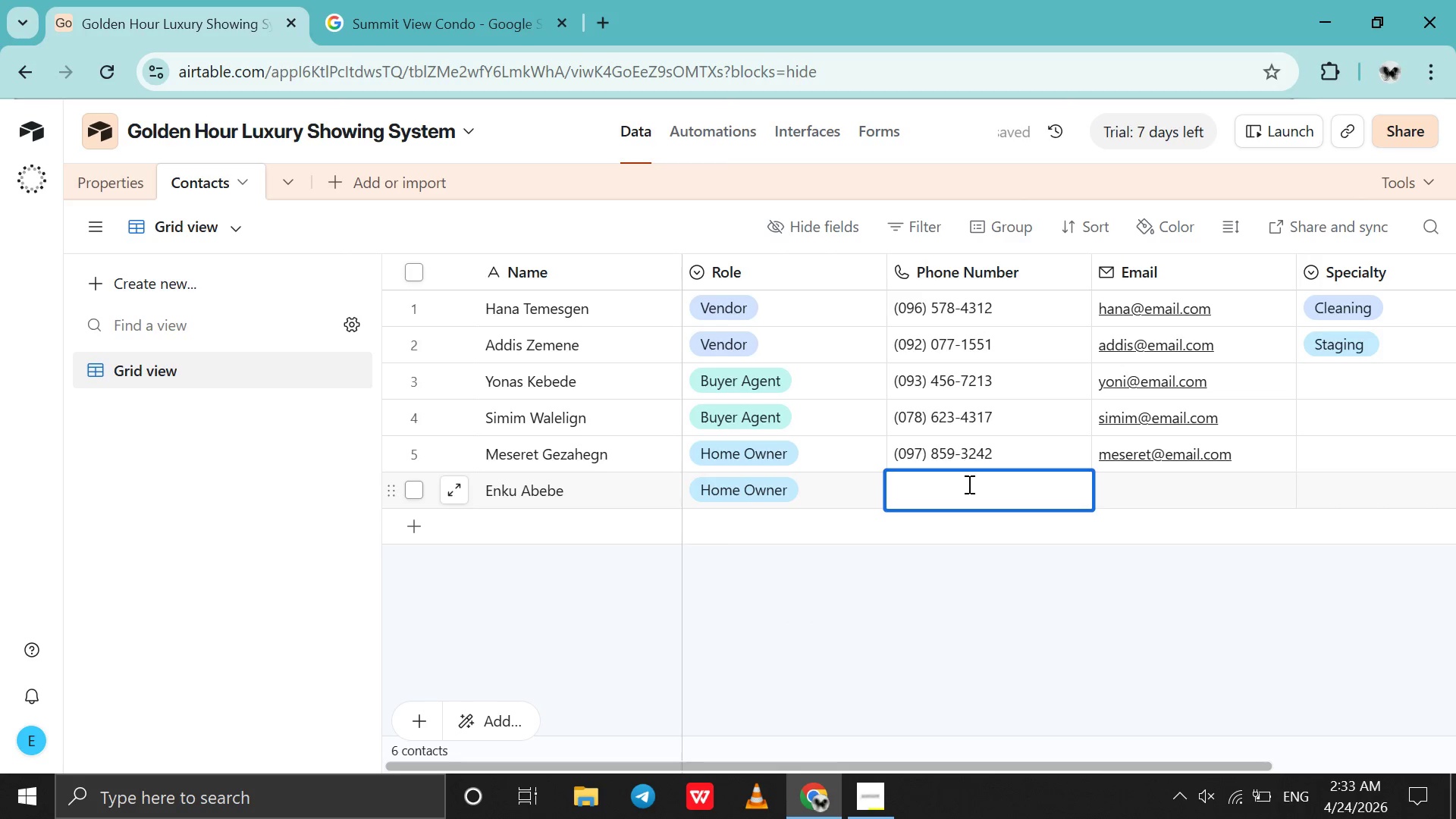 
type(078659)
 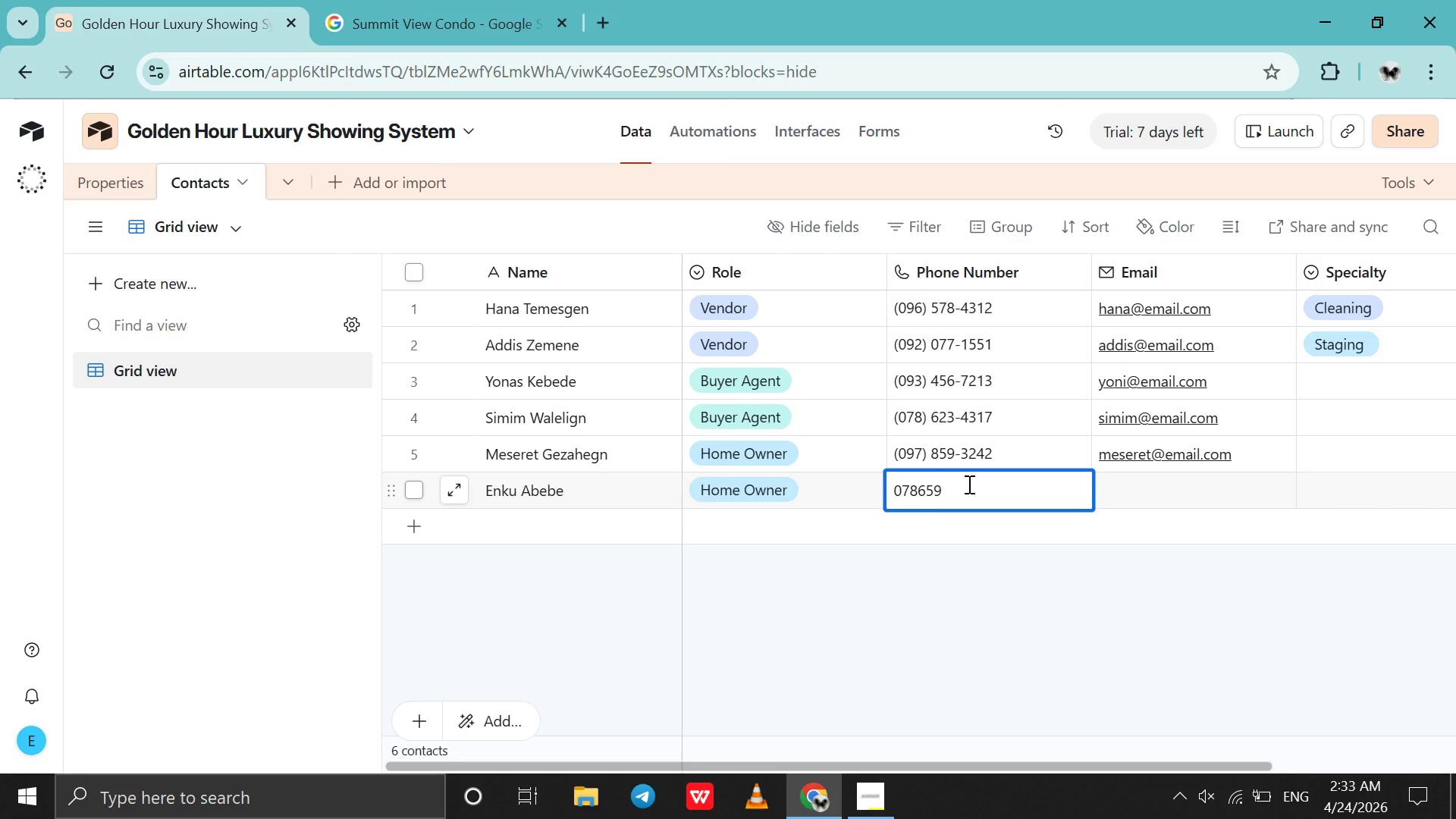 
type(2474)
 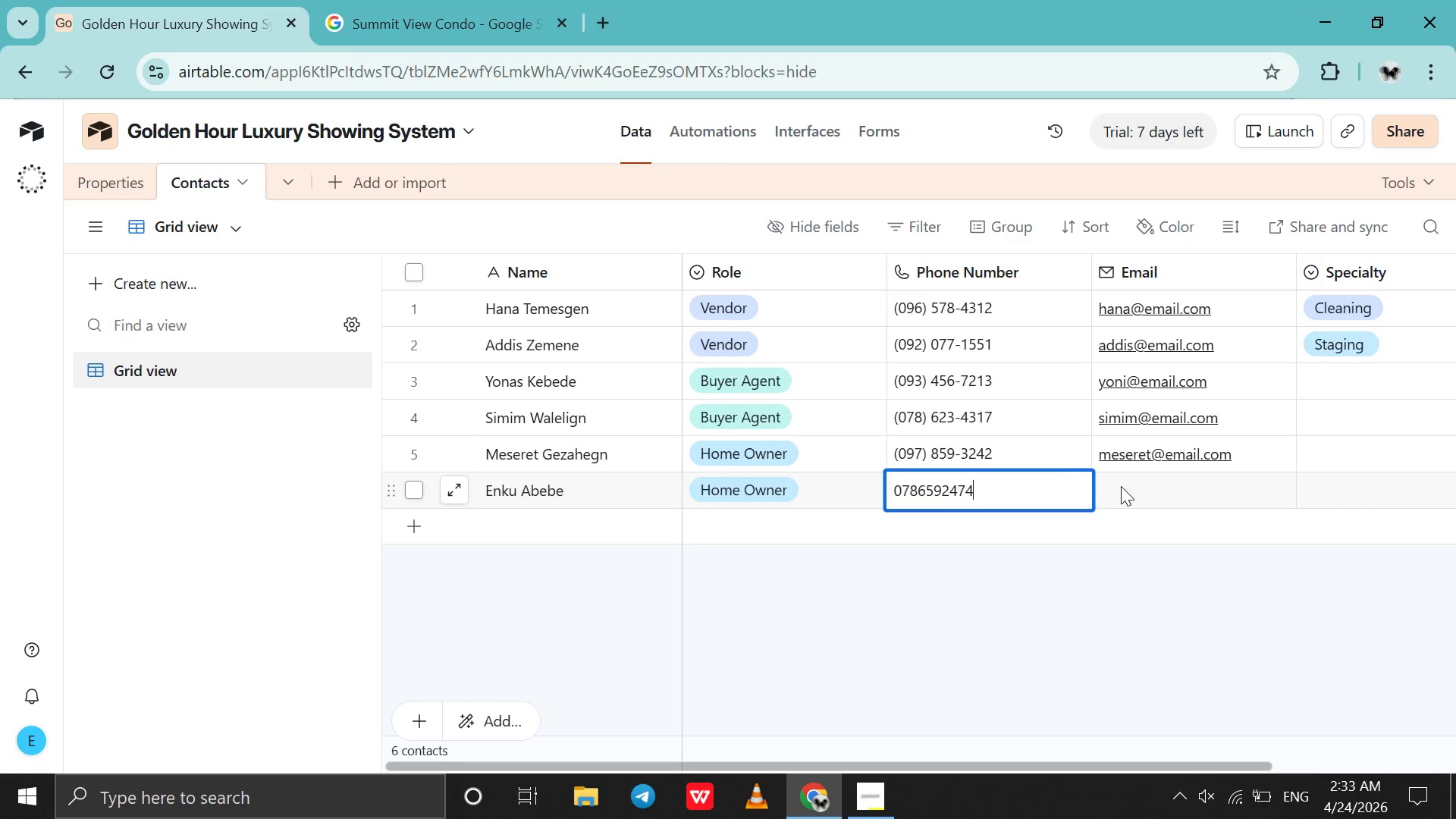 
double_click([1121, 486])
 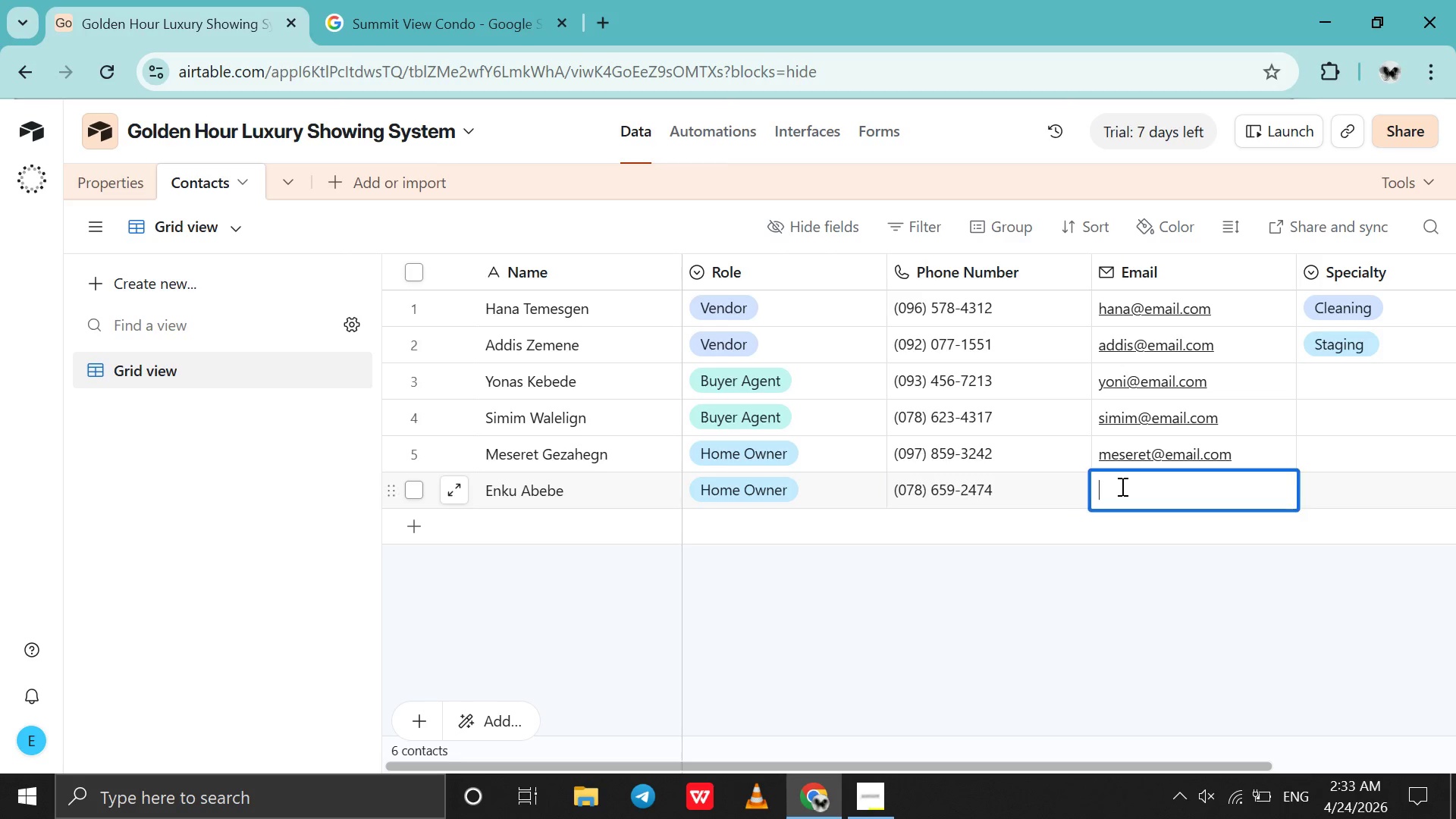 
triple_click([1121, 486])
 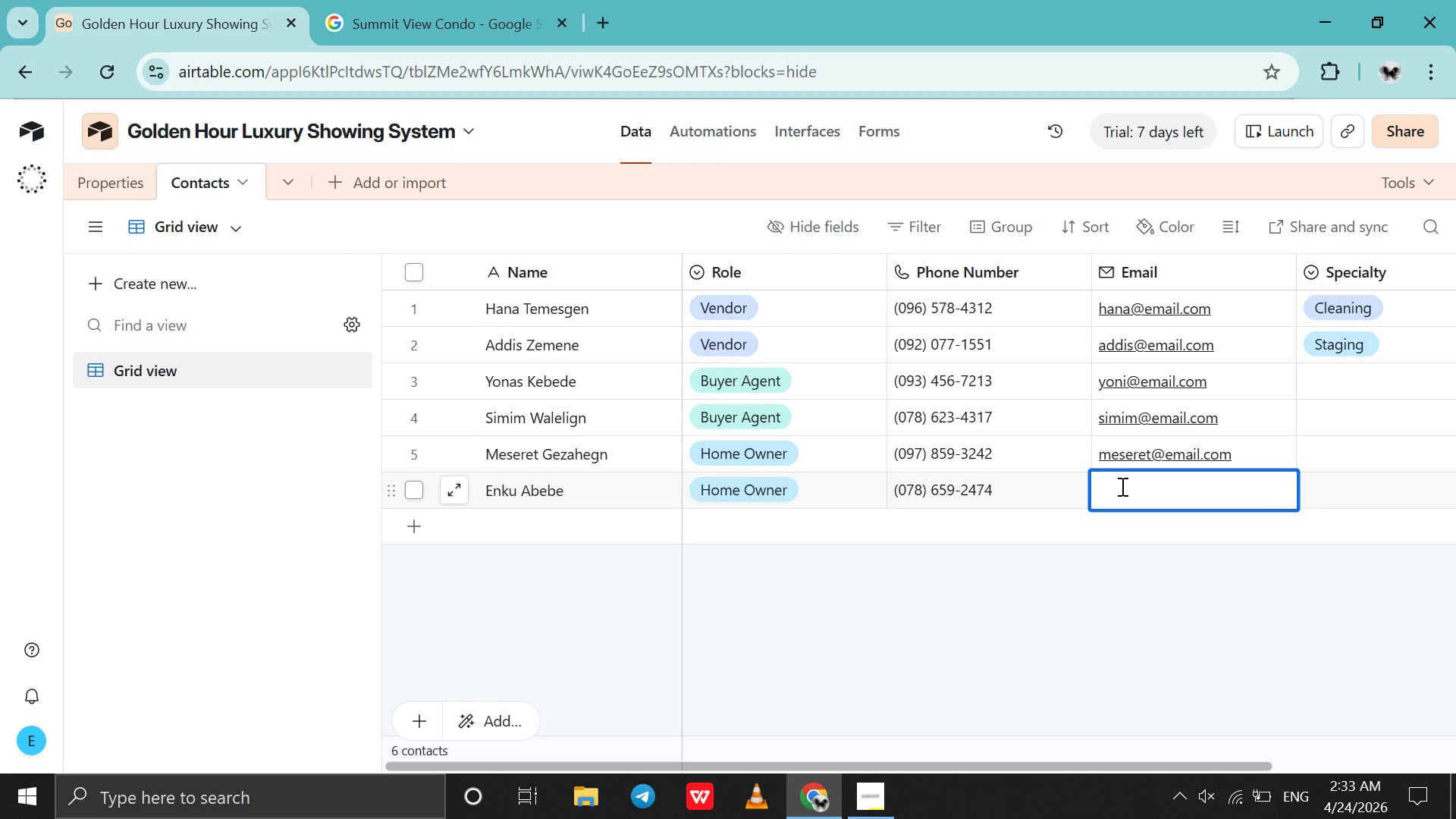 
type(enku)
 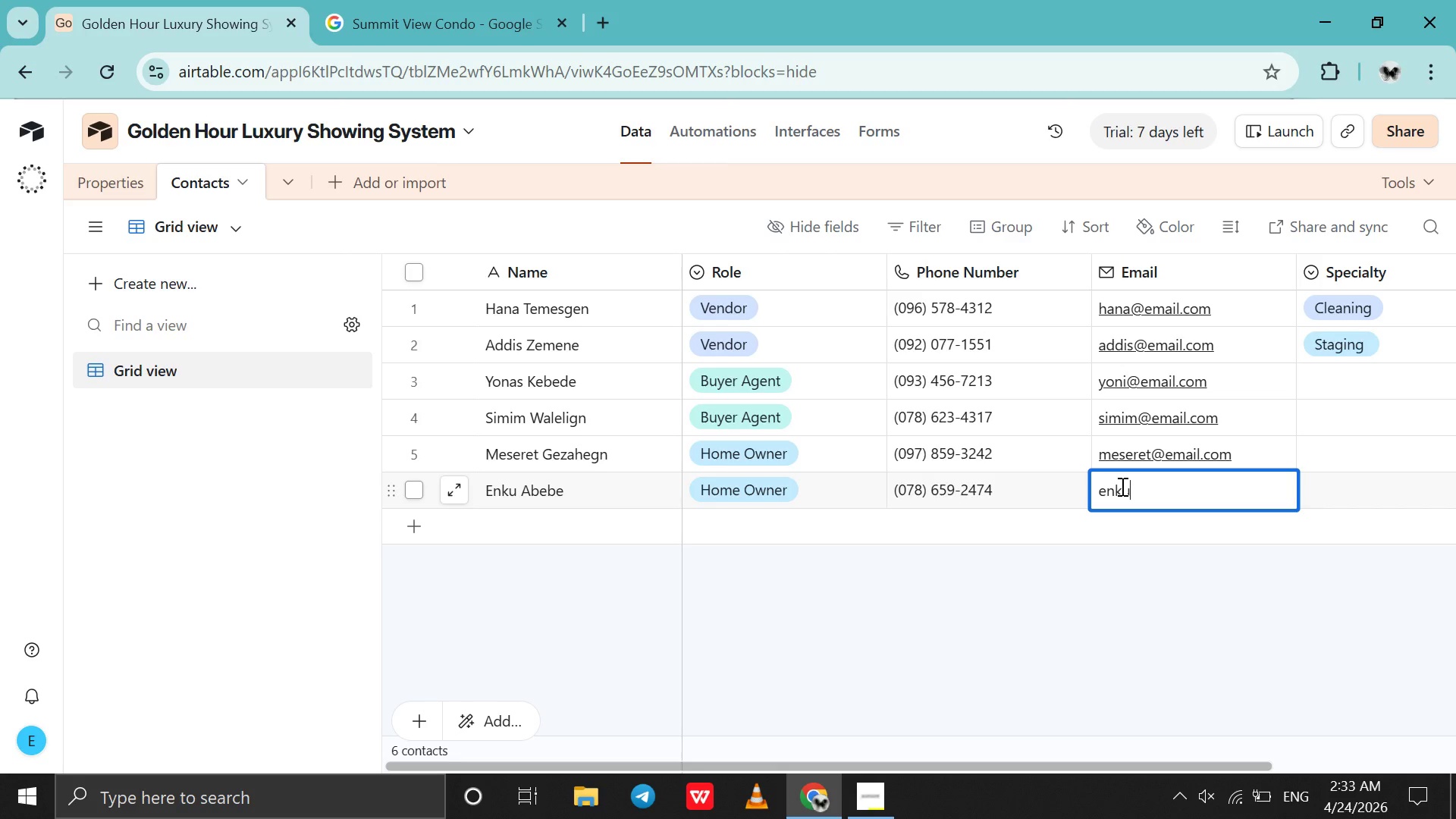 
key(Control+V)
 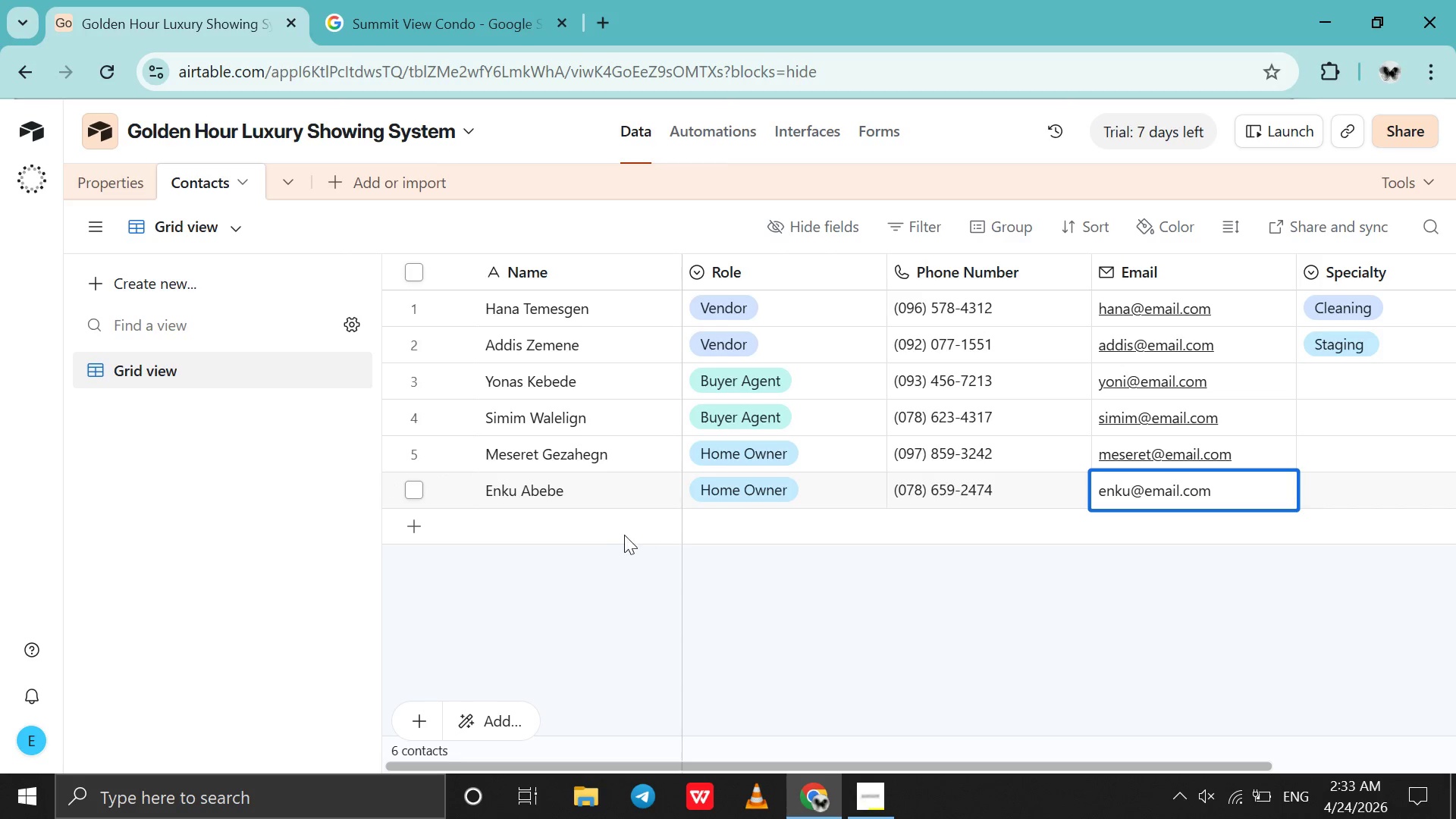 
double_click([617, 535])
 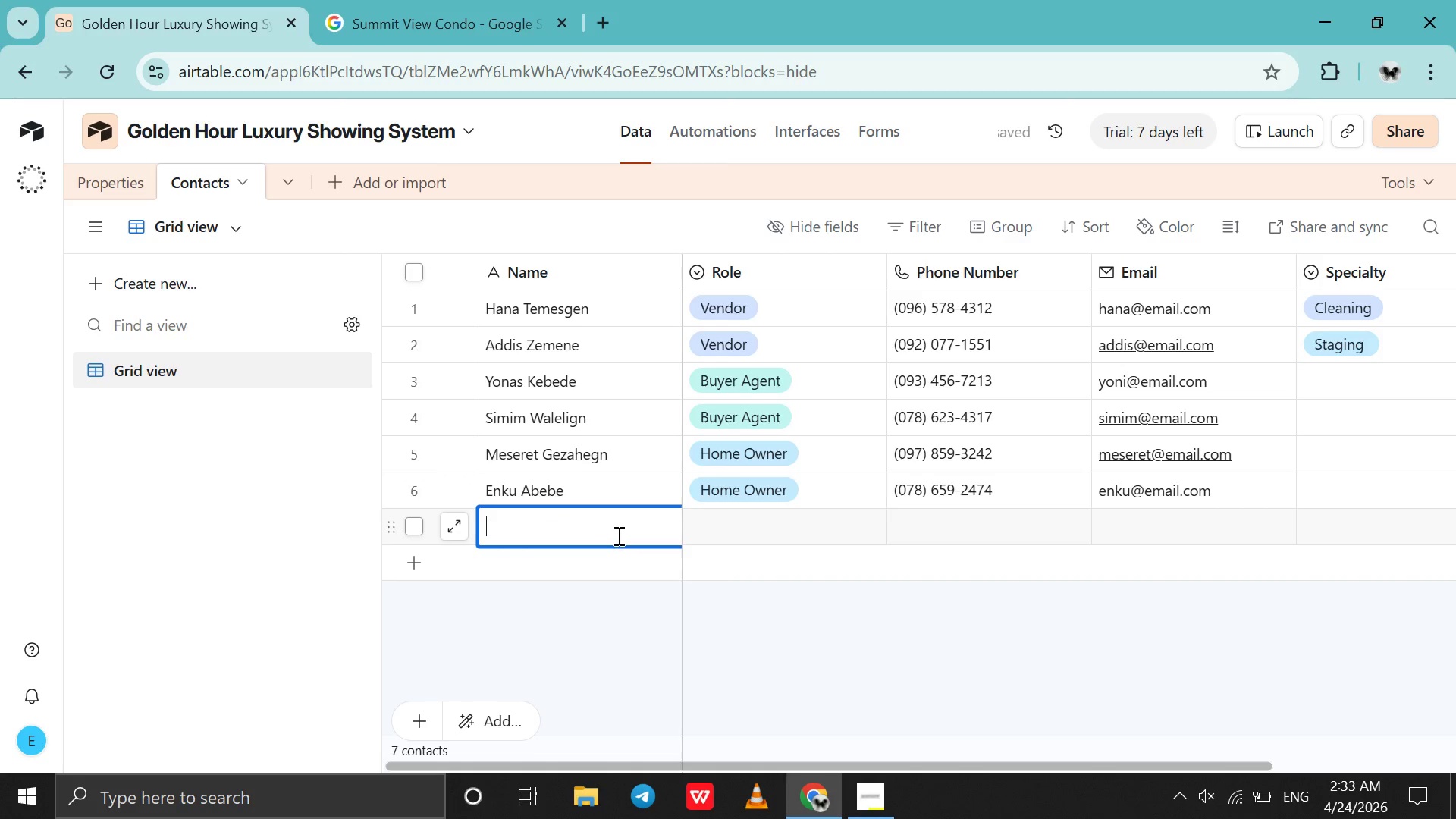 
type(Haleta )
 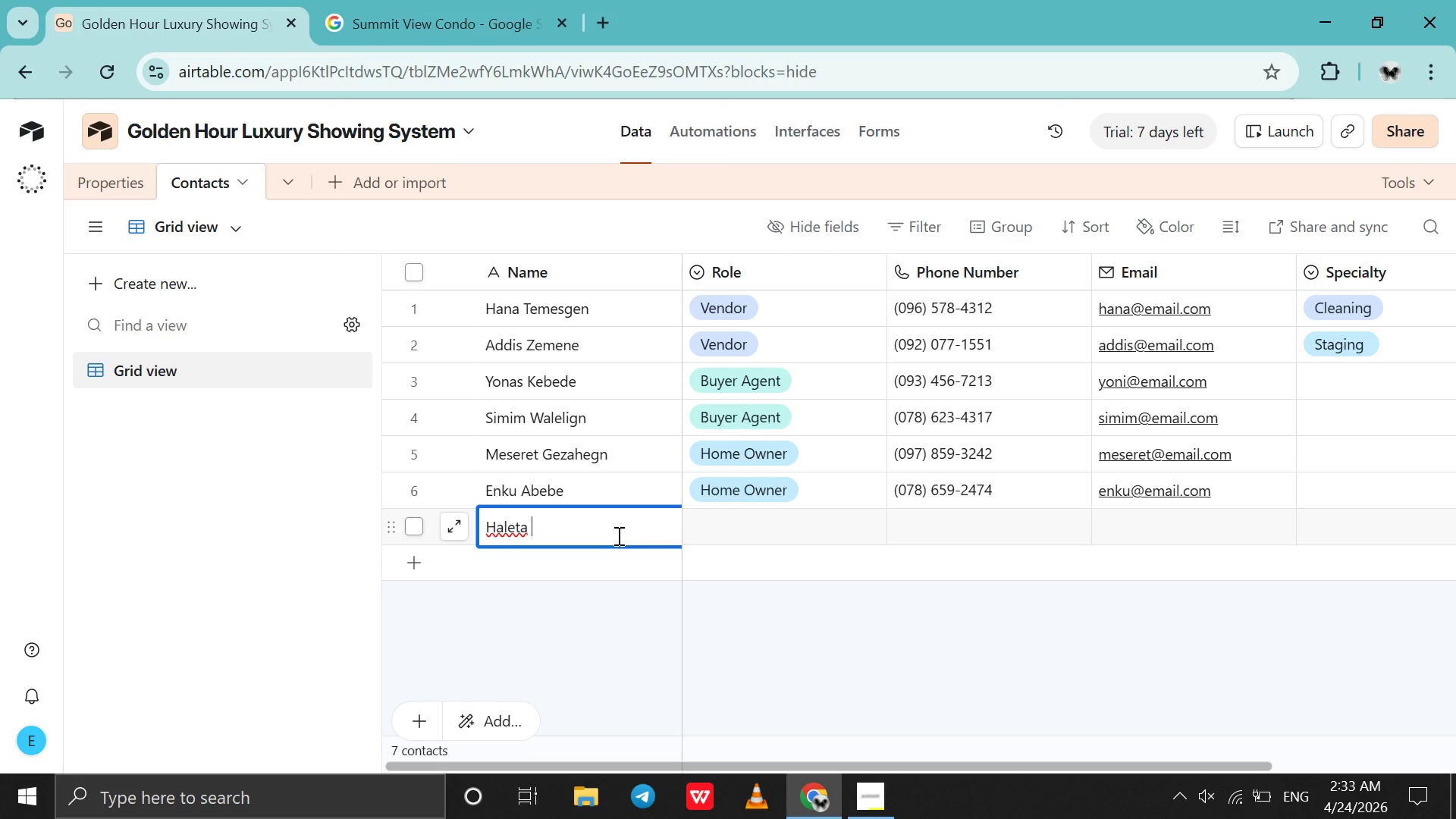 
type(Bereket)
 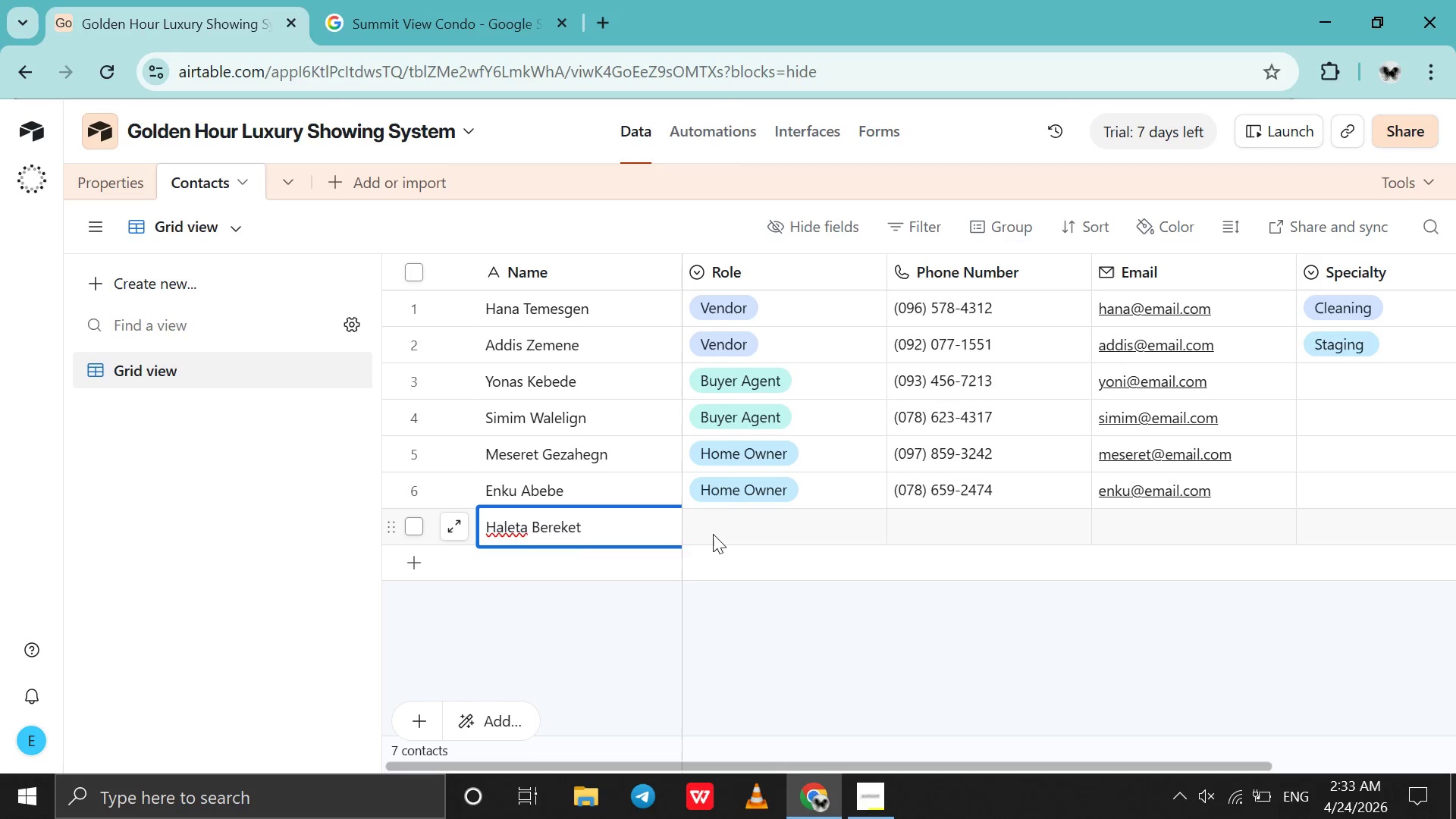 
left_click([713, 534])
 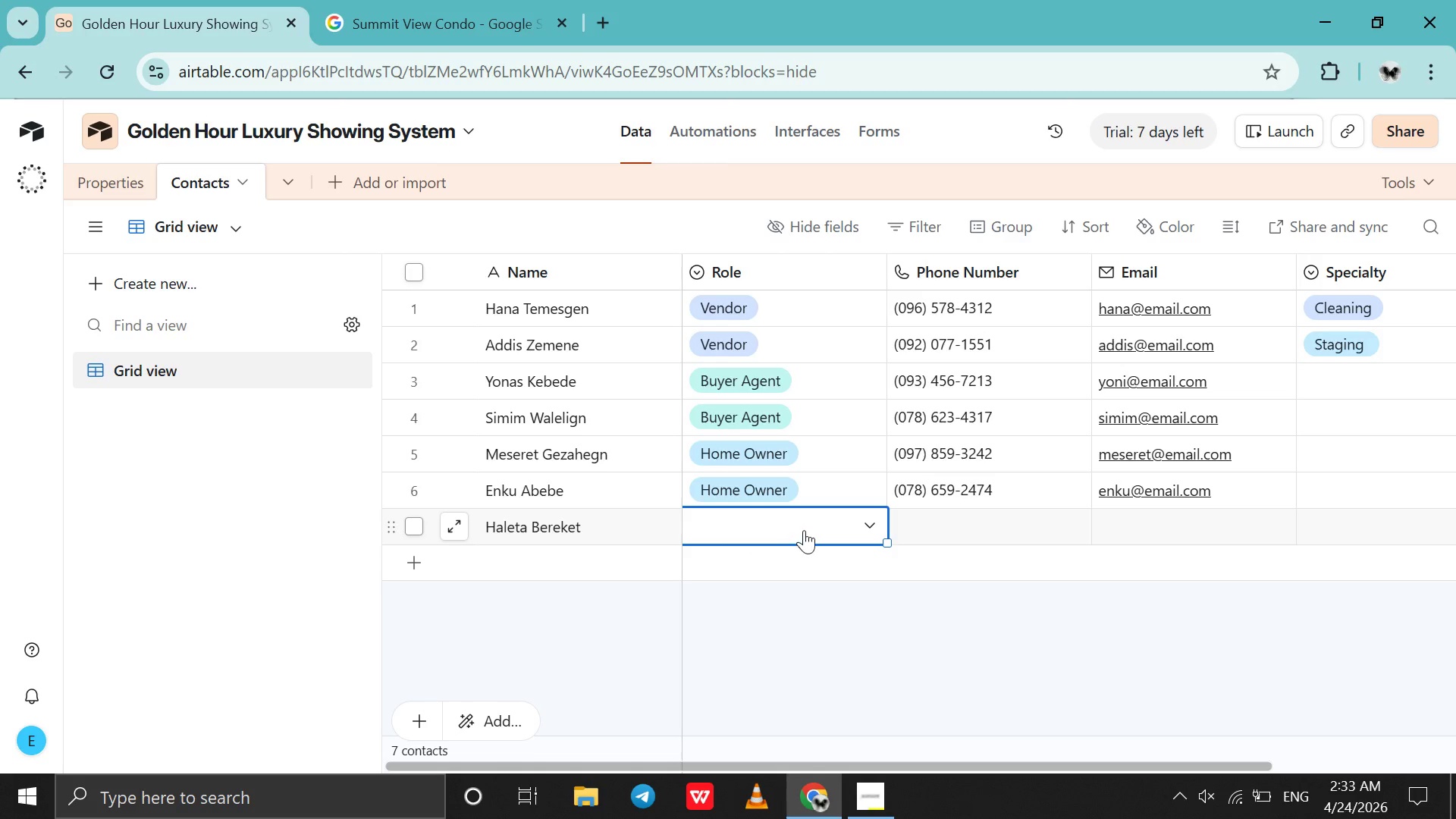 
left_click([804, 530])
 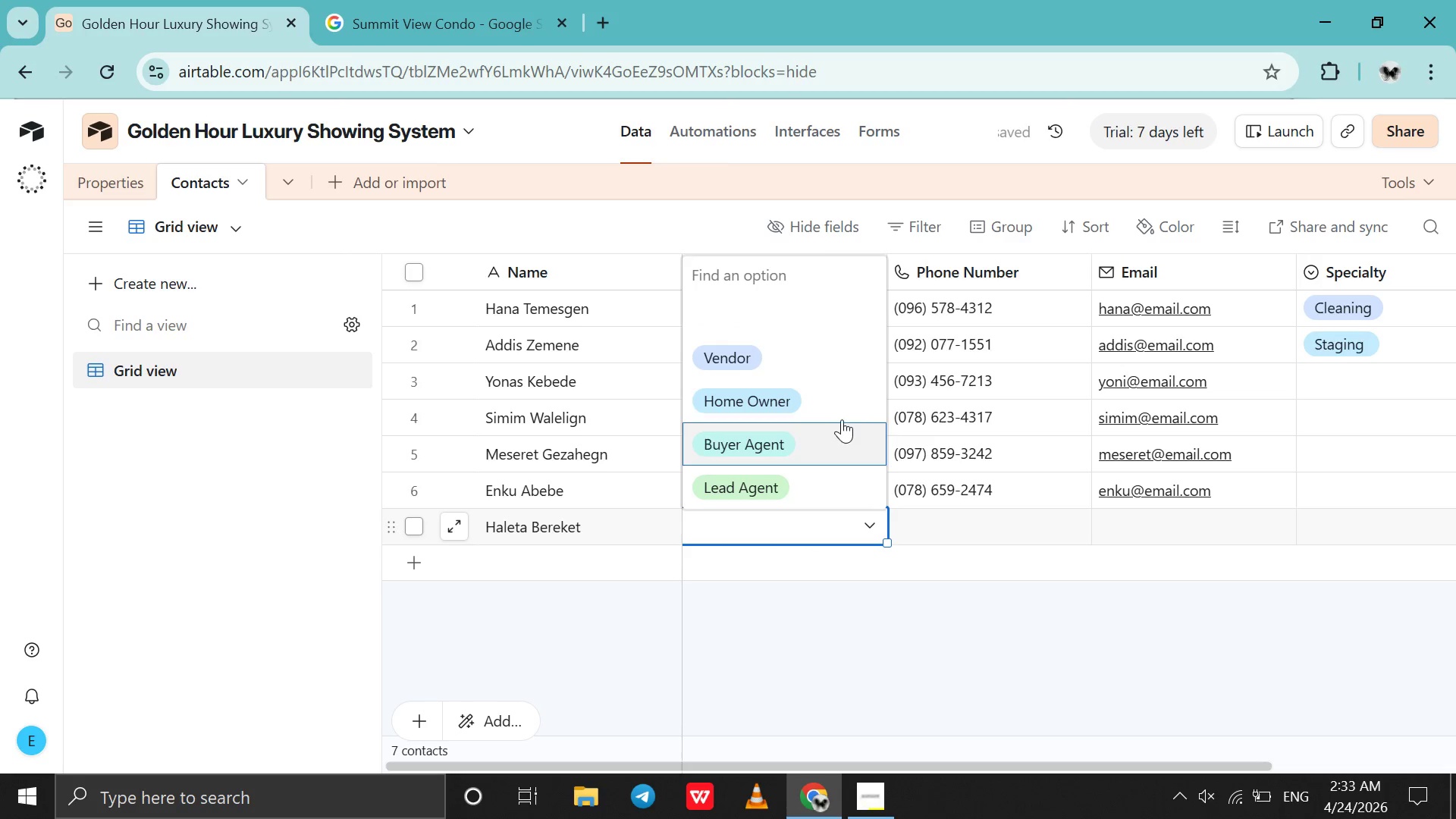 
left_click([850, 406])
 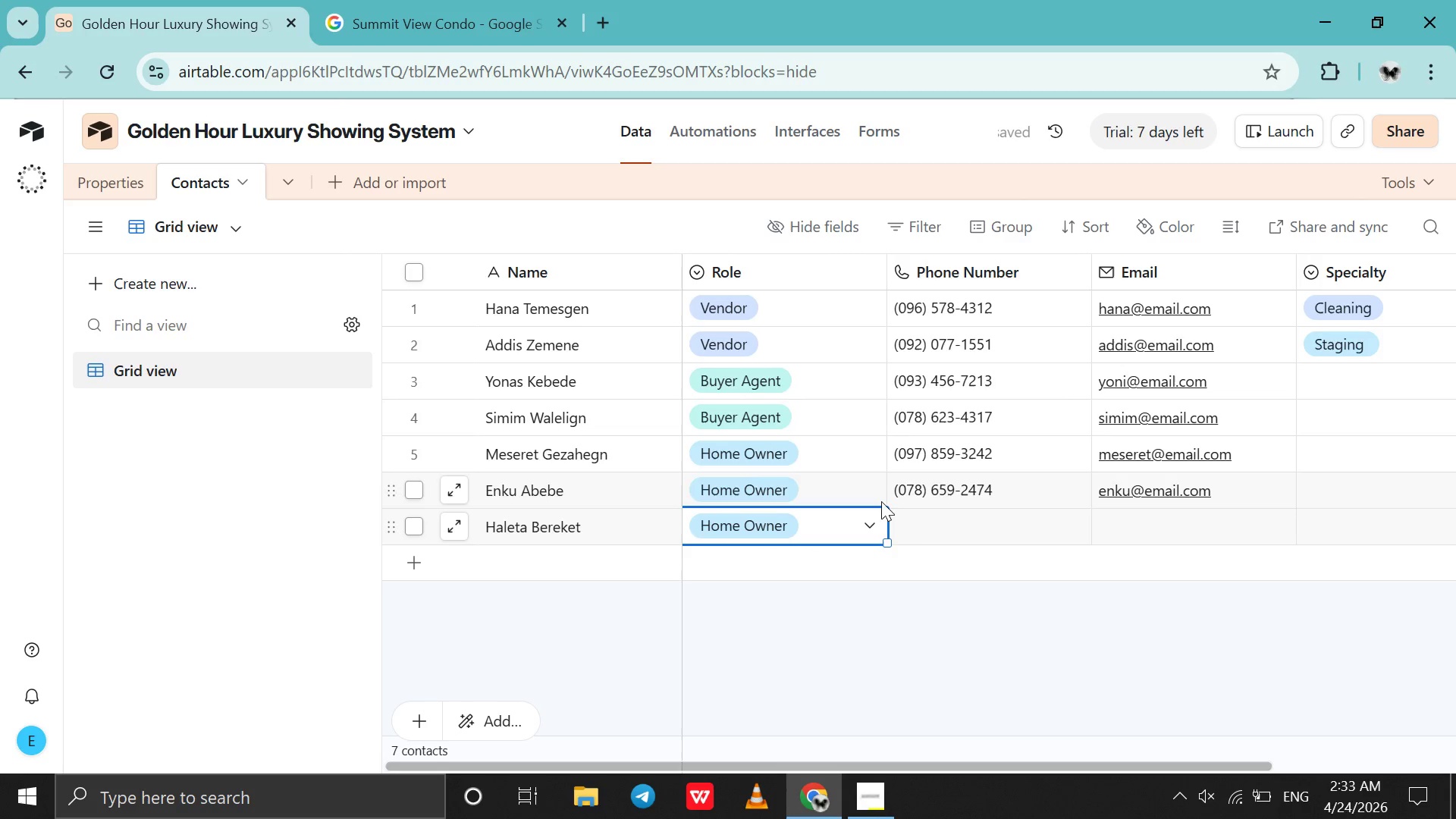 
double_click([936, 534])
 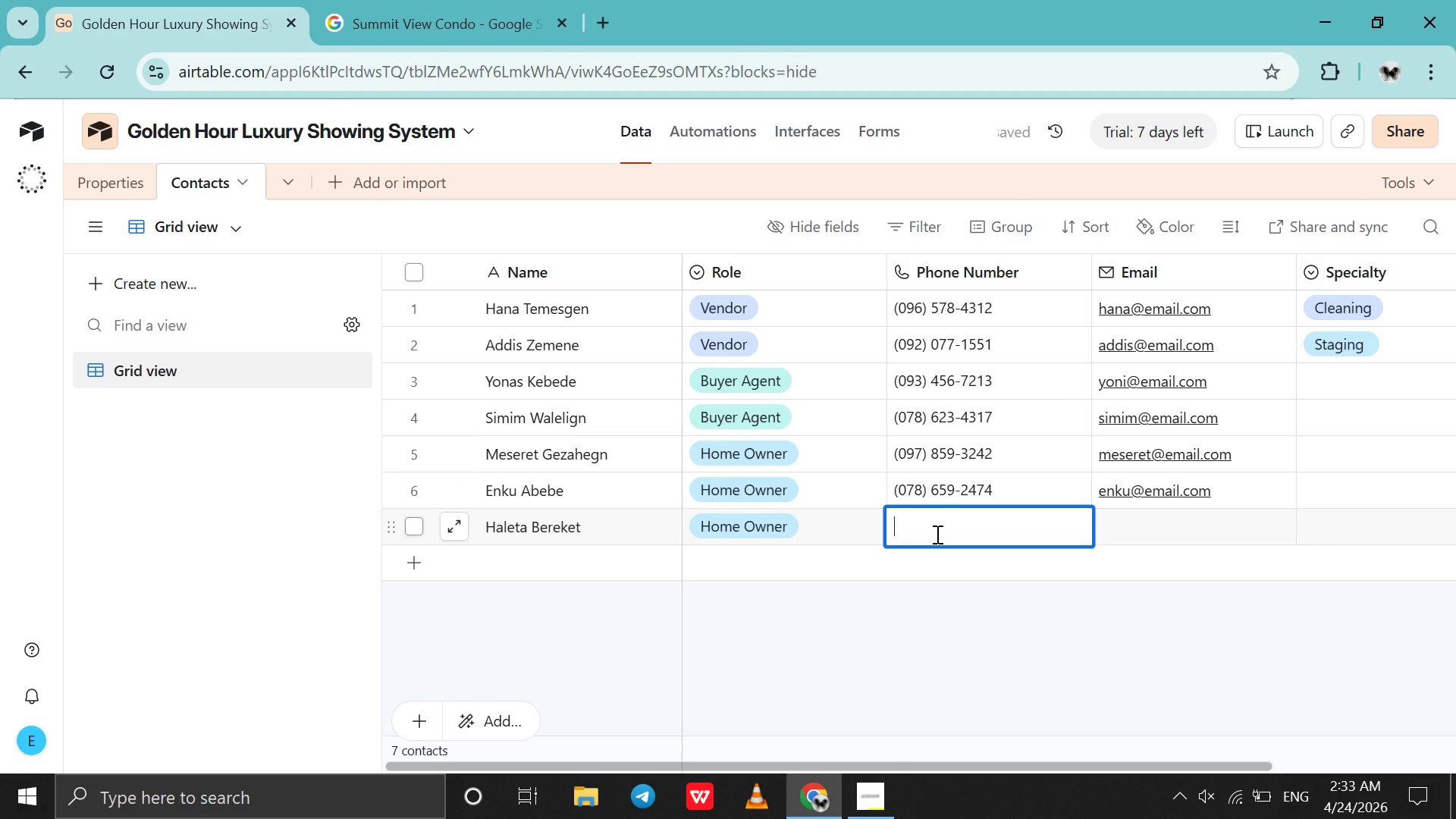 
left_click([936, 534])
 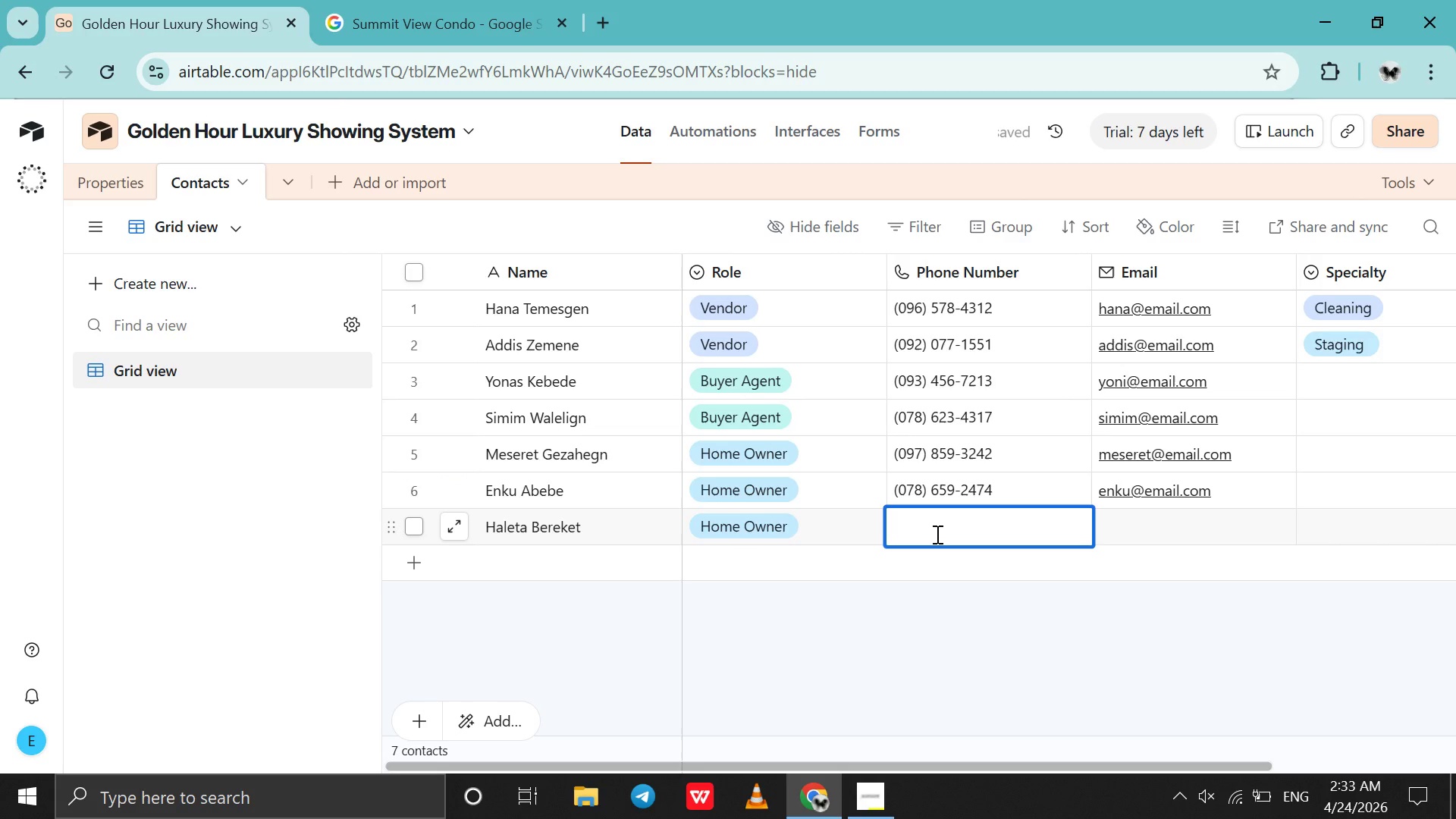 
type(09062801209)
 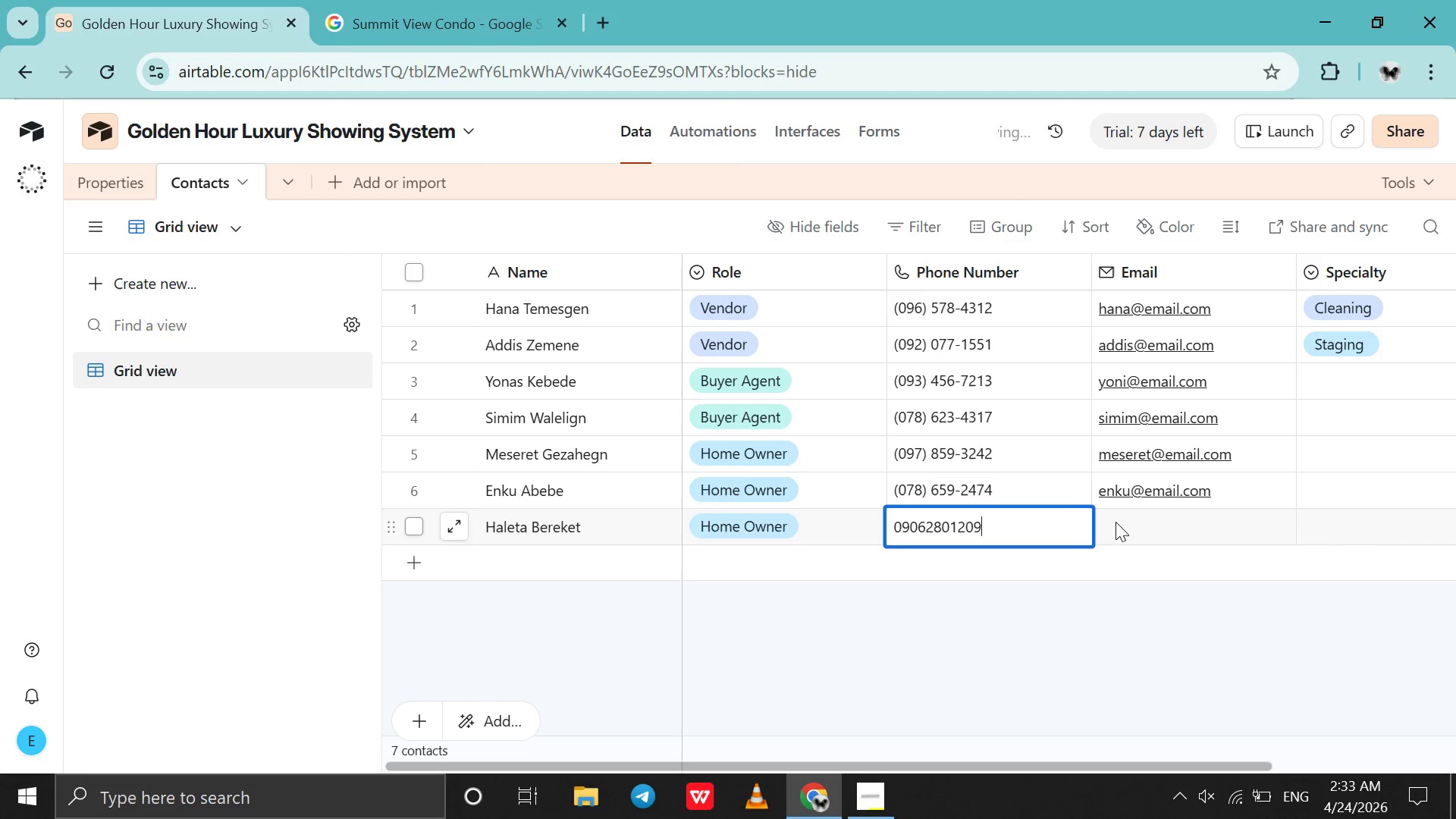 
double_click([1116, 522])
 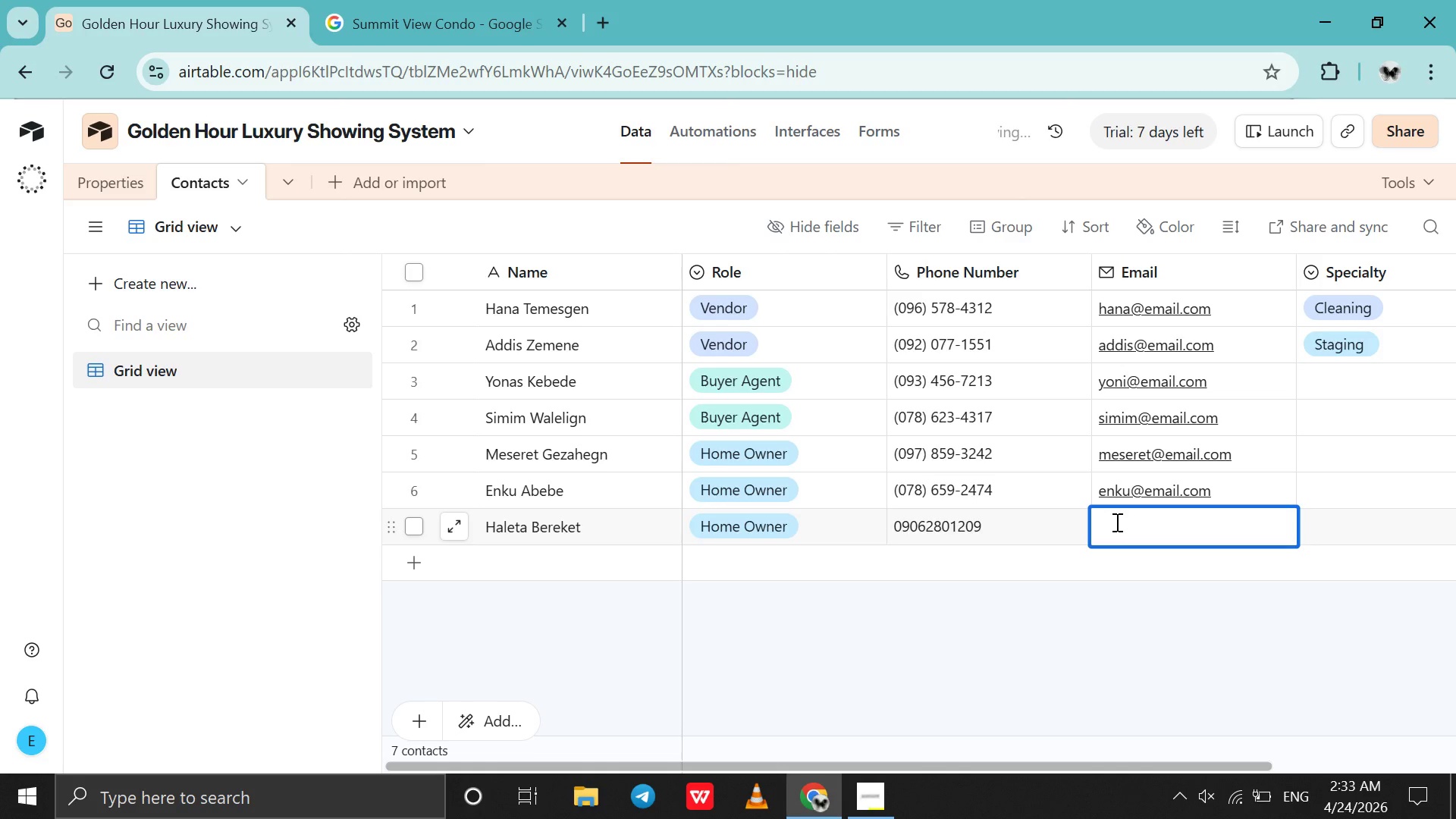 
type(haleta)
 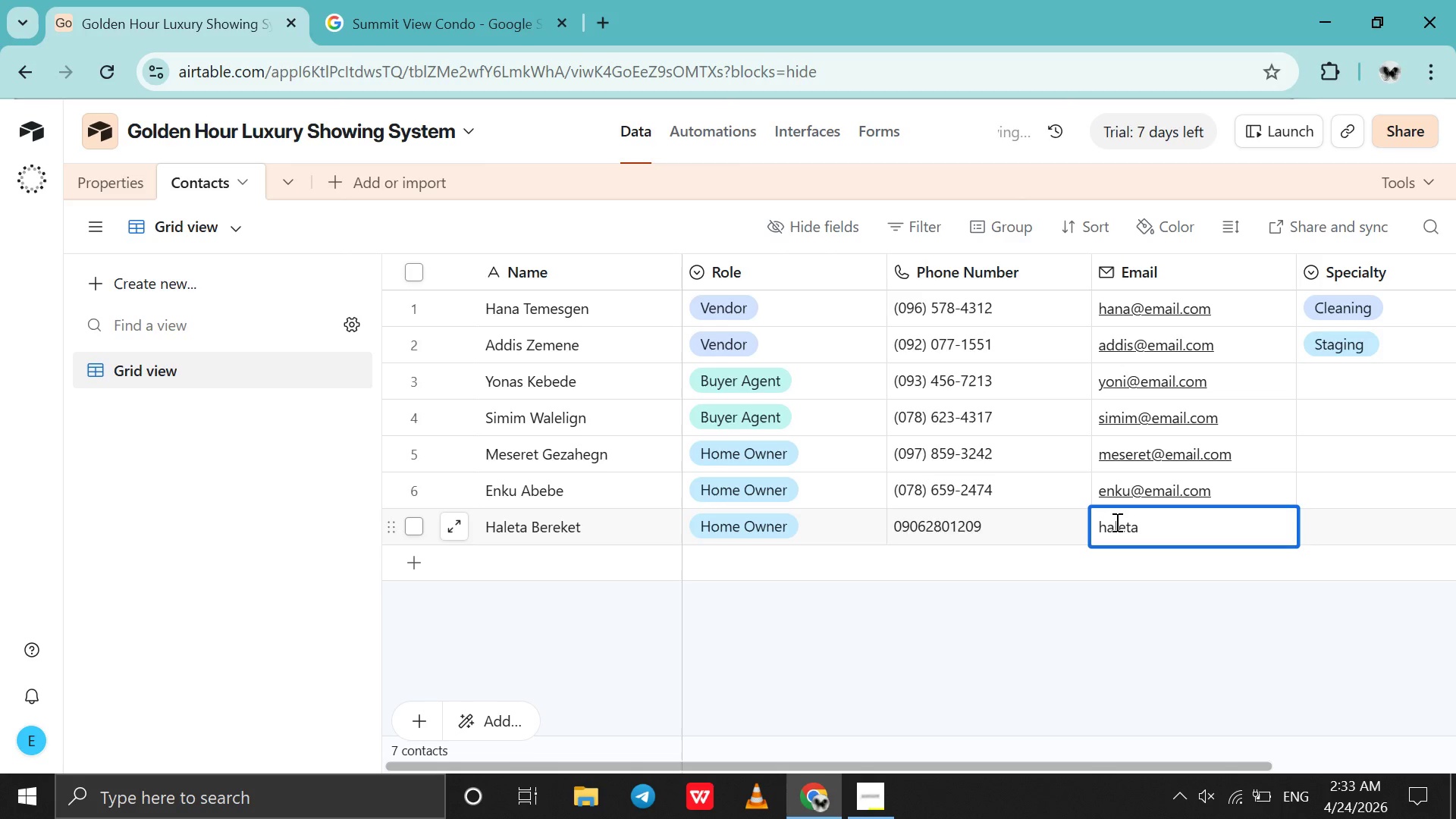 
key(Control+V)
 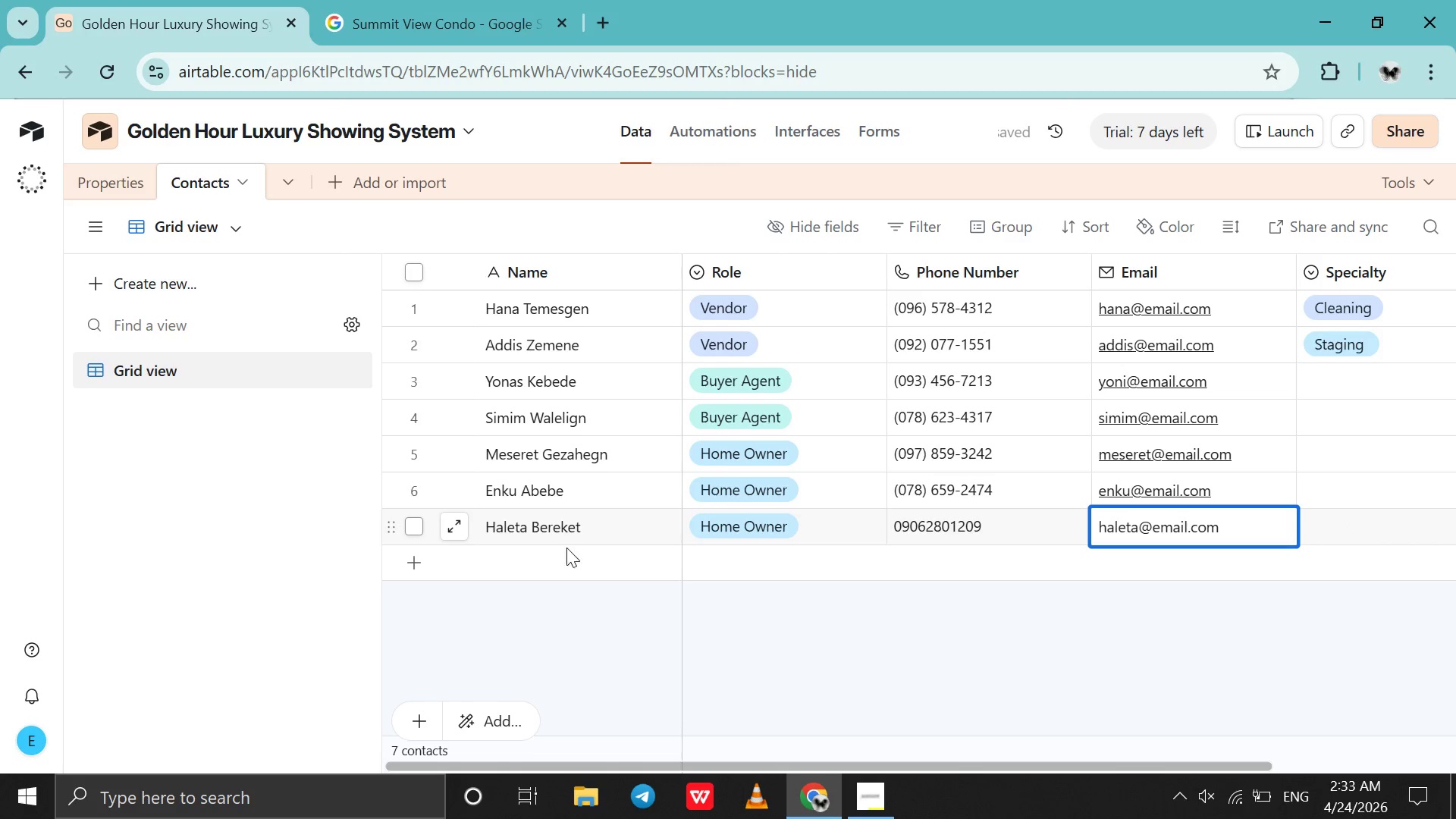 
double_click([566, 558])
 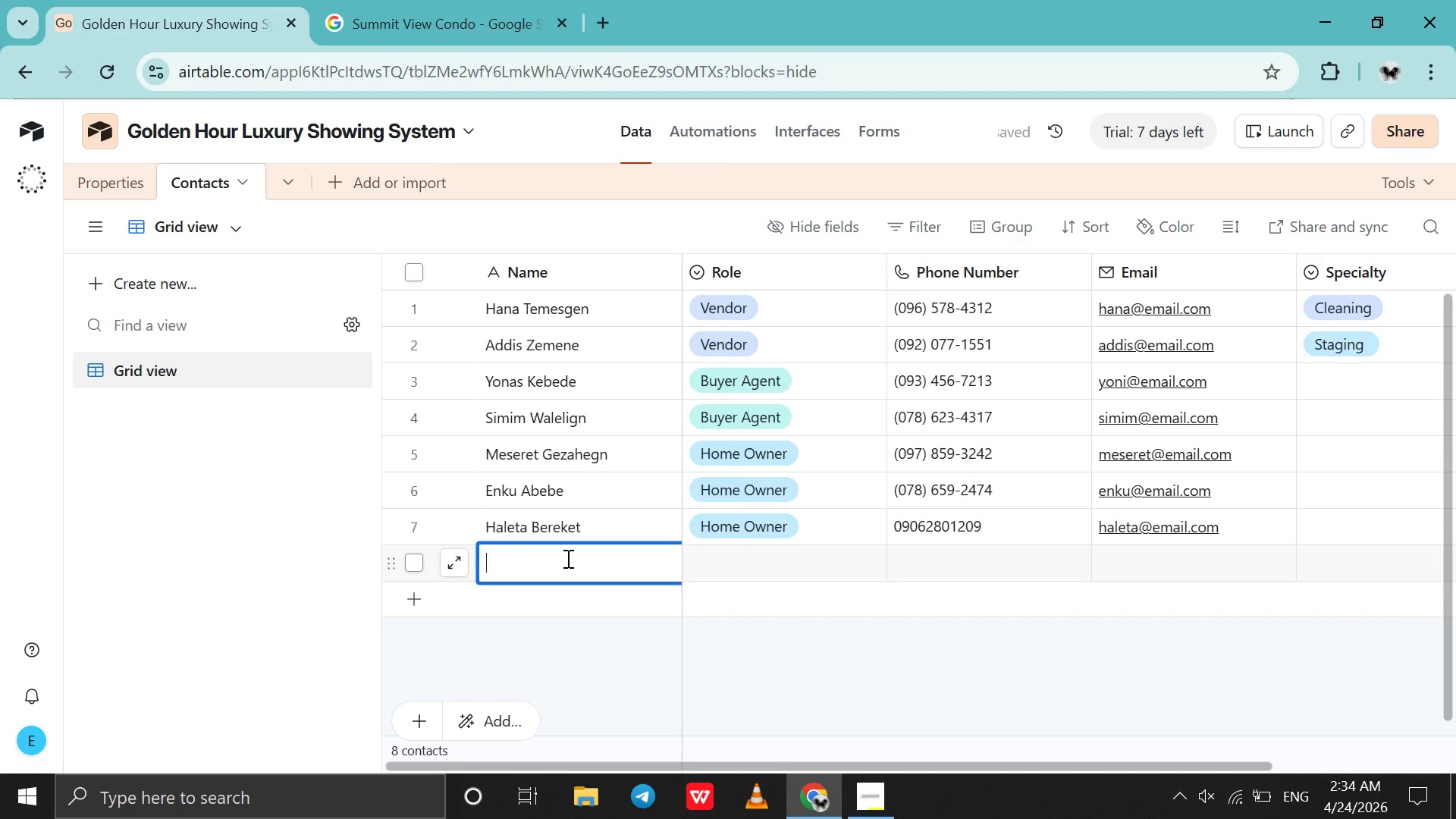 
wait(6.34)
 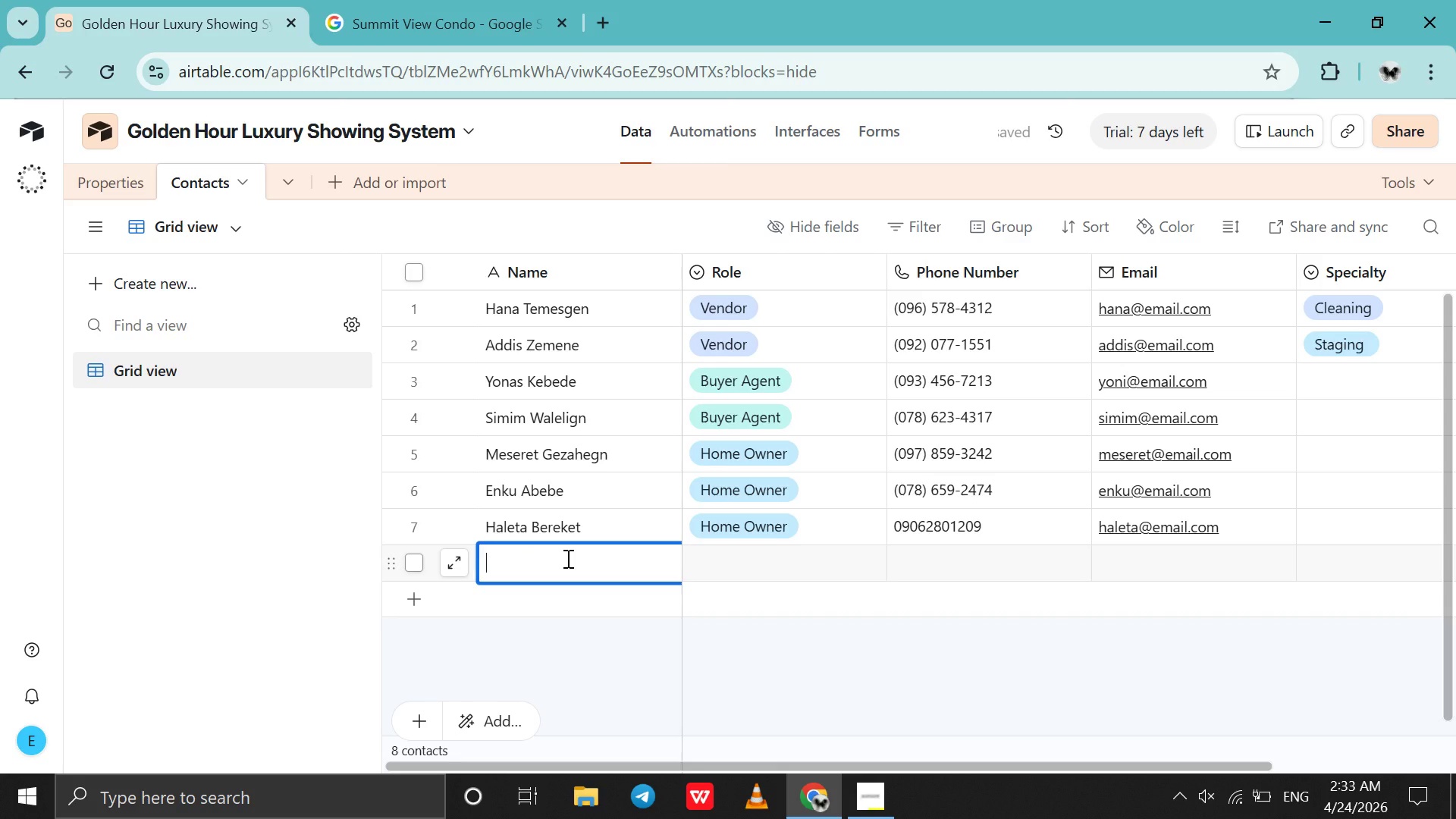 
type(Dana)
key(Backspace)
type(iela Mengstu)
 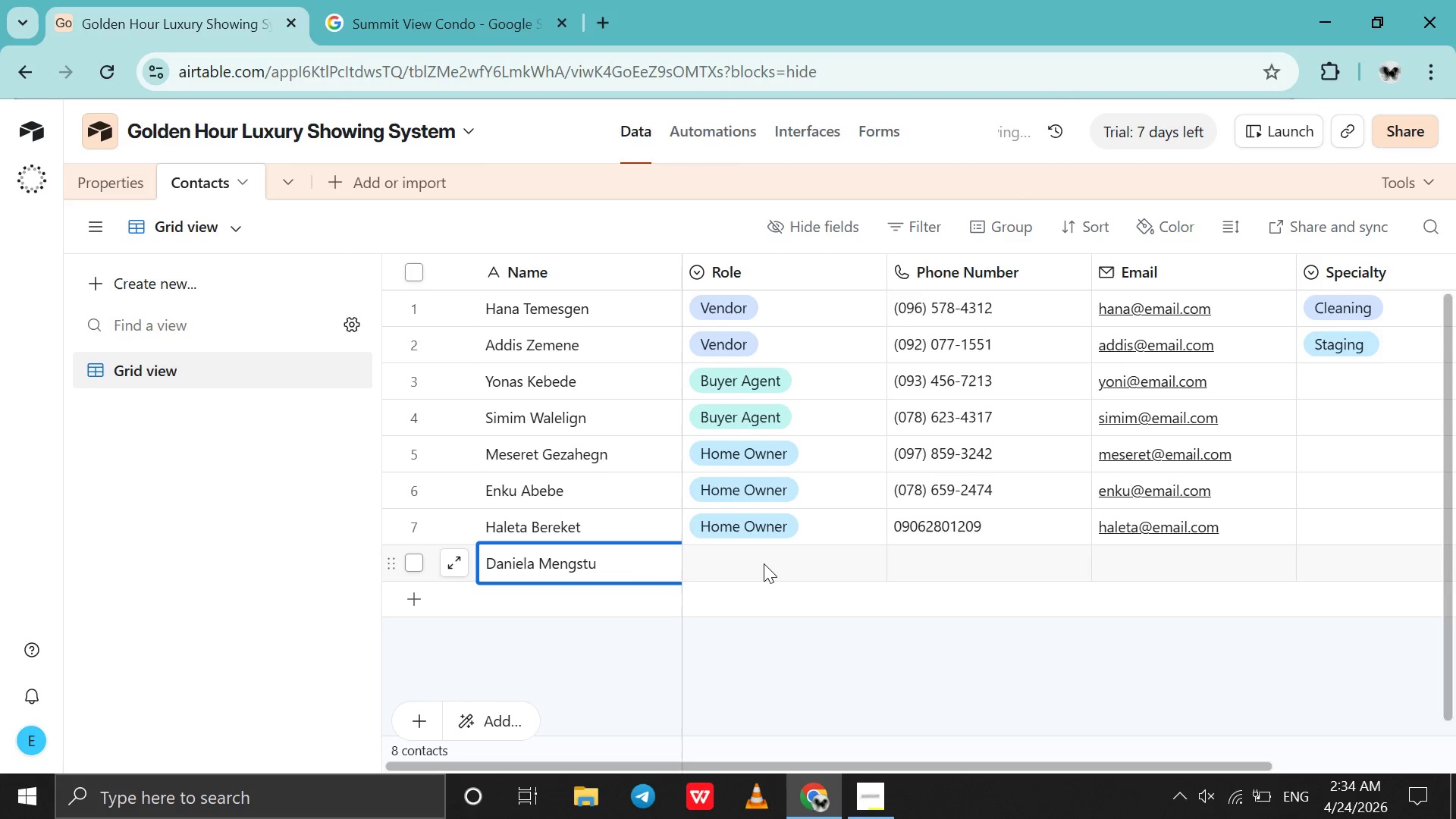 
left_click([768, 563])
 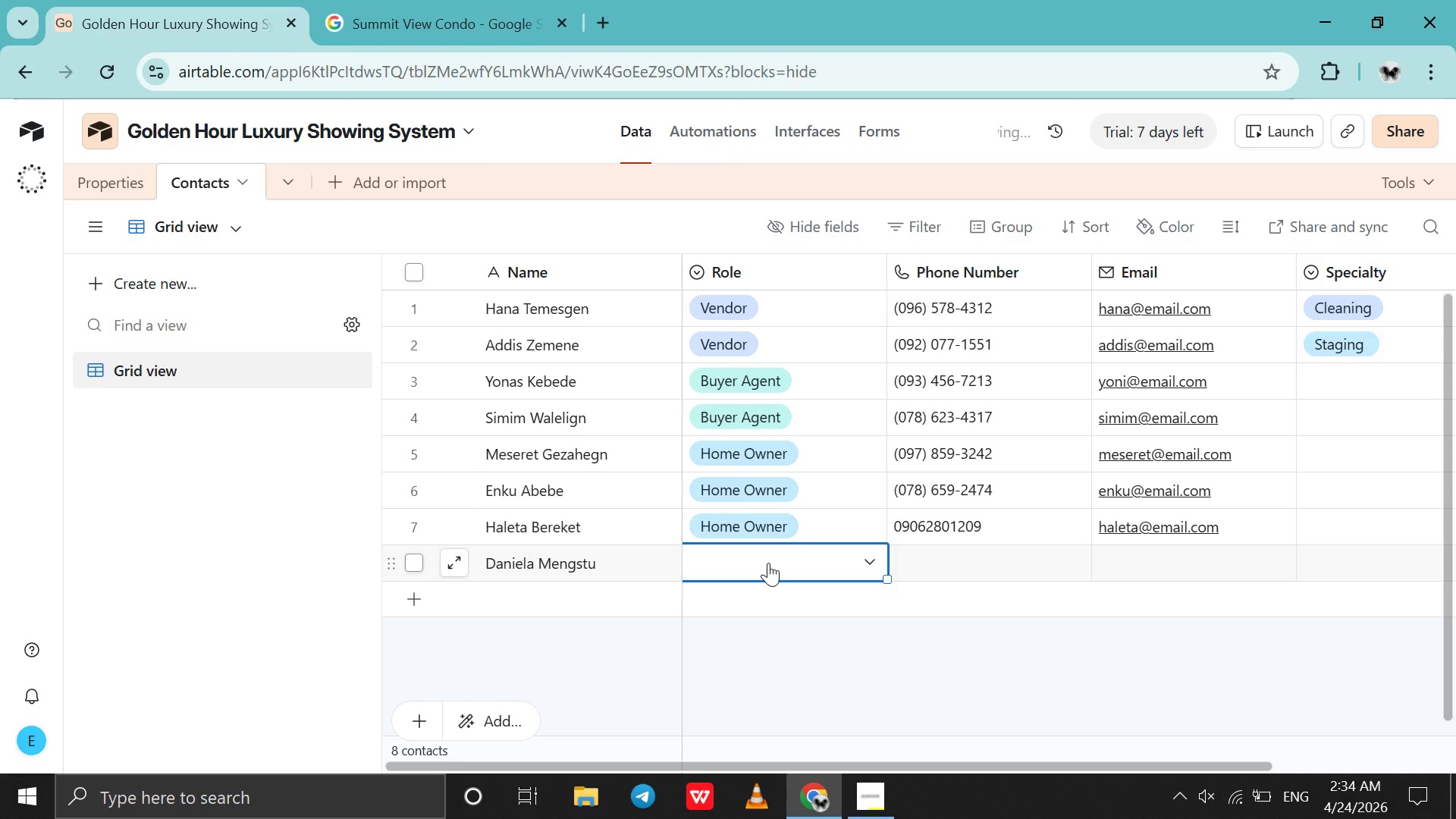 
left_click([768, 563])
 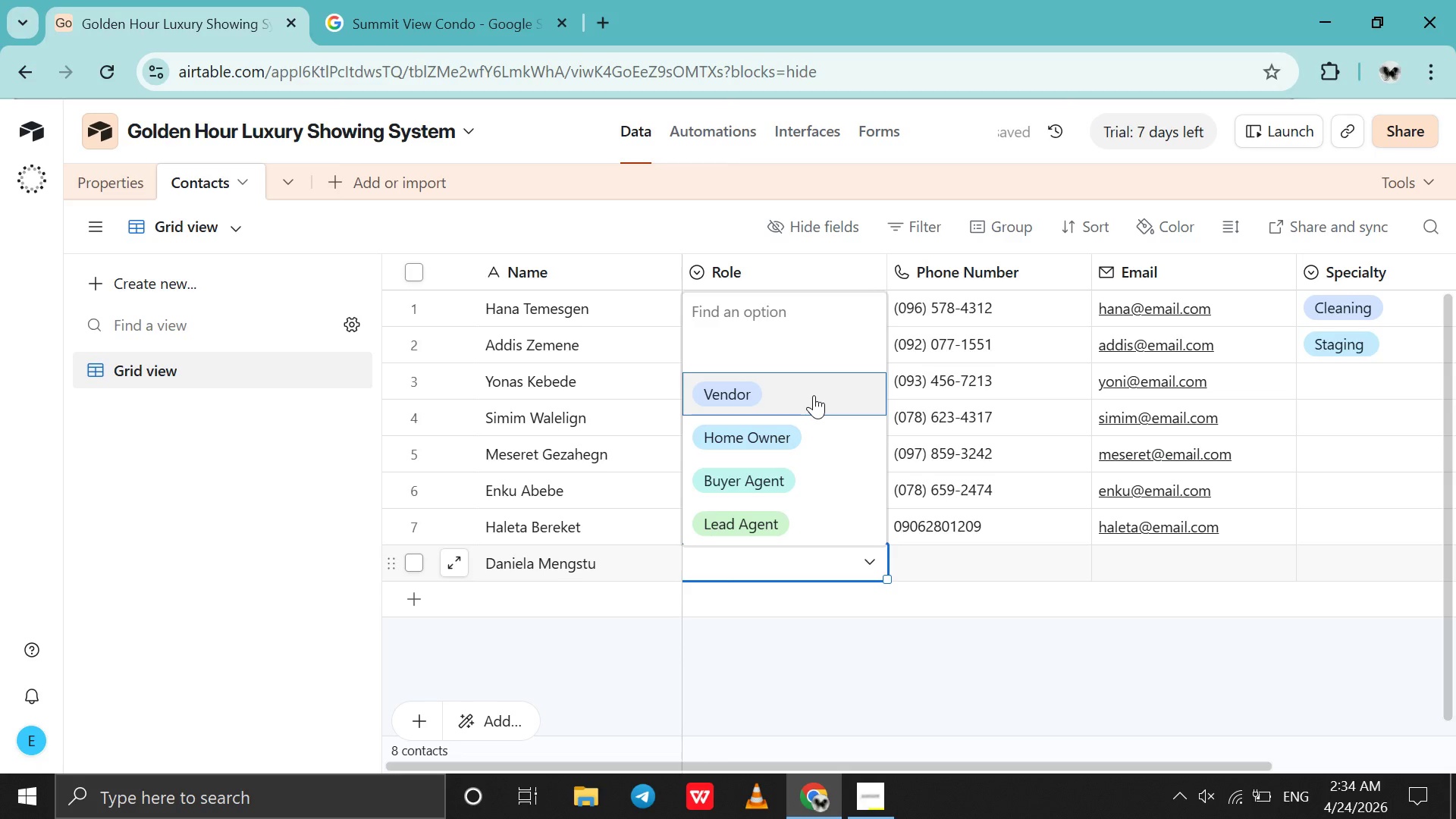 
left_click([814, 395])
 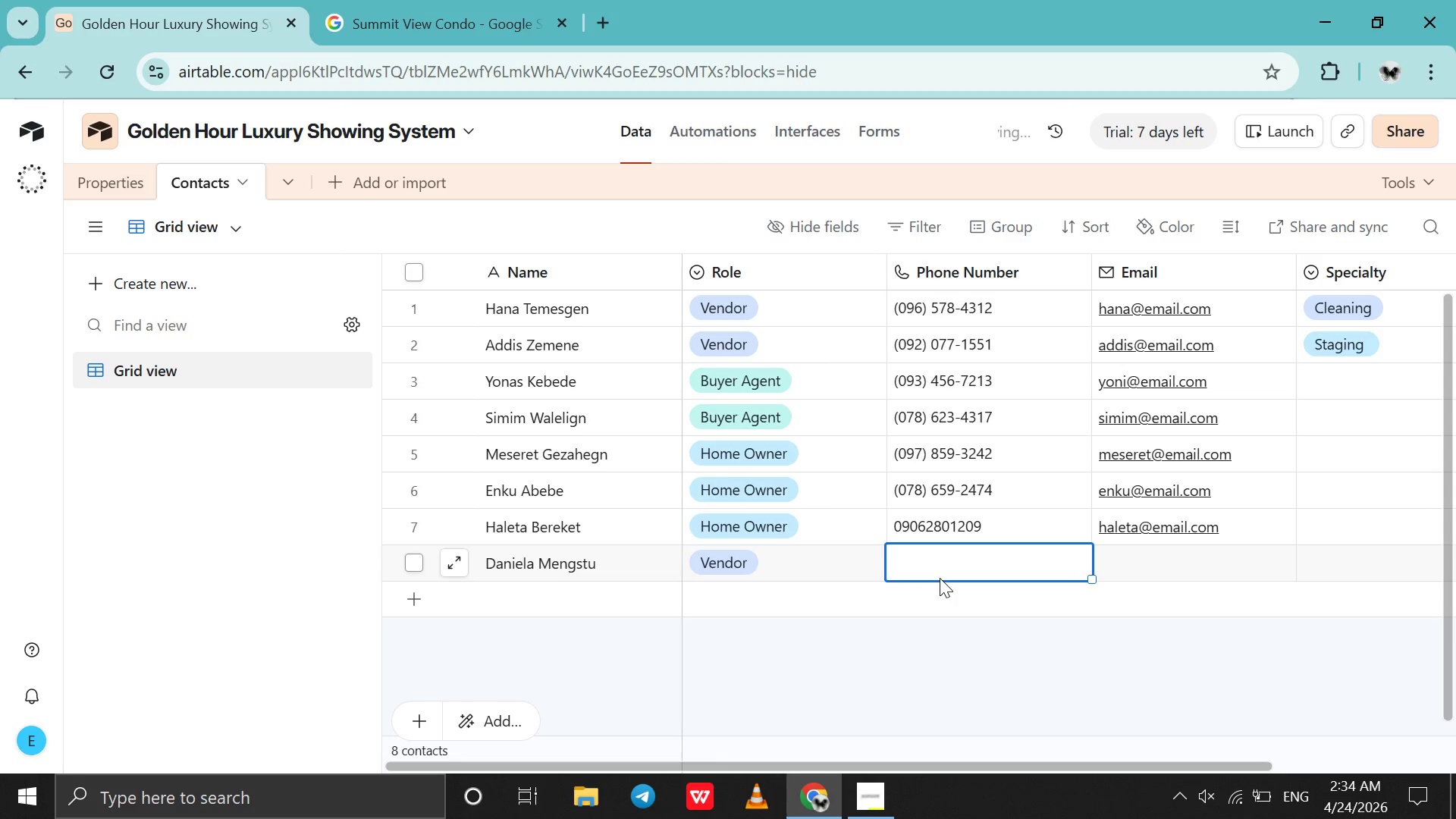 
double_click([940, 578])
 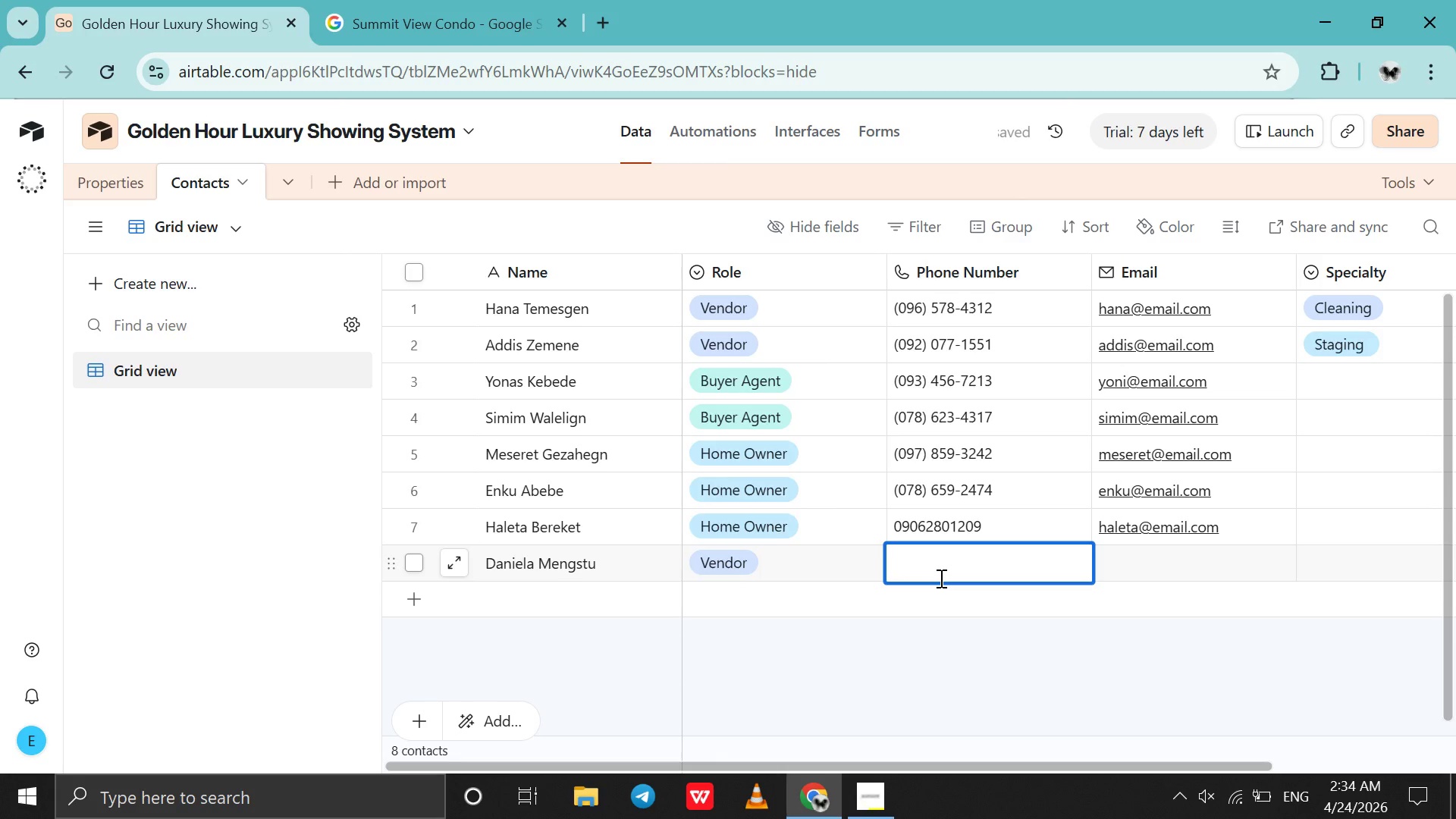 
double_click([940, 578])
 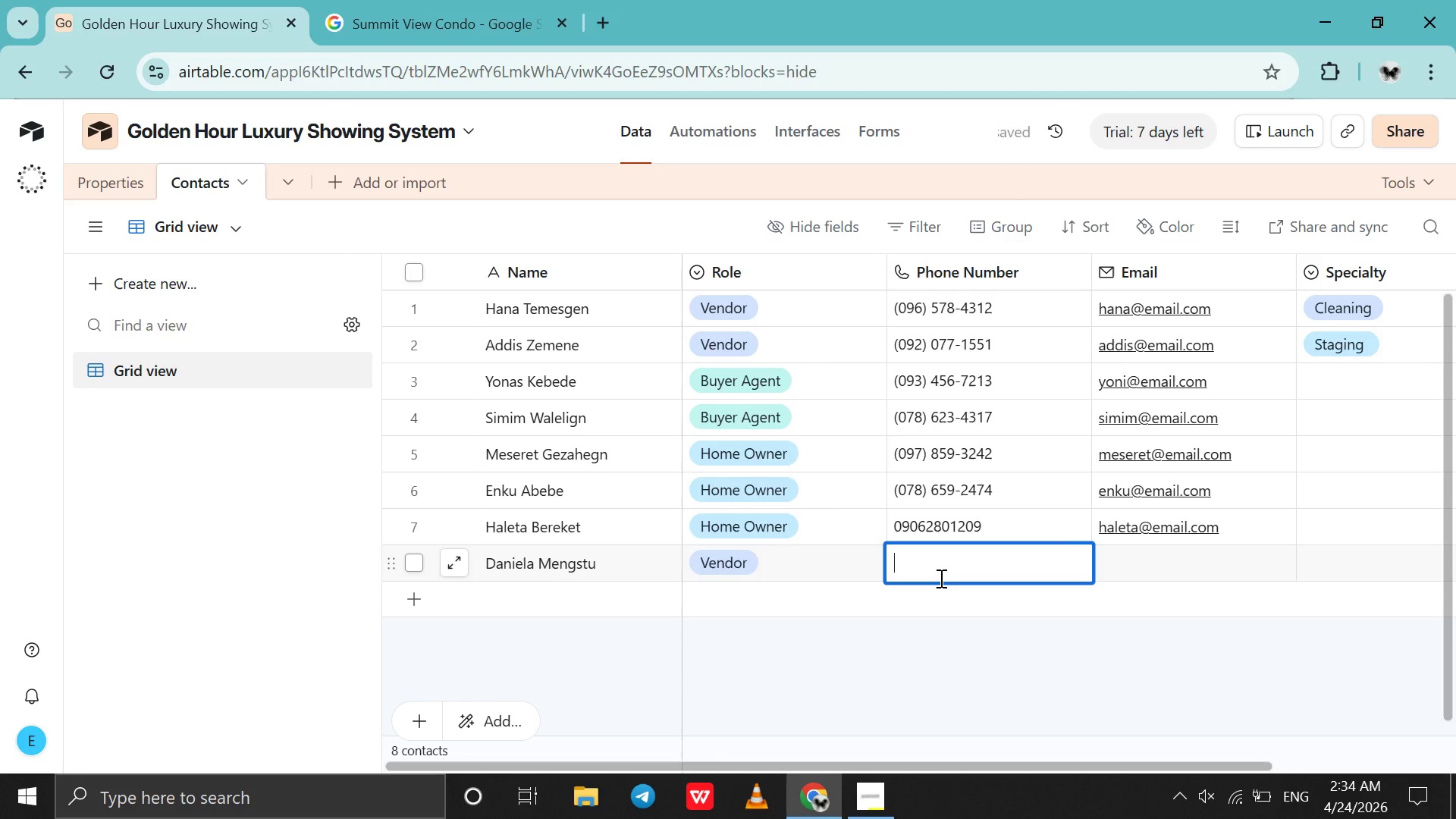 
wait(8.16)
 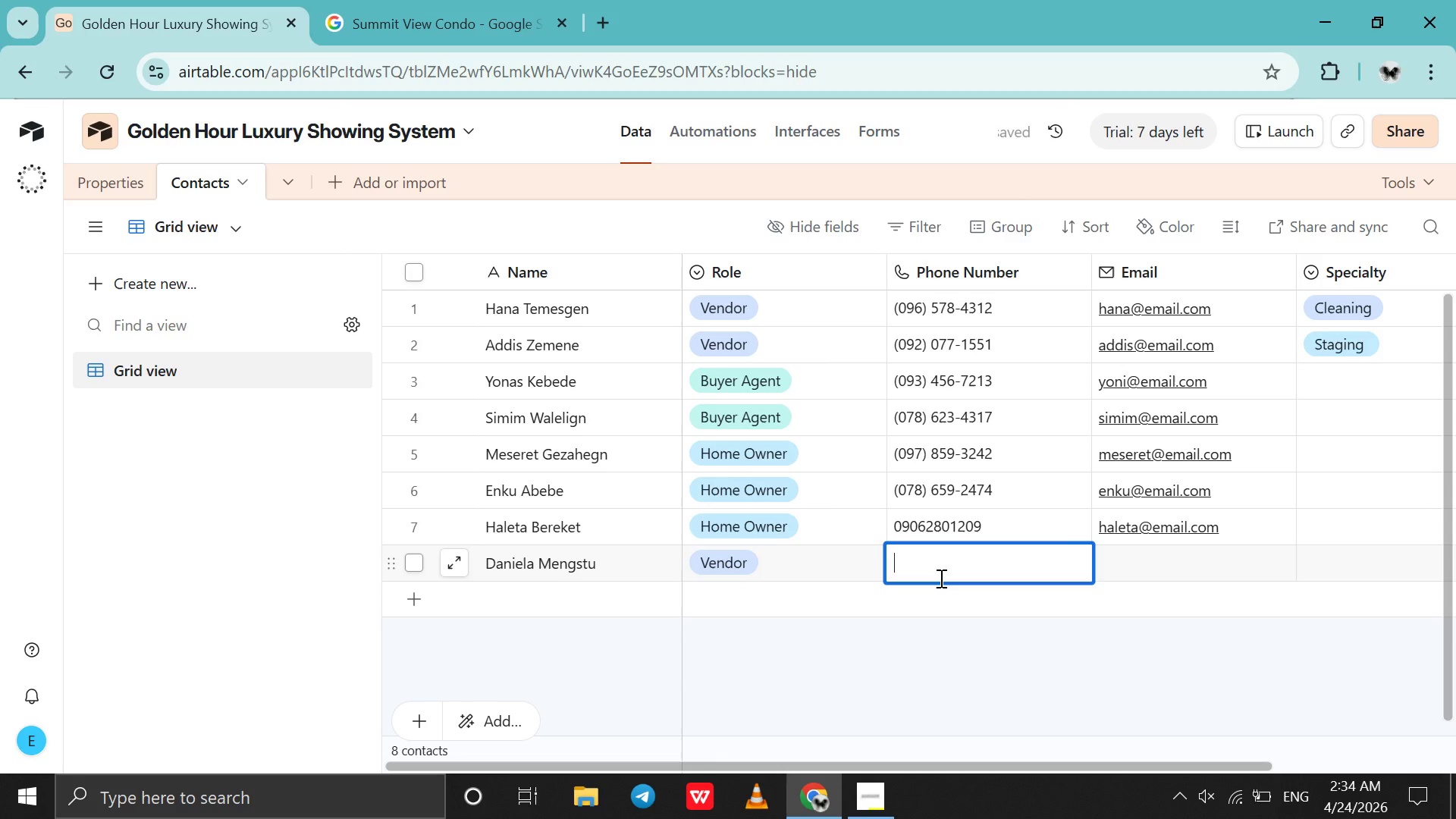 
left_click([754, 419])
 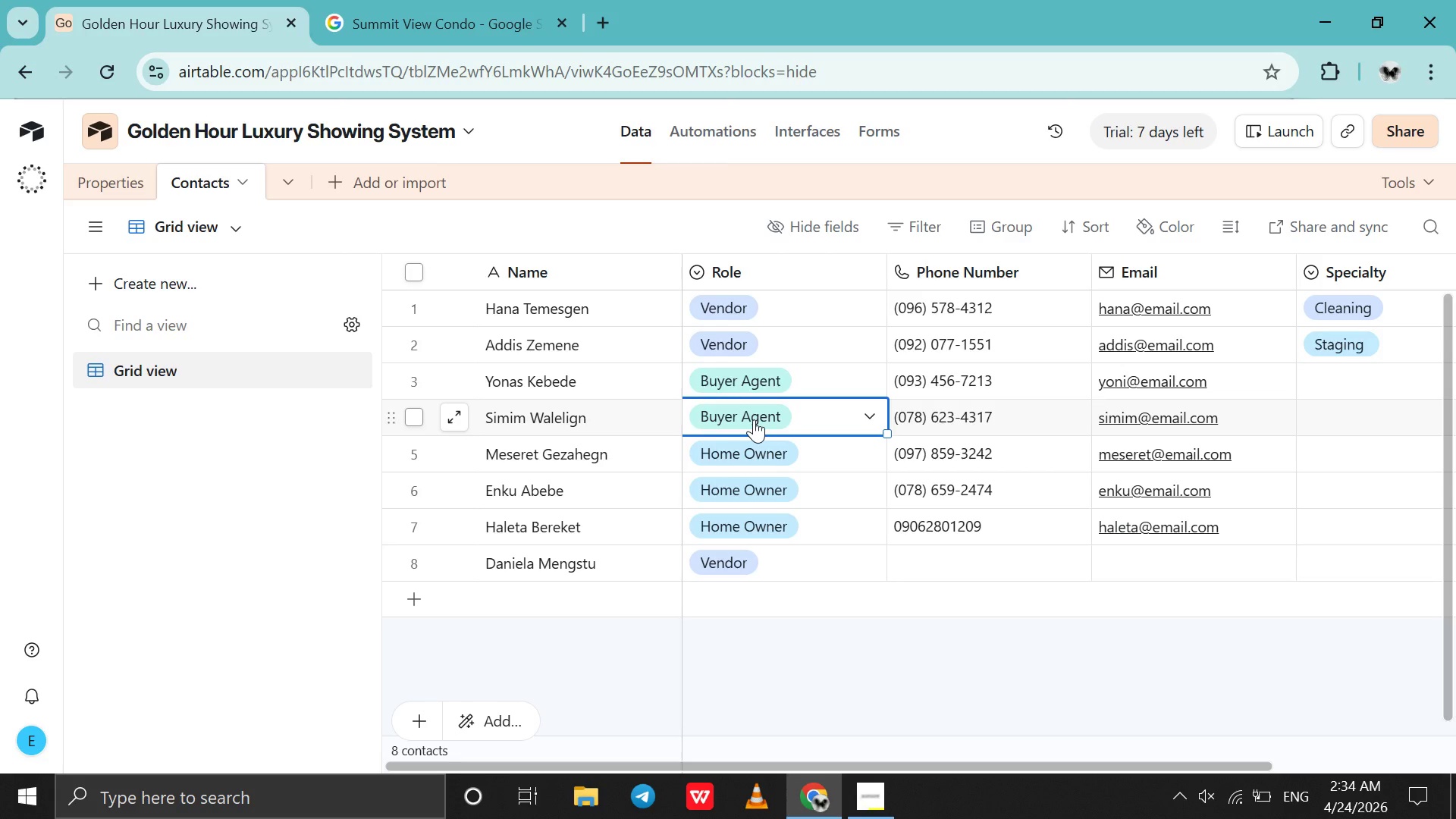 
left_click([754, 419])
 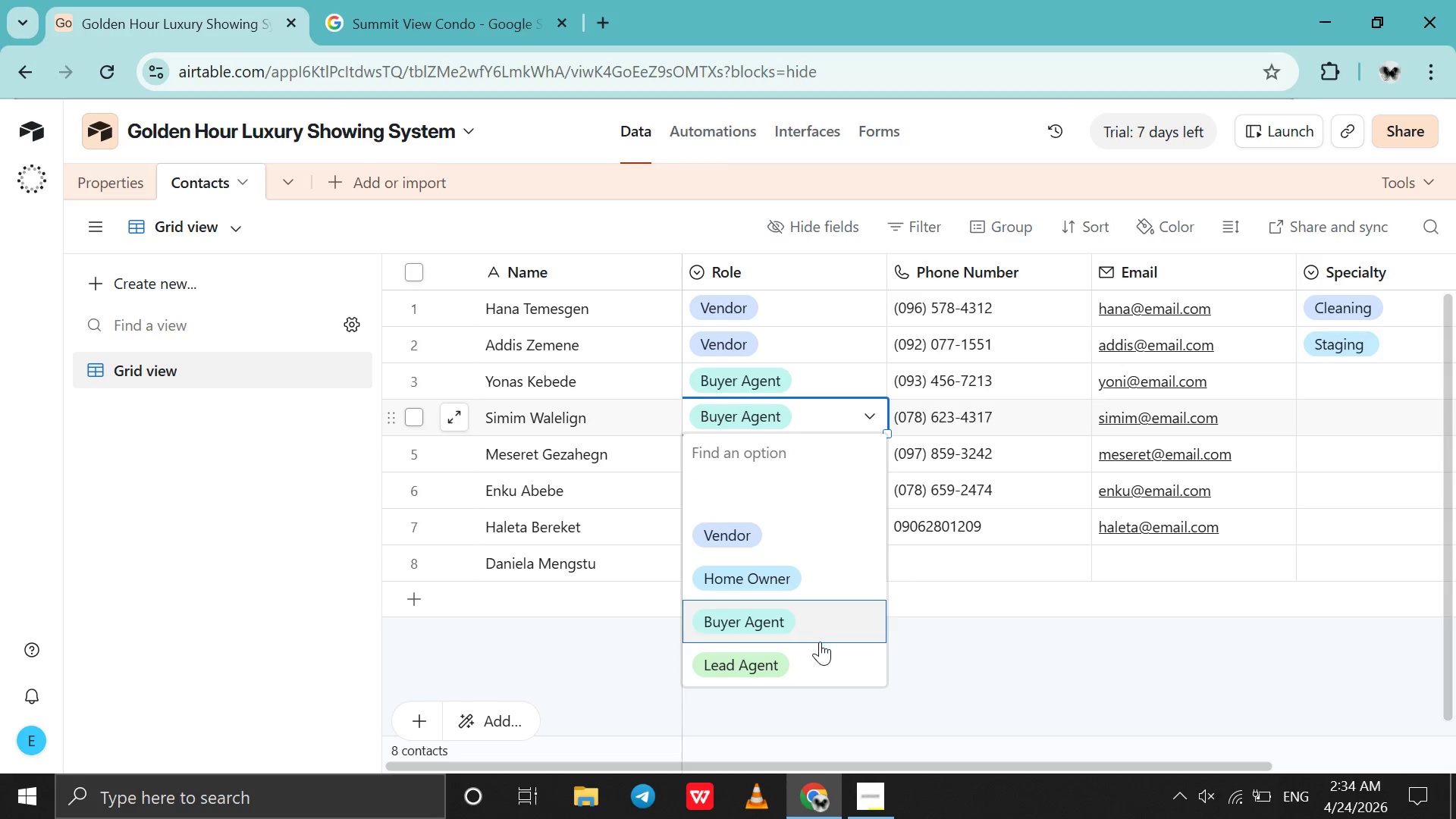 
scroll: coordinate [820, 642], scroll_direction: down, amount: 5.0
 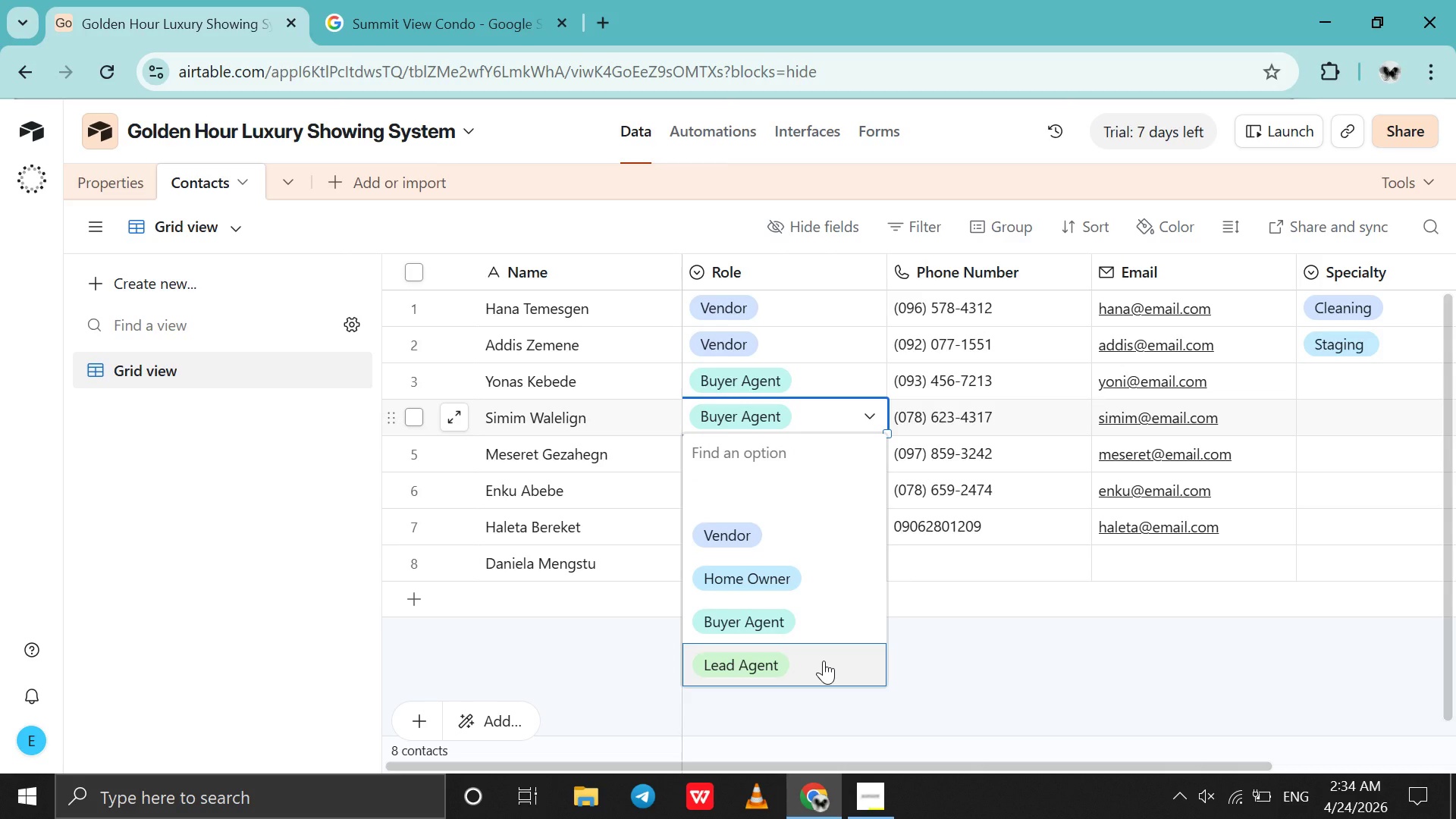 
left_click([824, 661])
 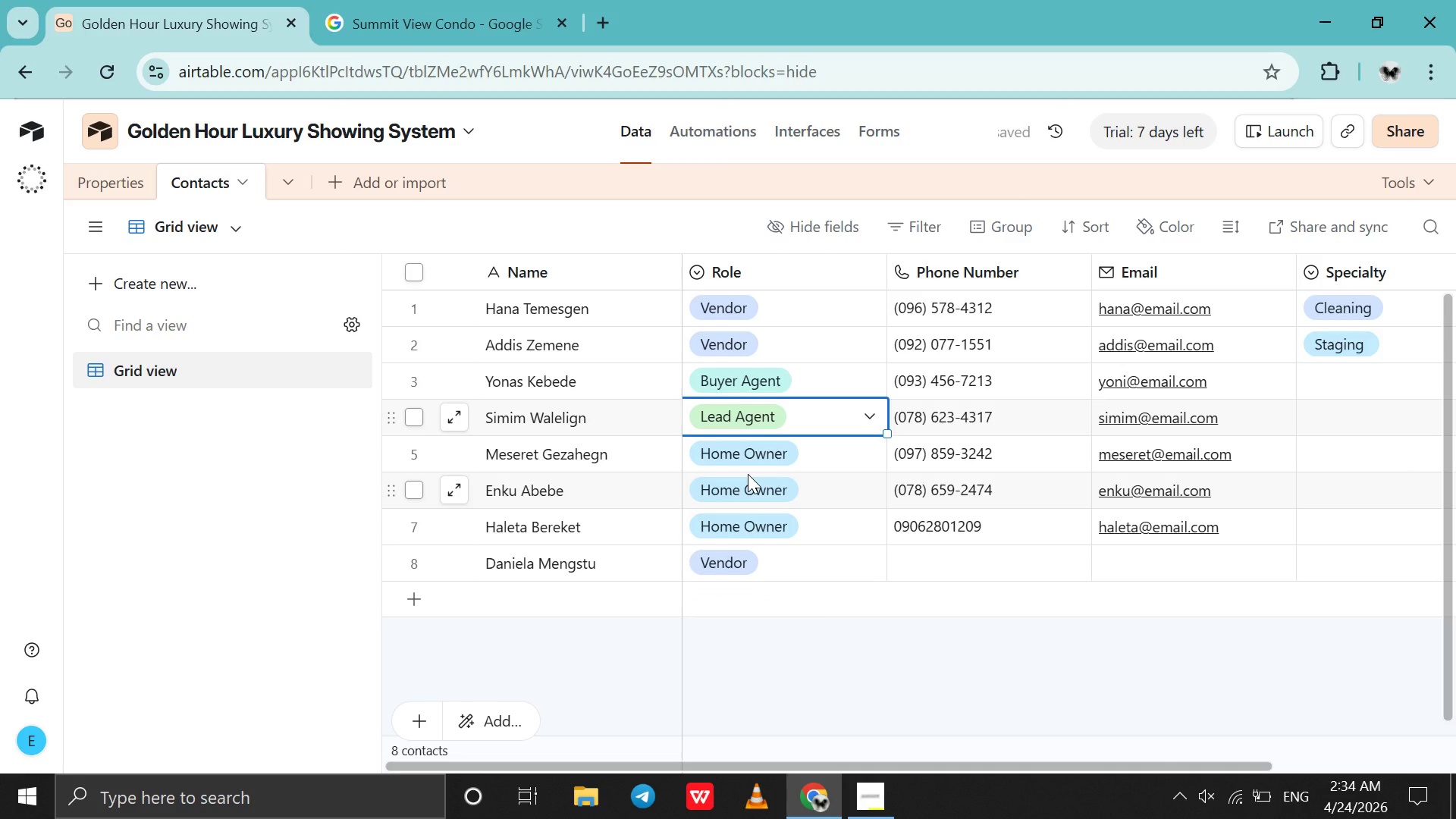 
double_click([749, 493])
 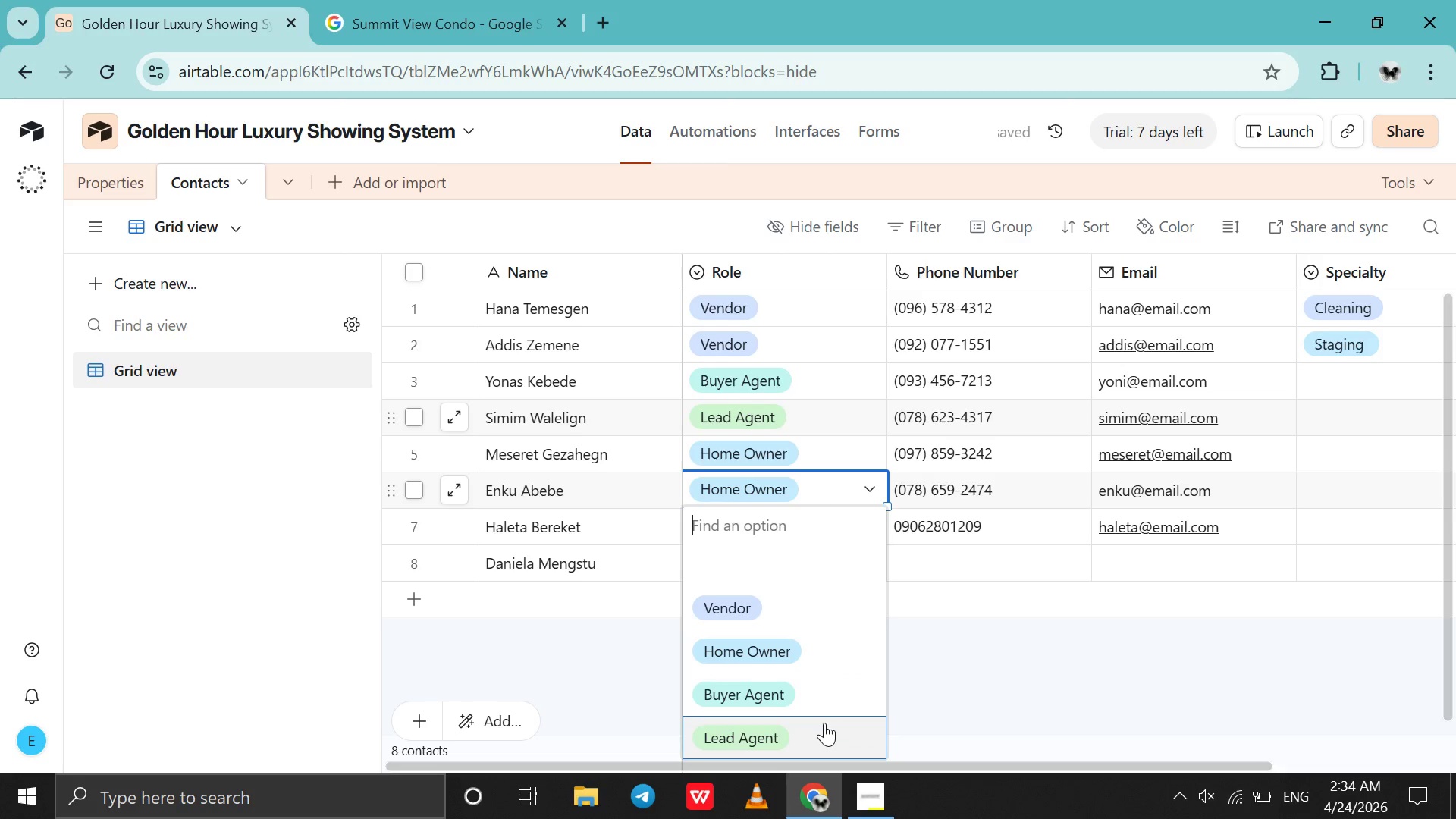 
left_click([824, 738])
 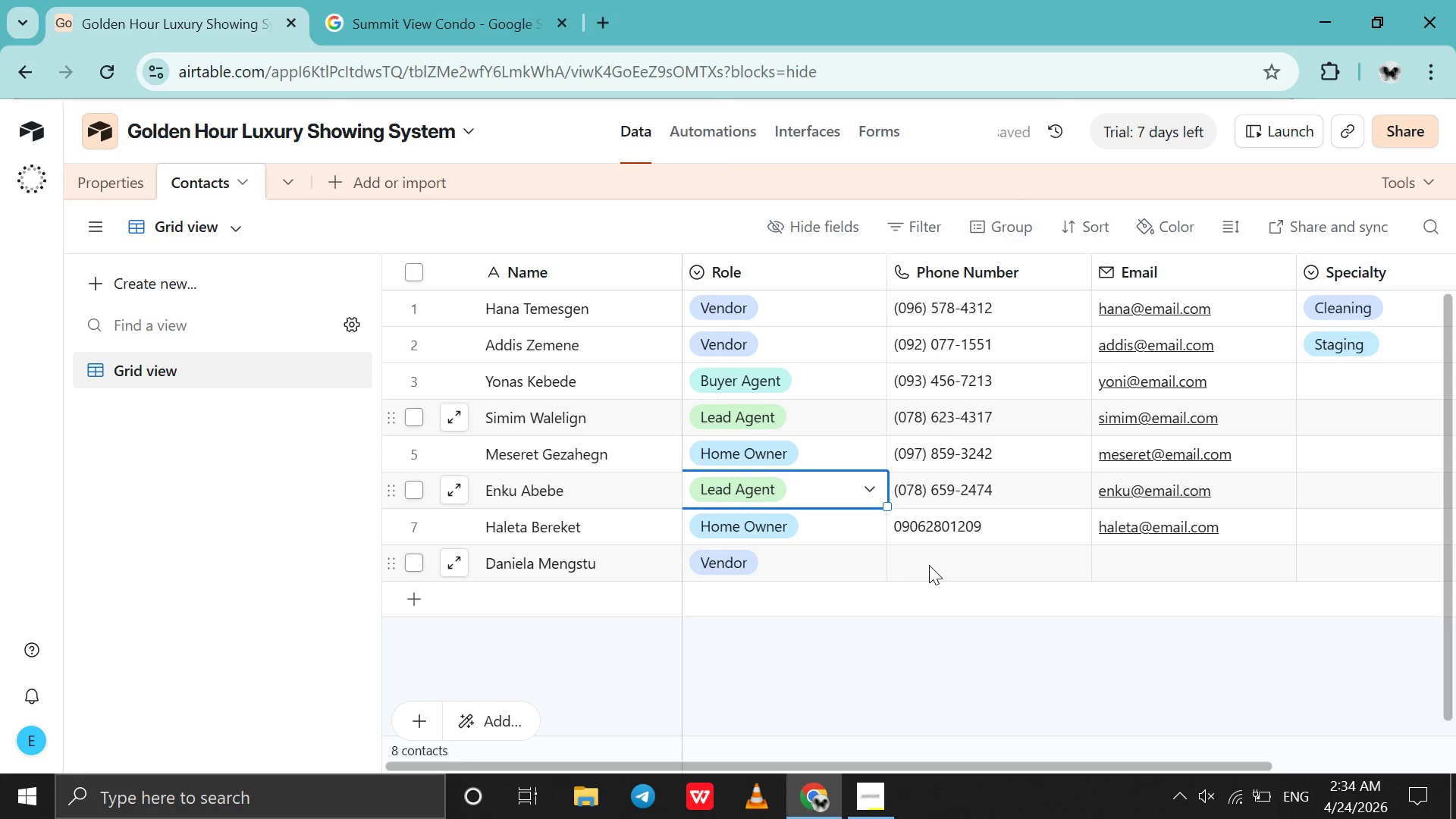 
double_click([932, 562])
 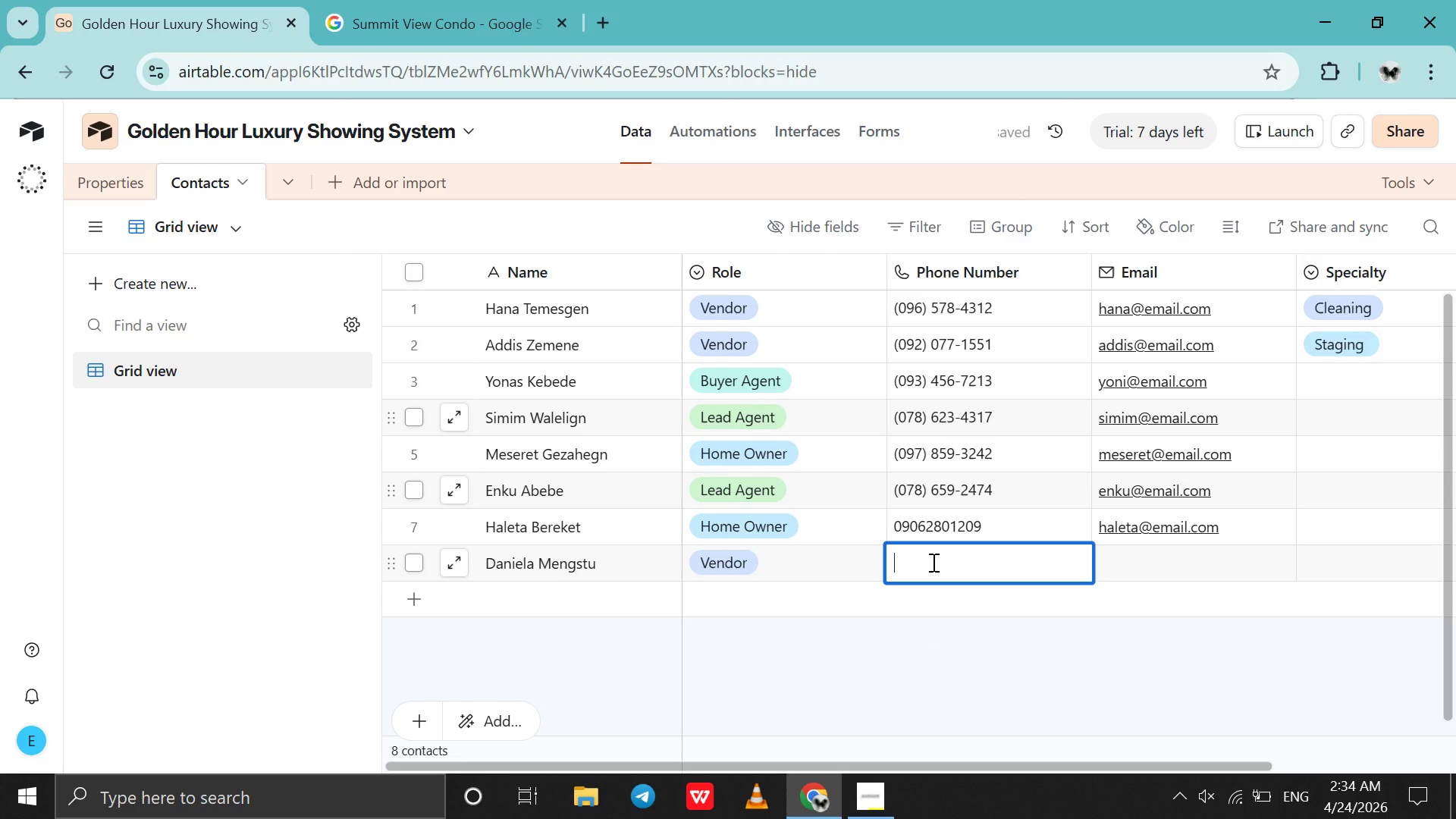 
hold_key(key=0, duration=0.31)
 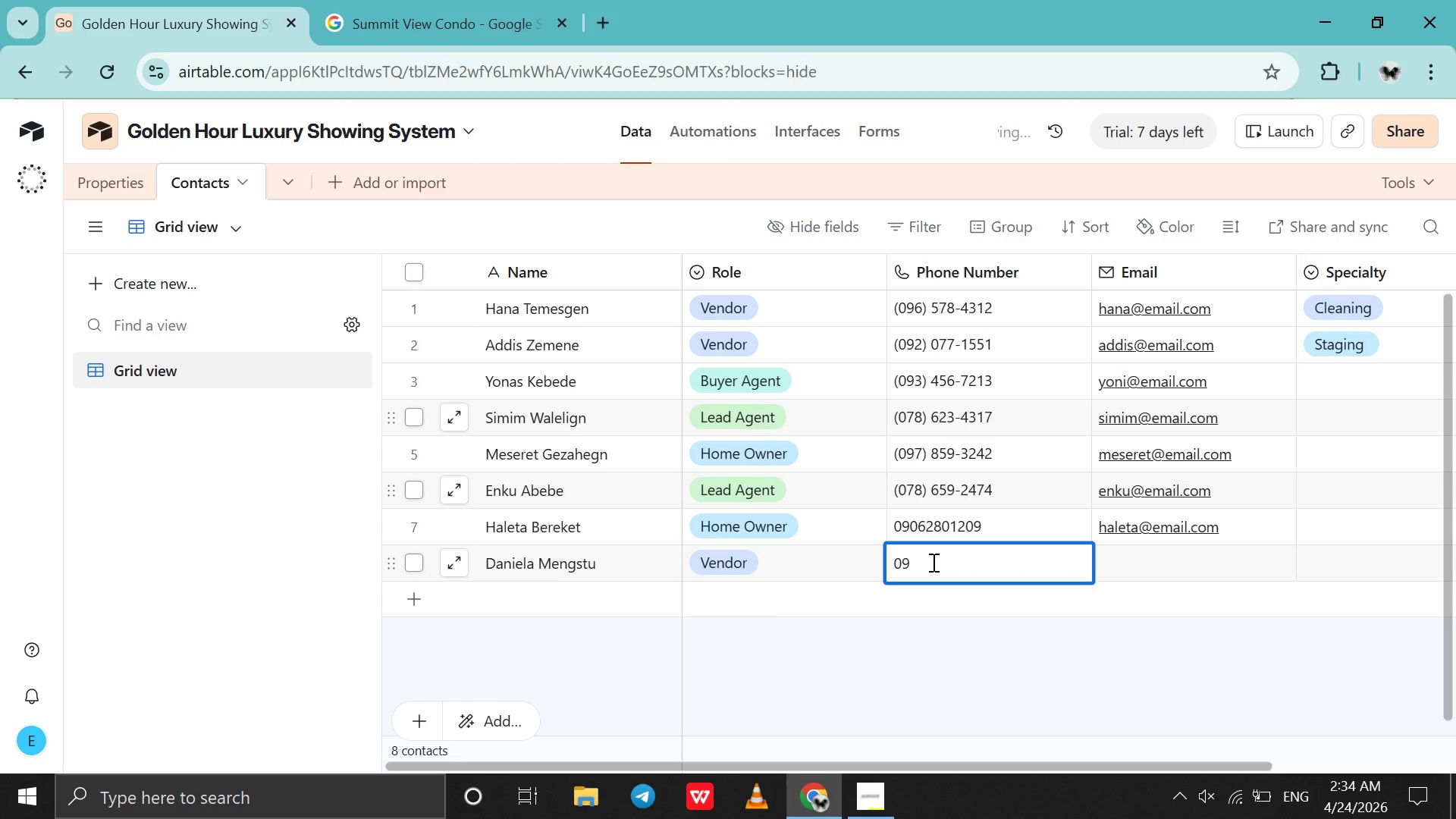 
type(9137864238)
key(Backspace)
 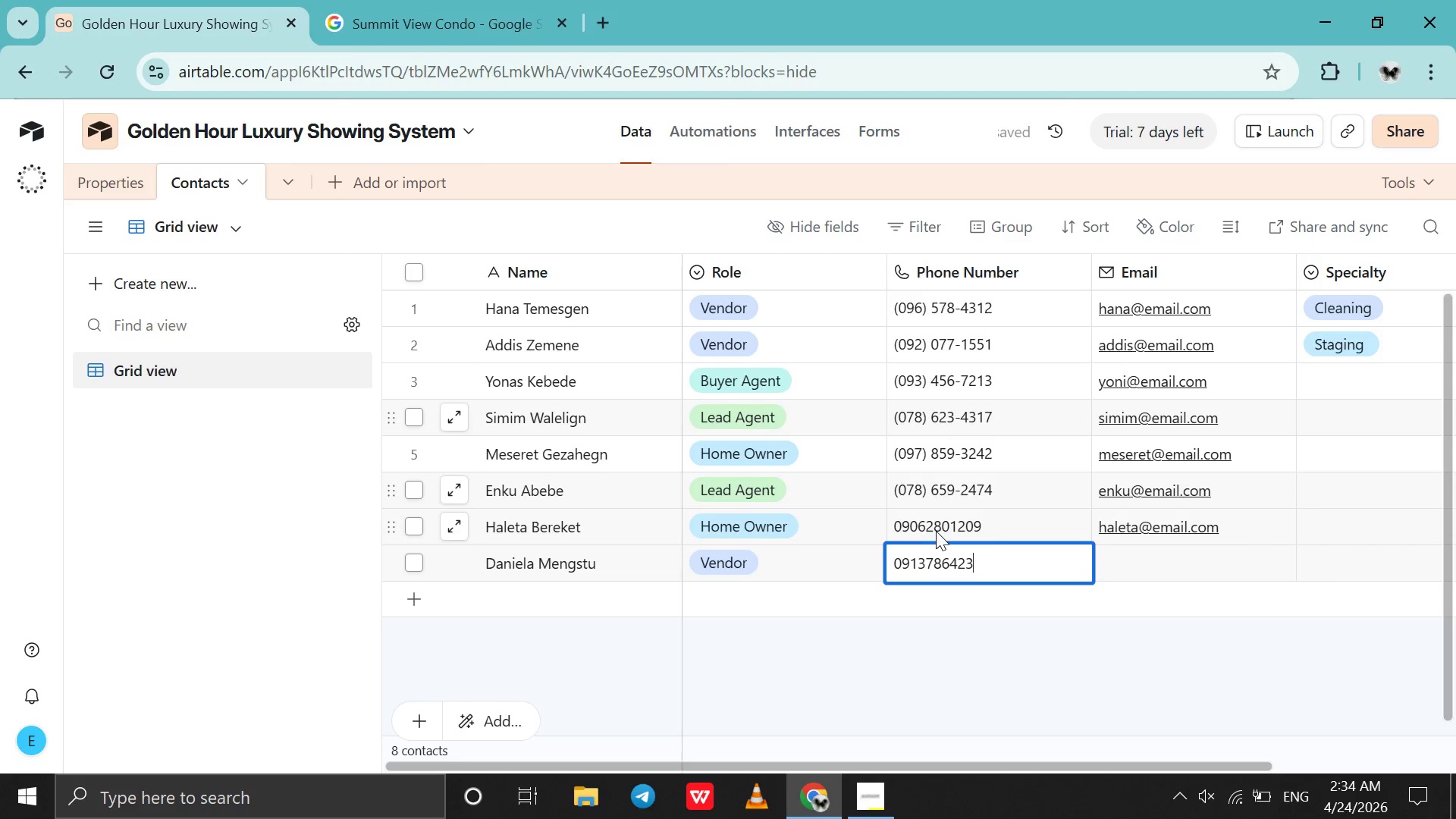 
wait(5.67)
 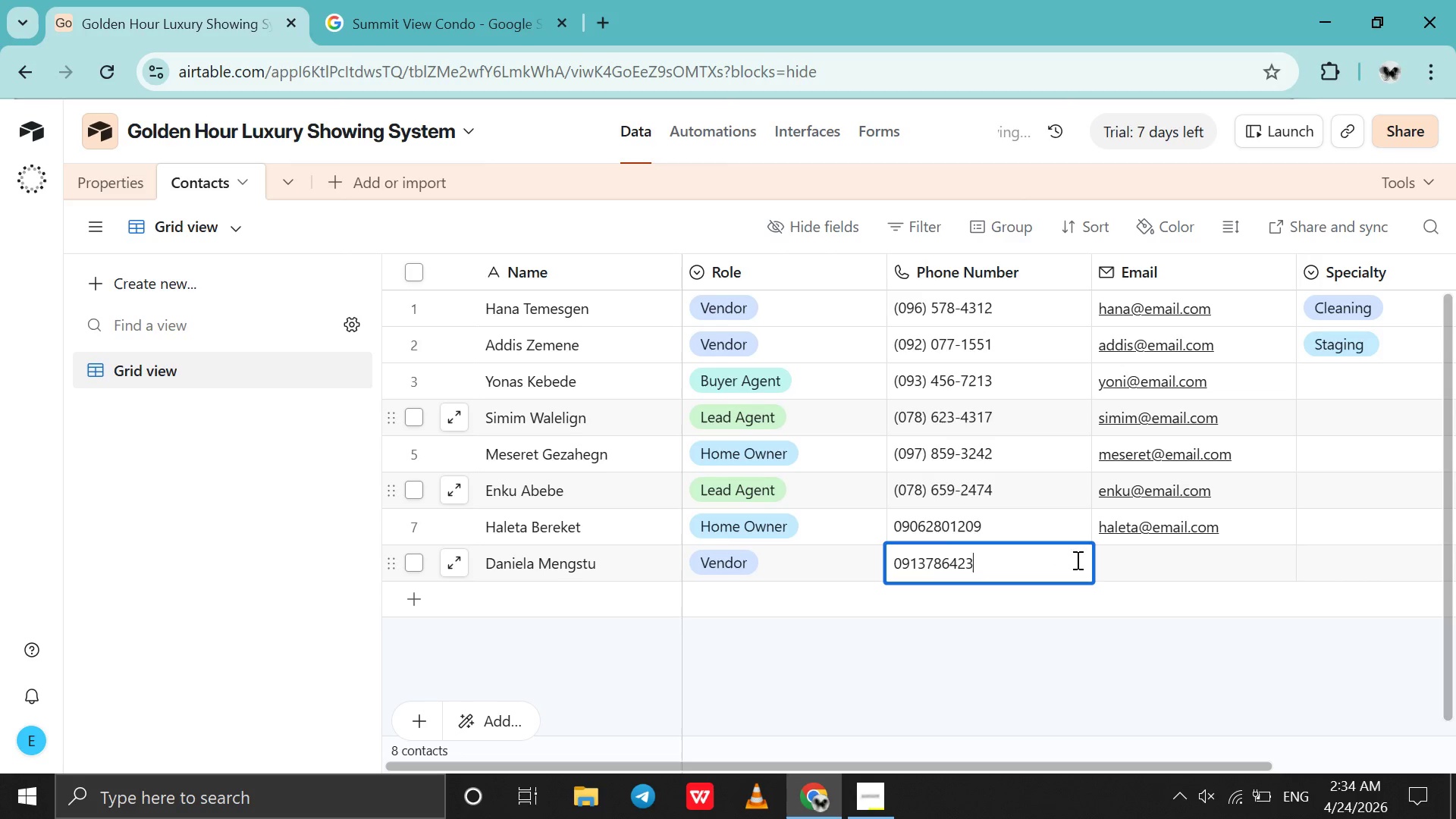 
left_click([987, 532])
 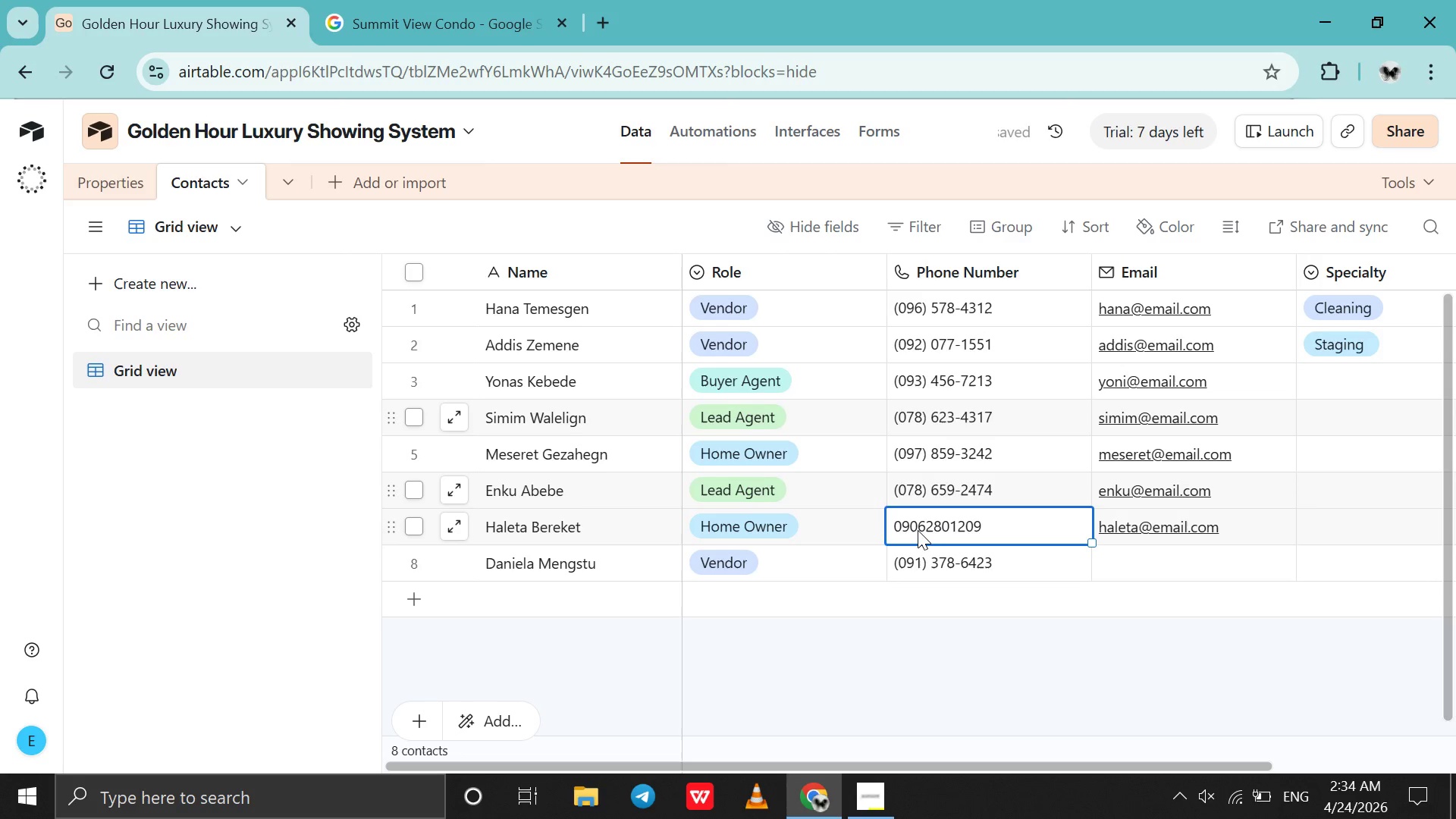 
double_click([917, 530])
 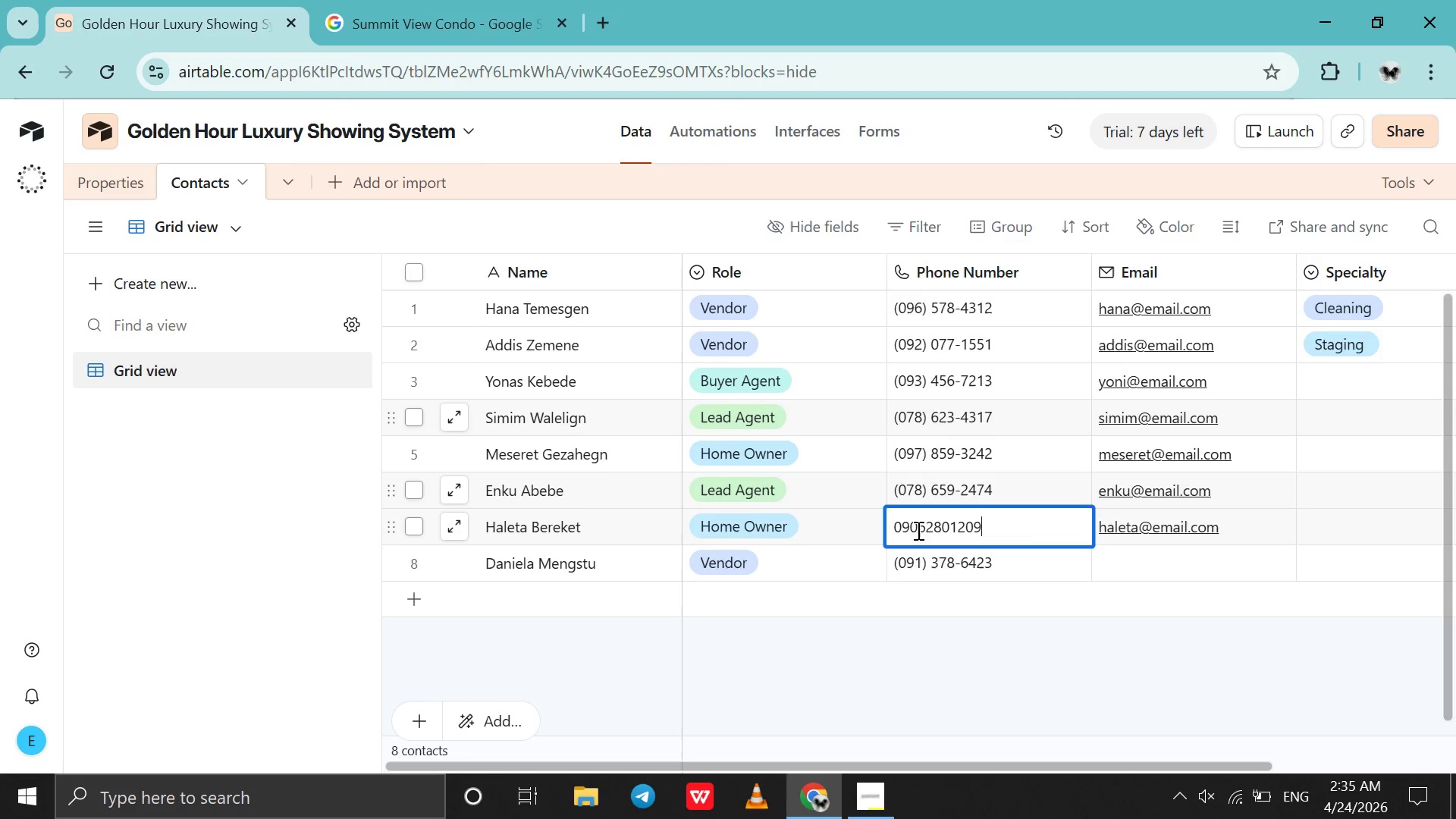 
left_click([917, 530])
 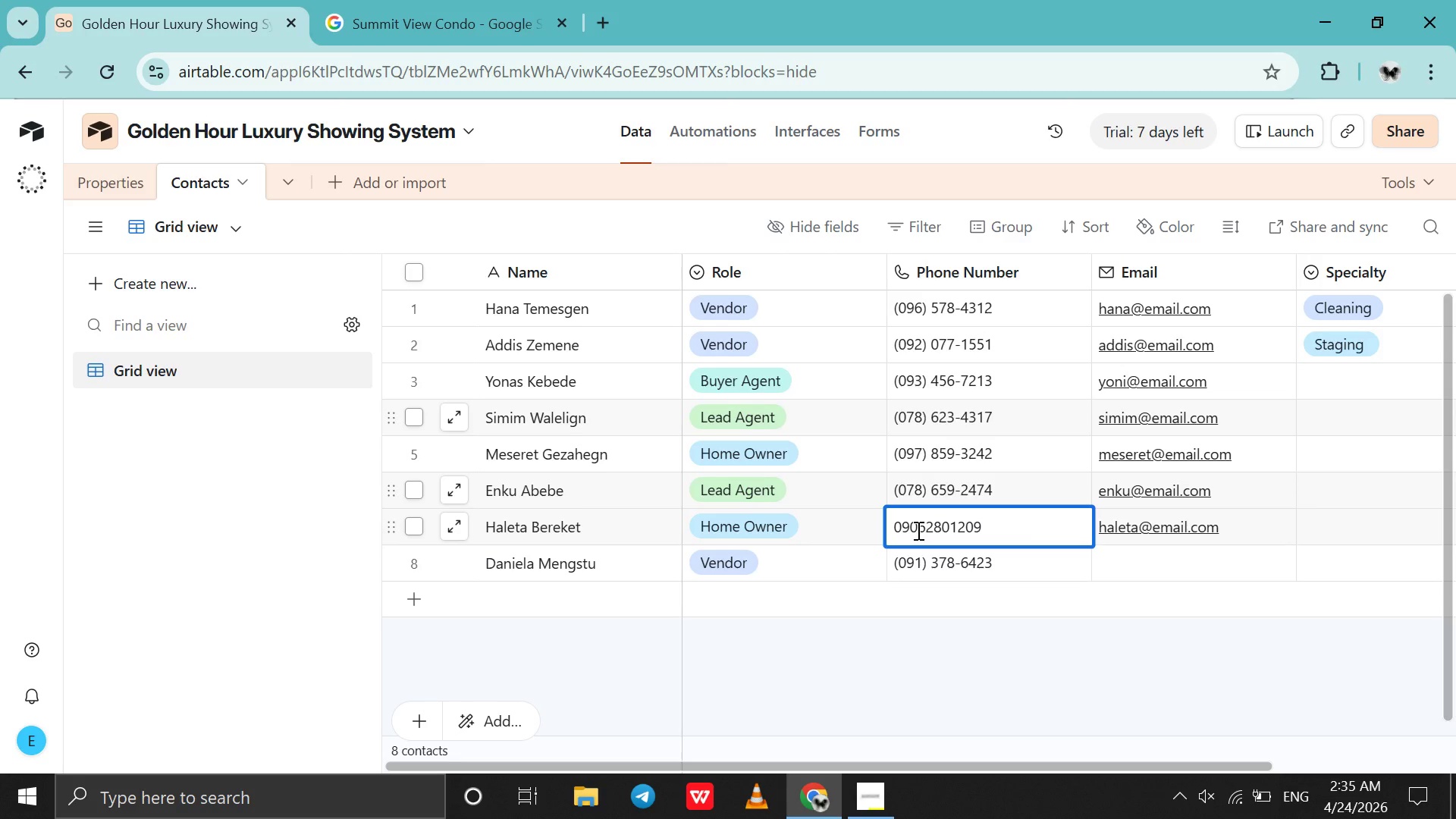 
key(Backspace)
 